 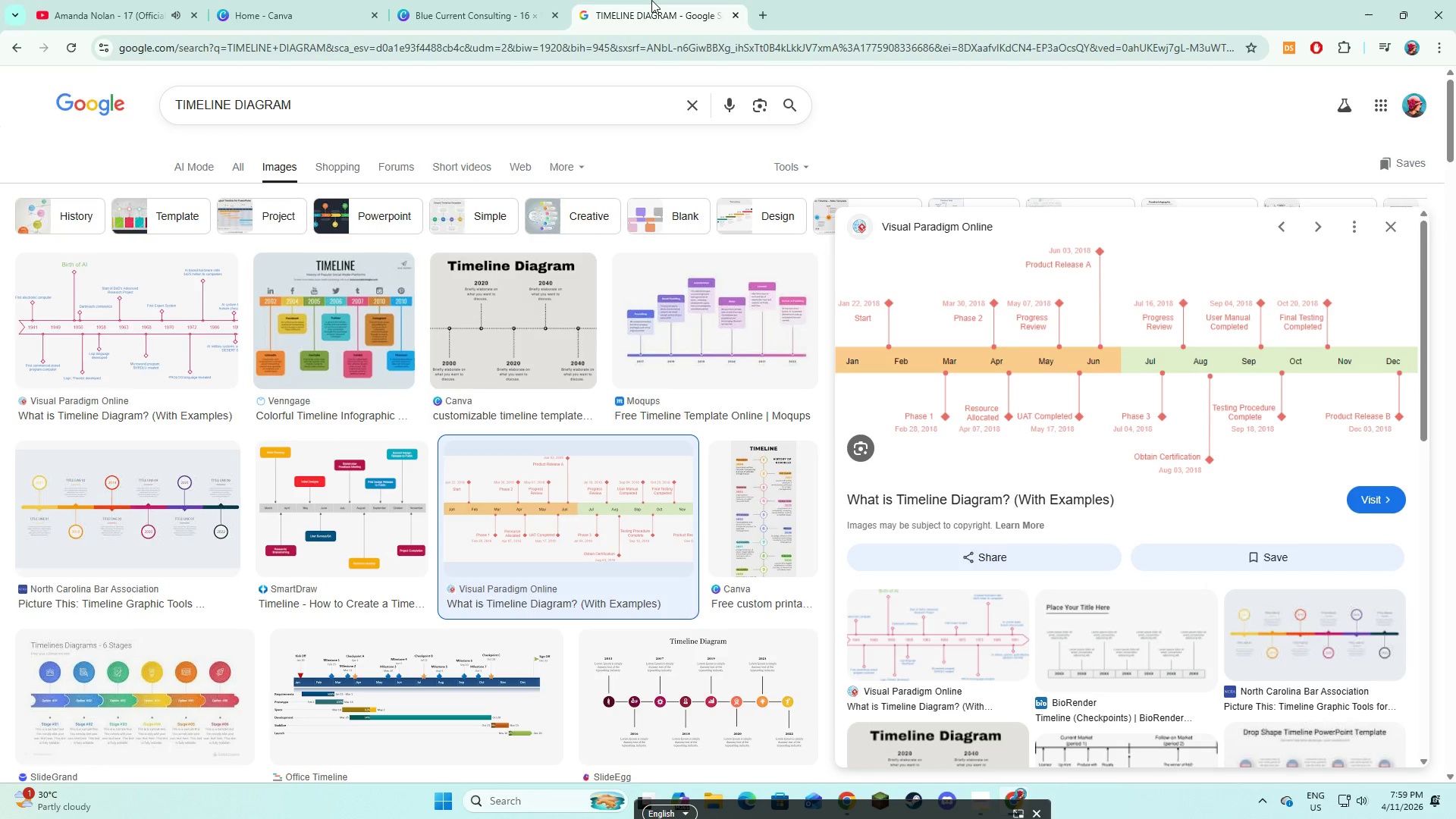 
left_click([505, 0])
 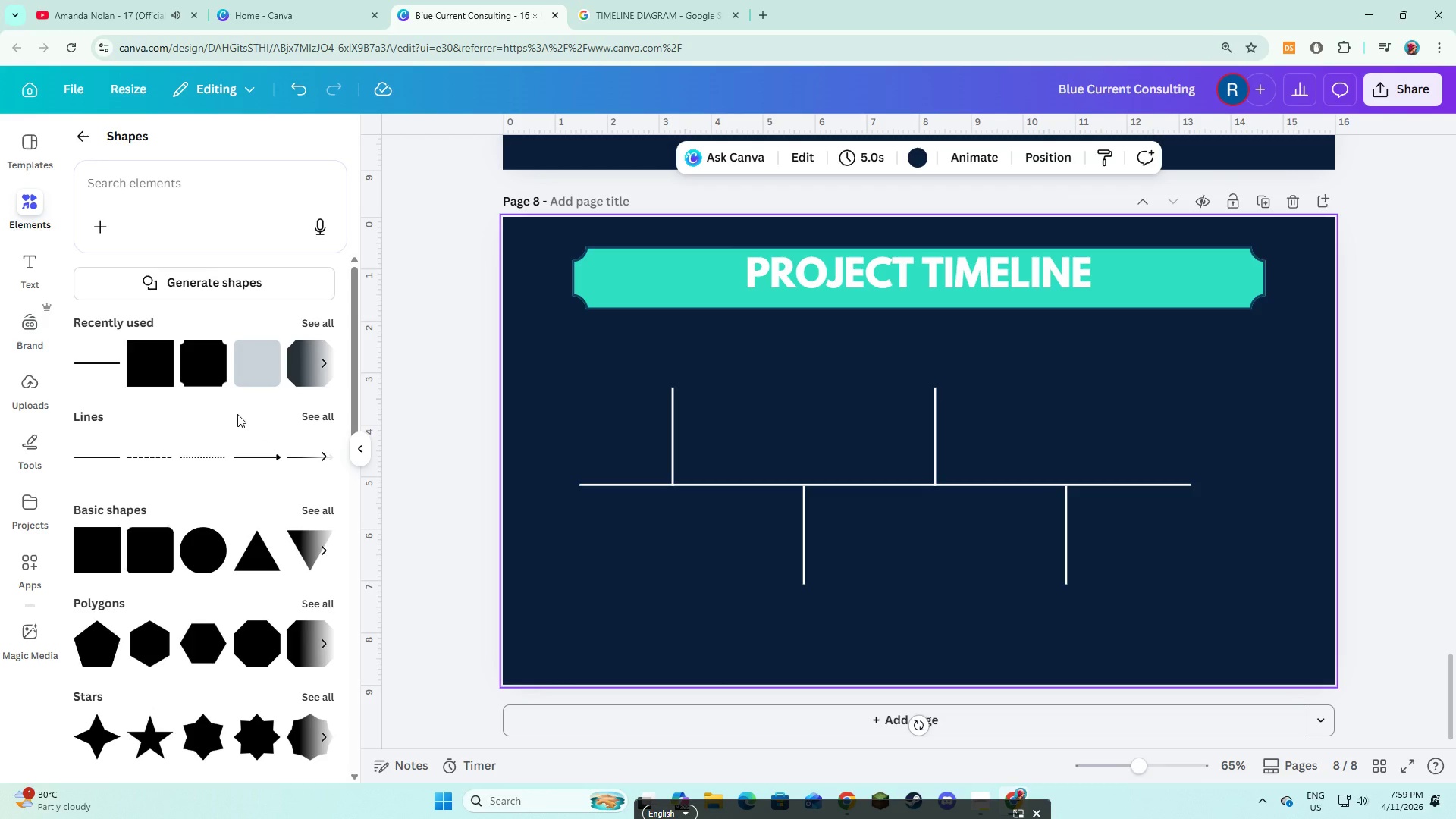 
left_click([654, 0])
 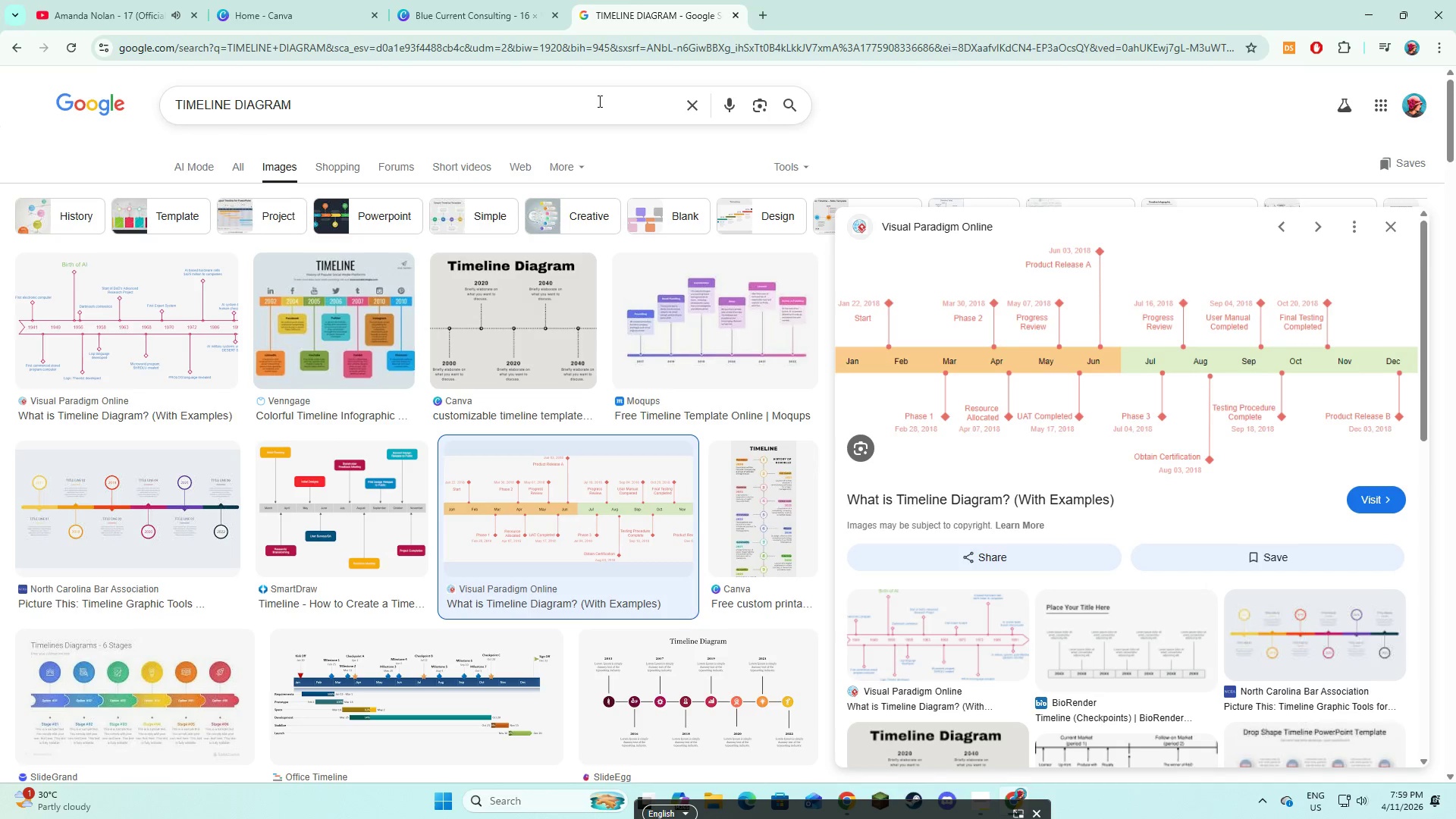 
left_click([491, 0])
 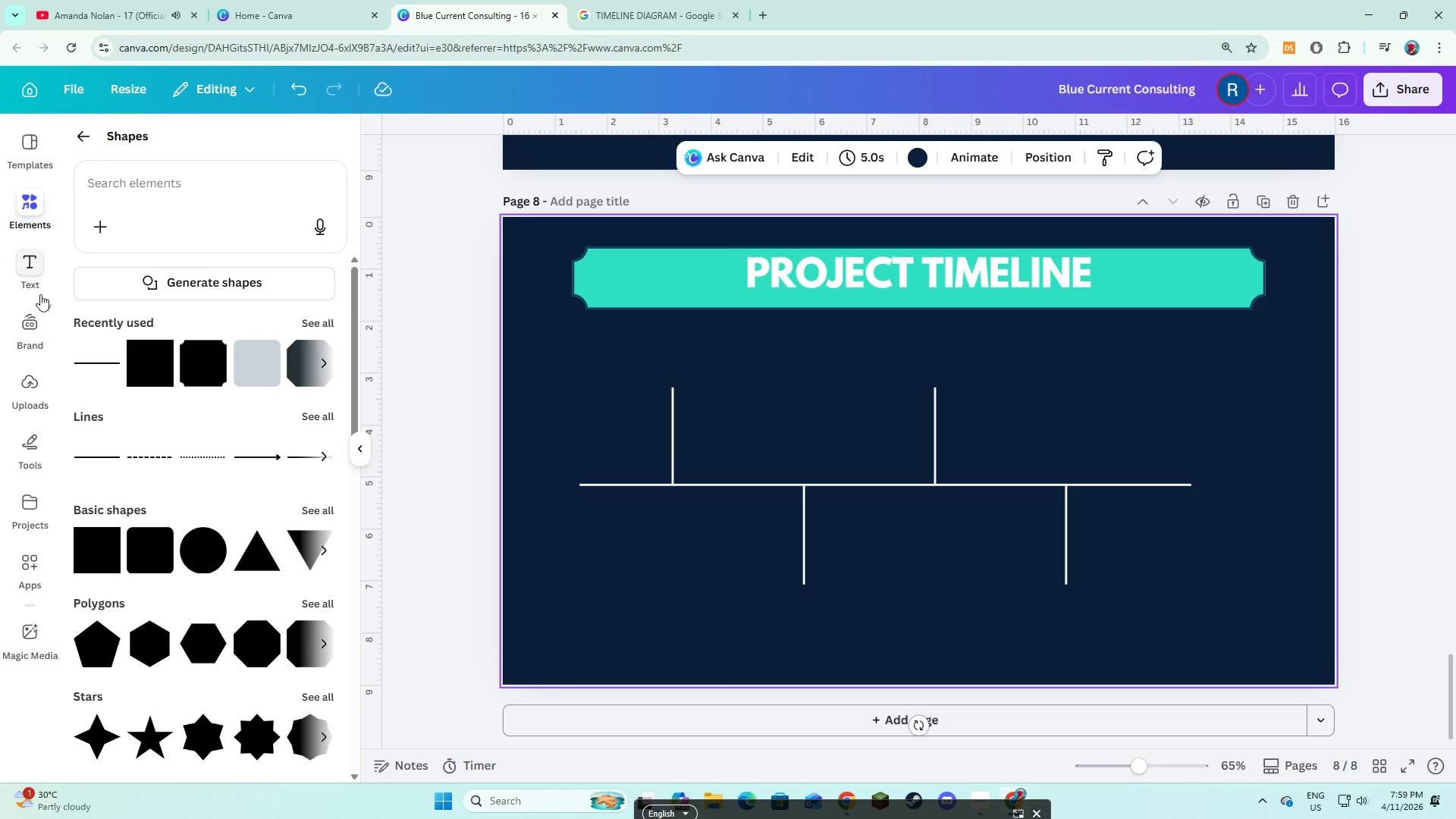 
left_click([42, 250])
 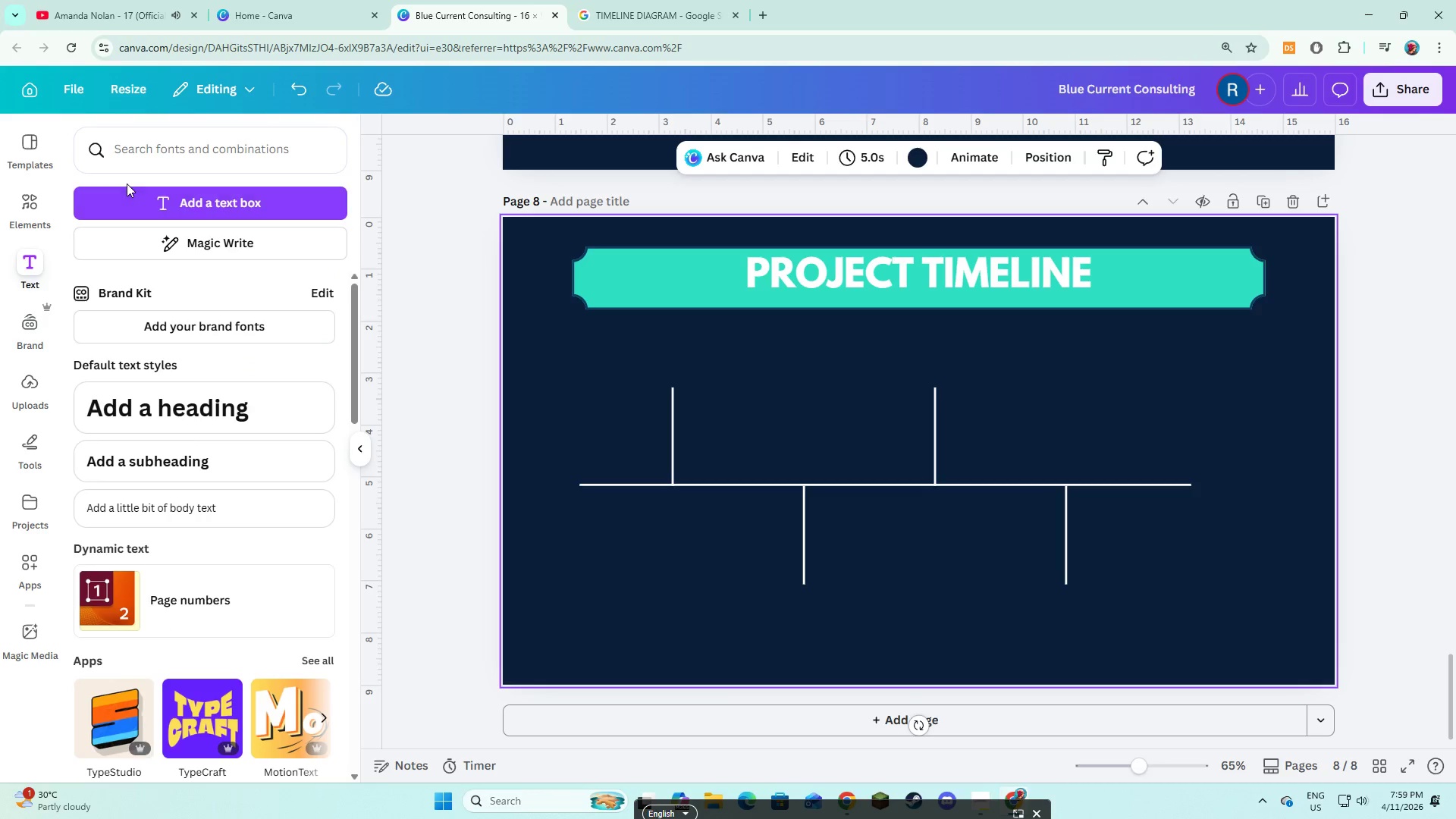 
left_click([123, 202])
 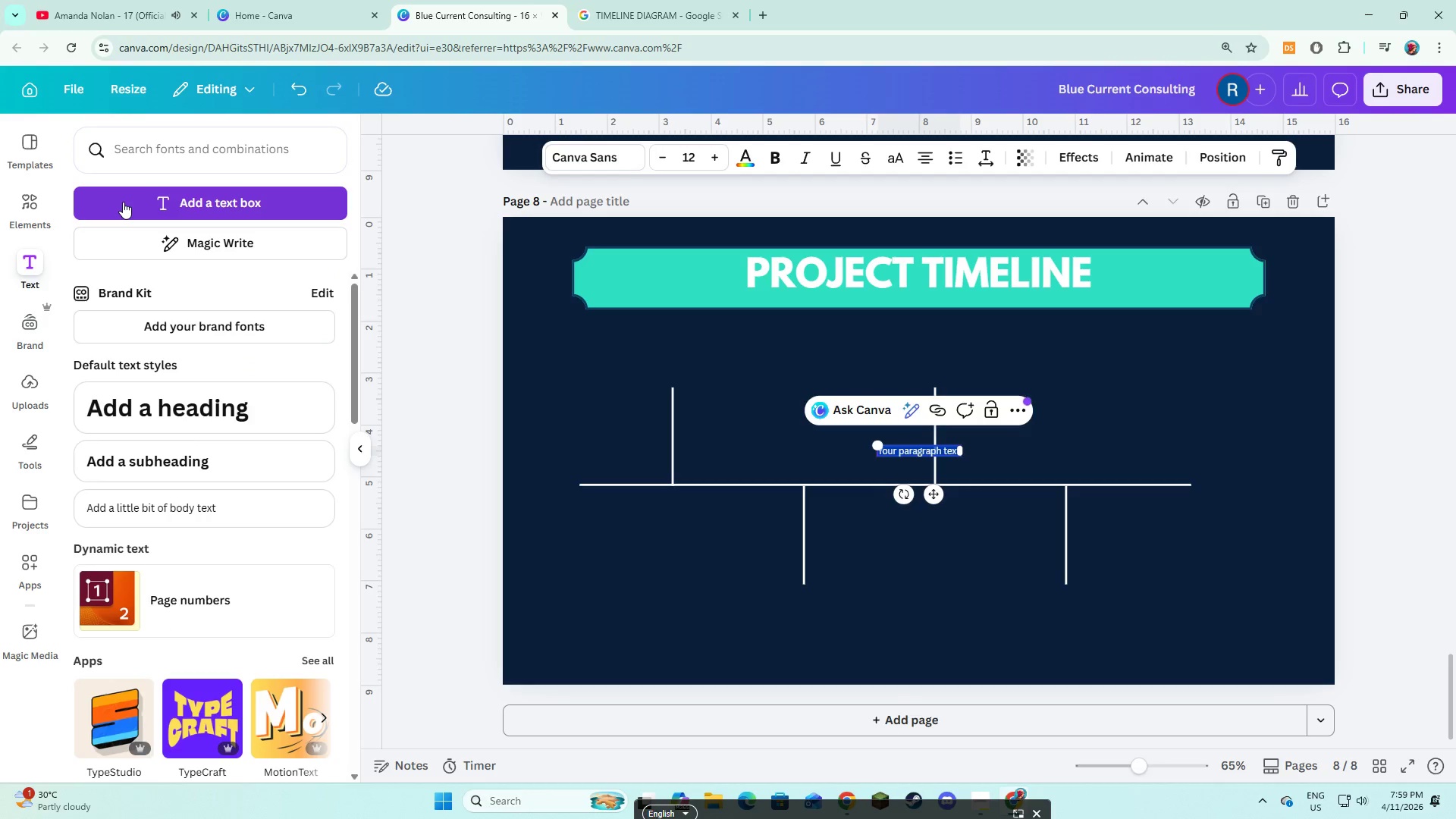 
type(Phase )
 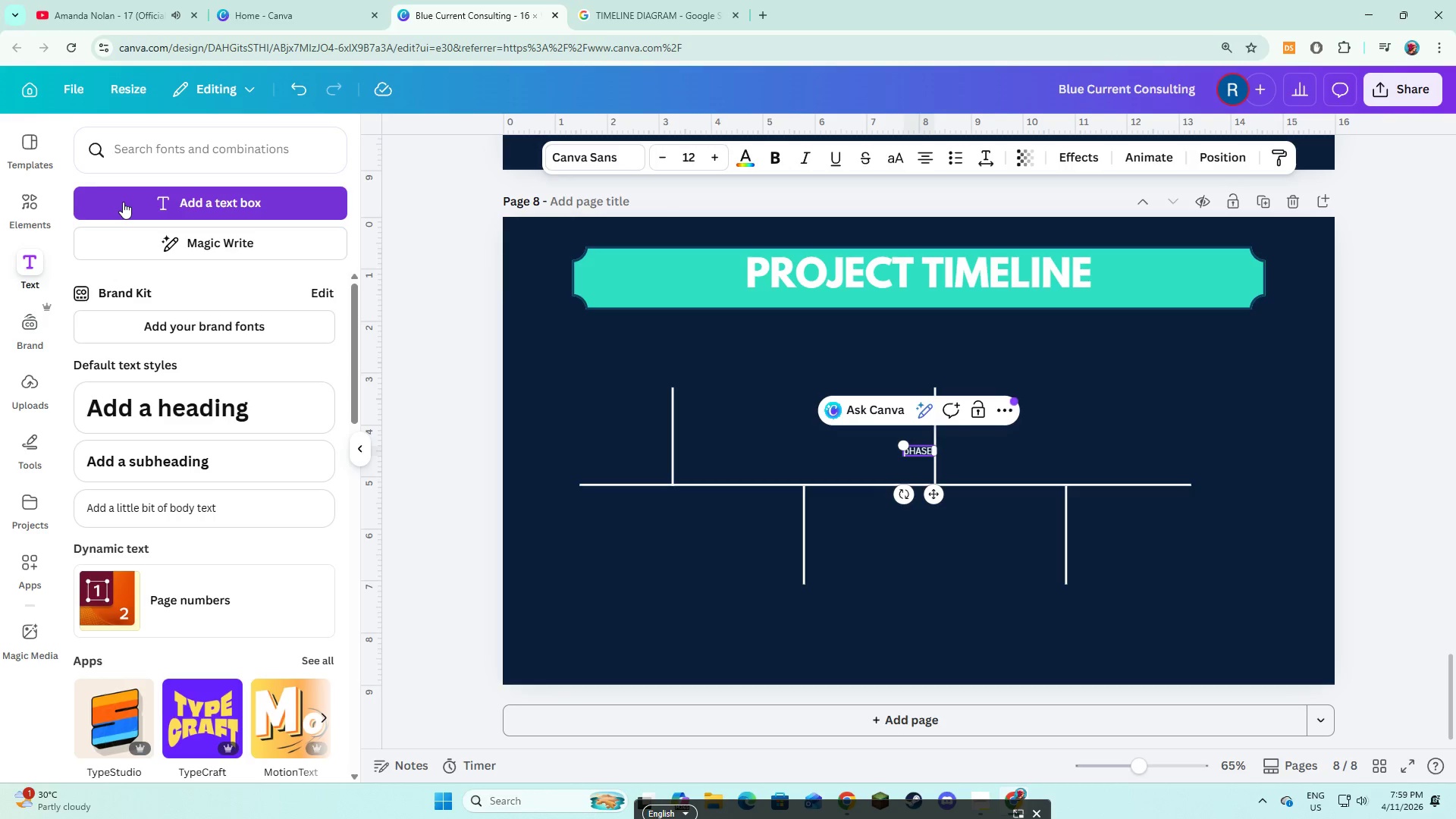 
key(Control+A)
 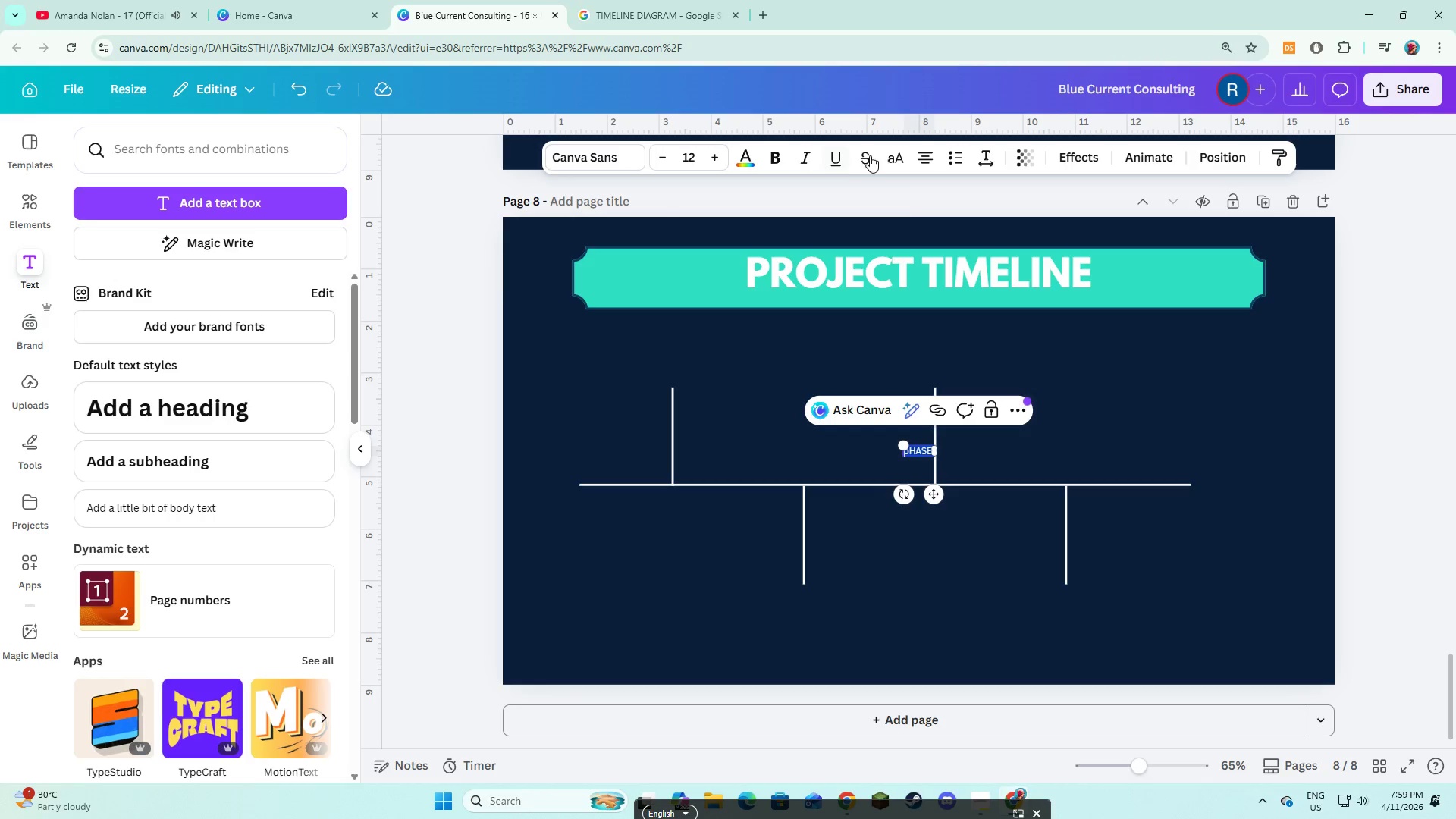 
left_click([882, 156])
 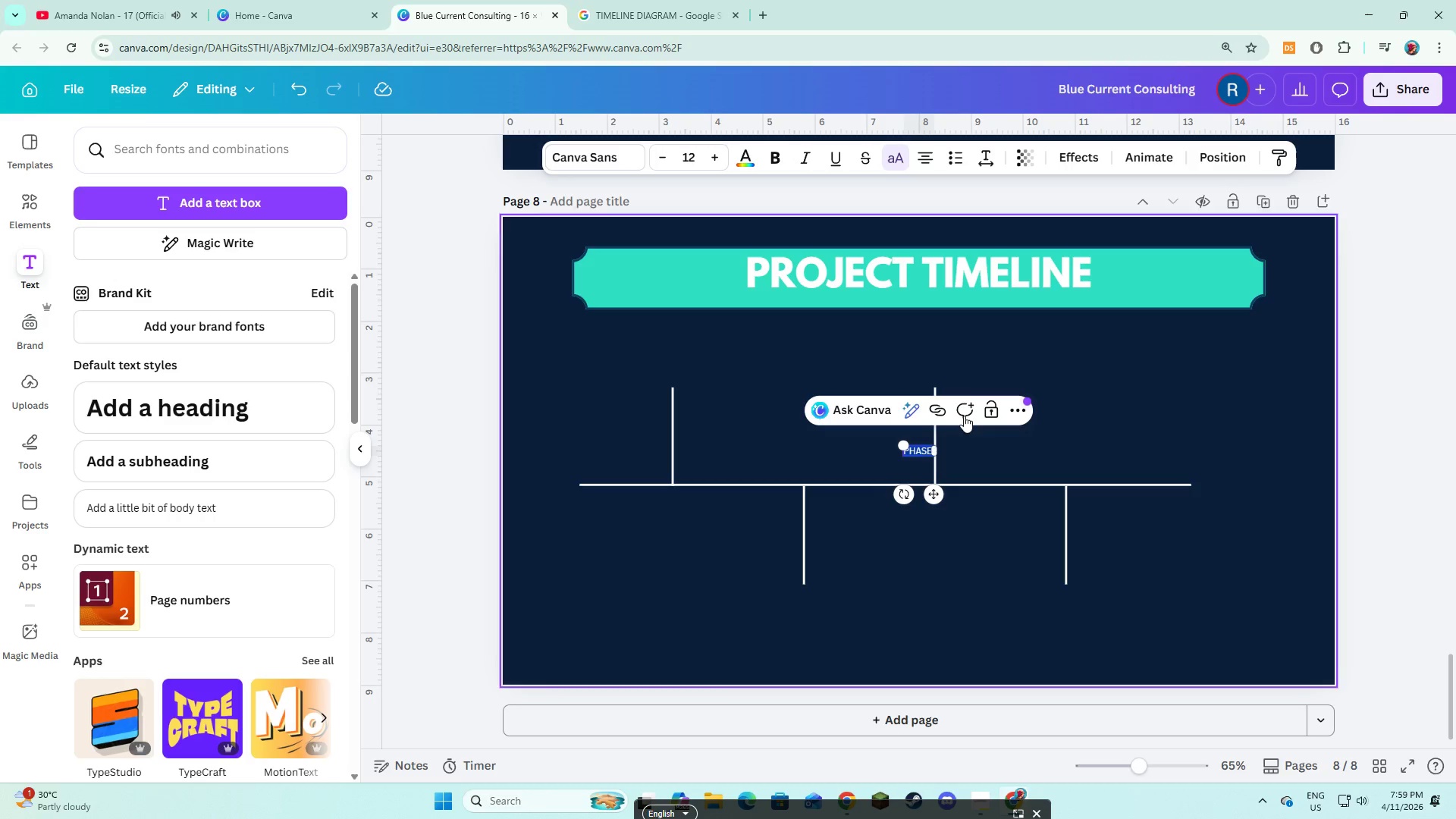 
left_click([921, 450])
 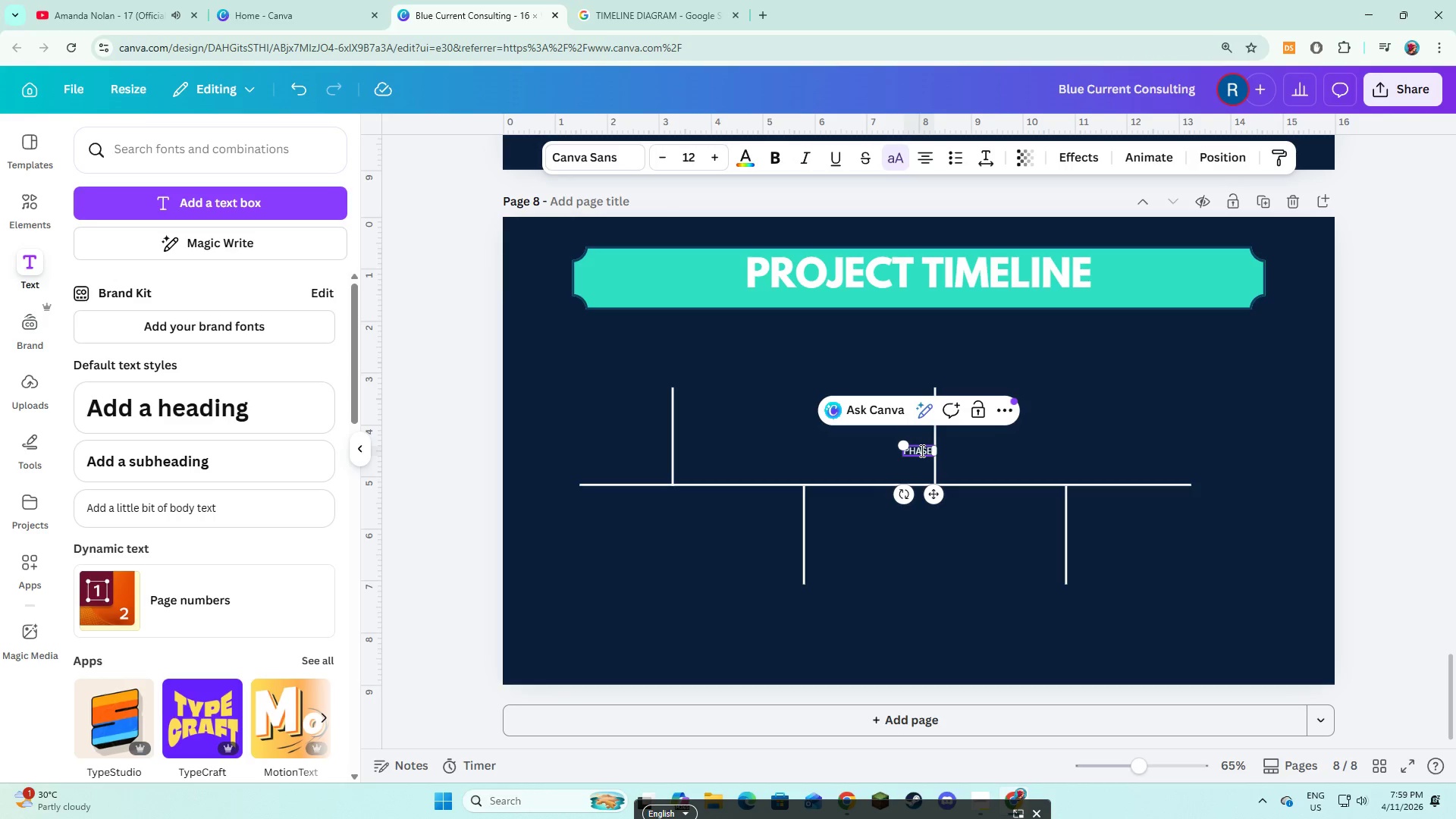 
key(ArrowRight)
 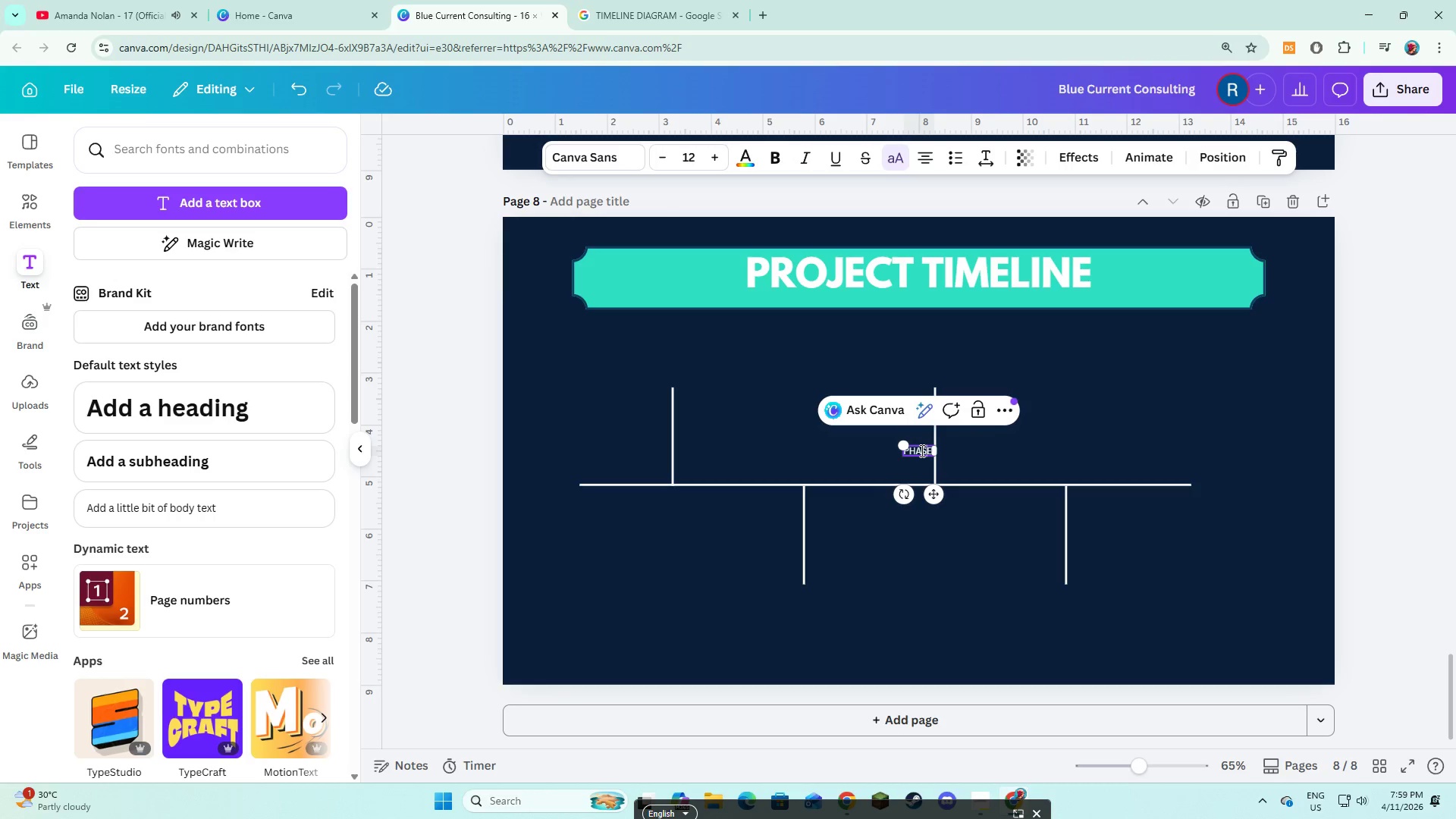 
key(ArrowRight)
 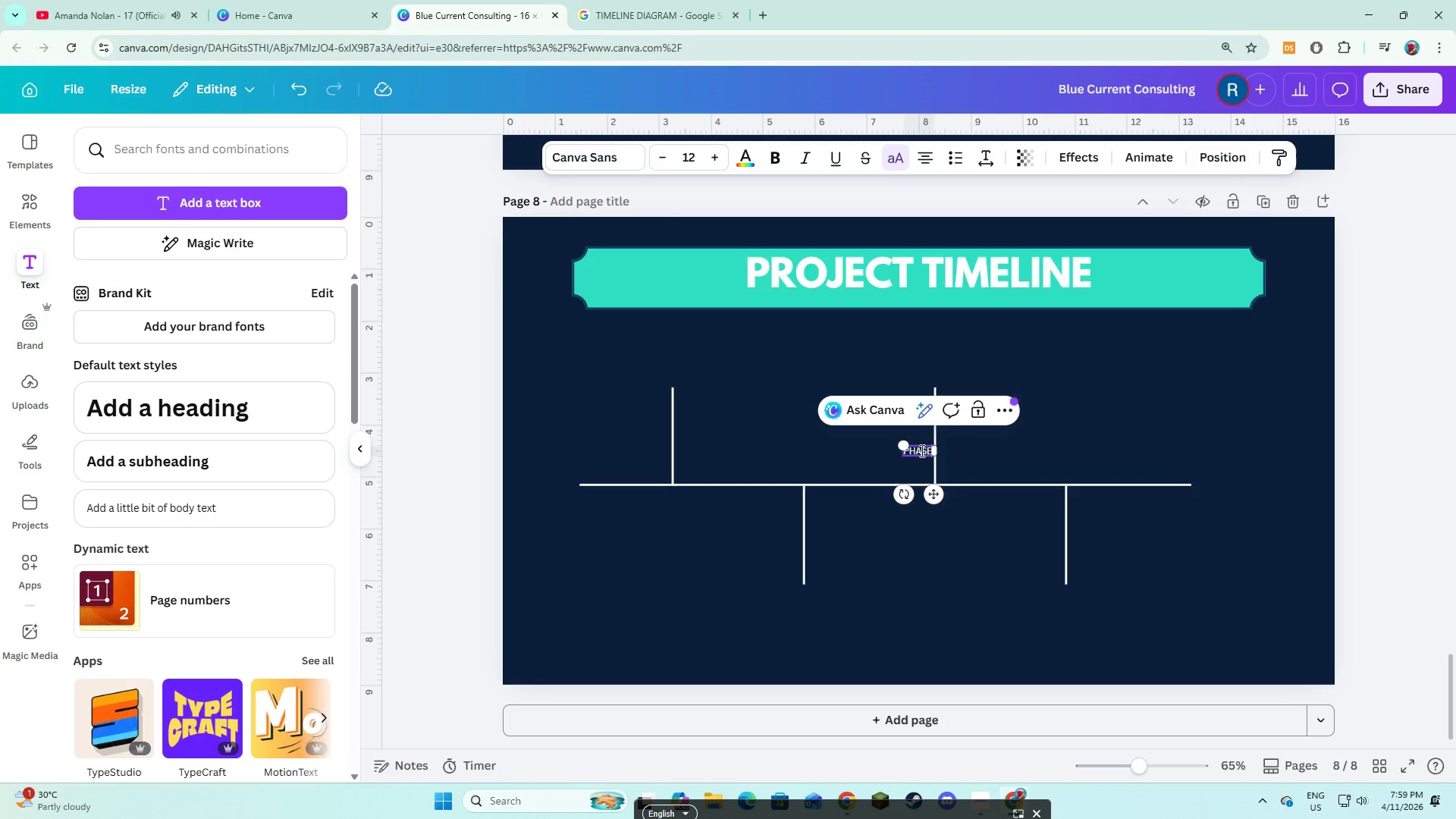 
key(Space)
 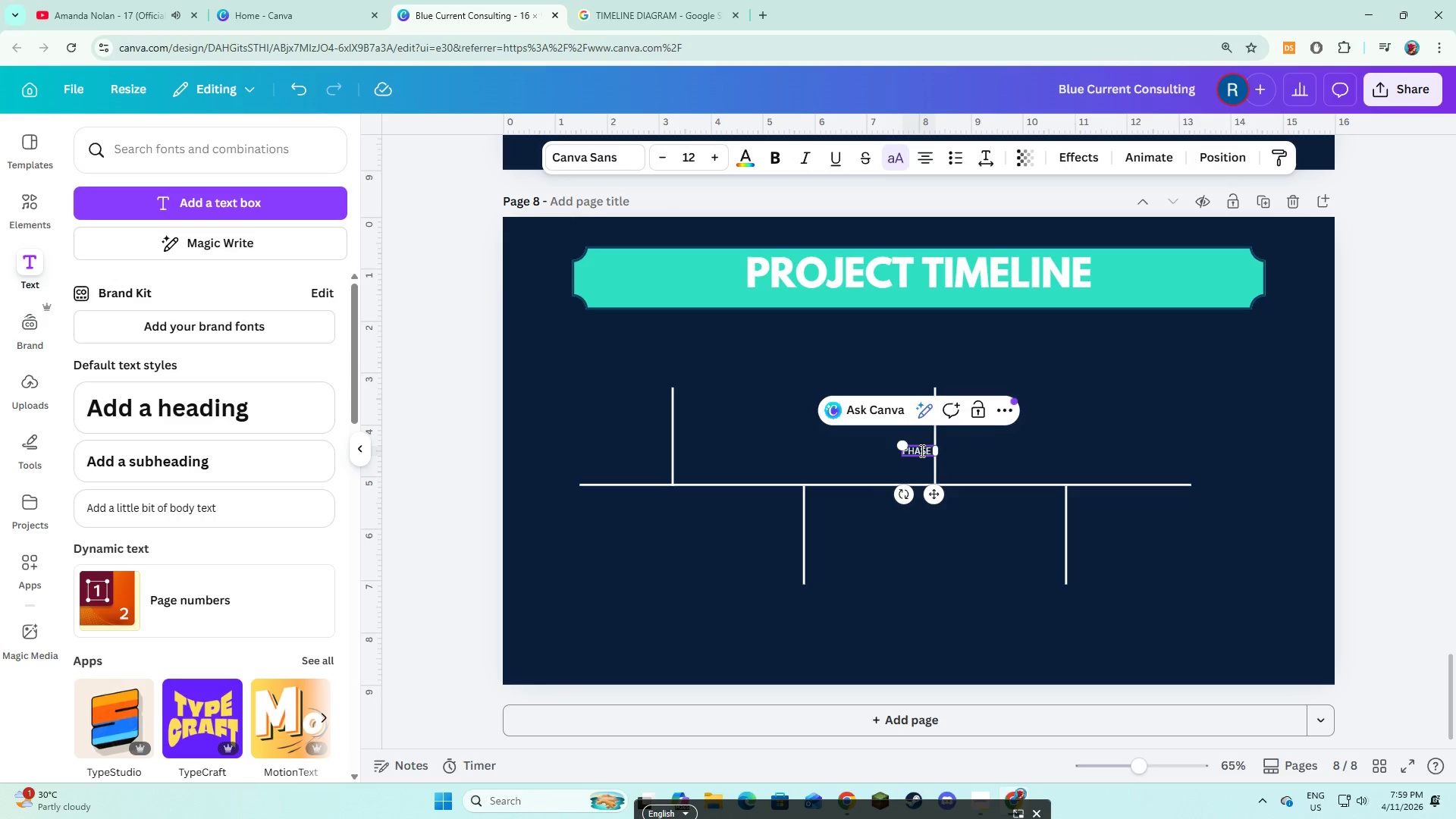 
key(1)
 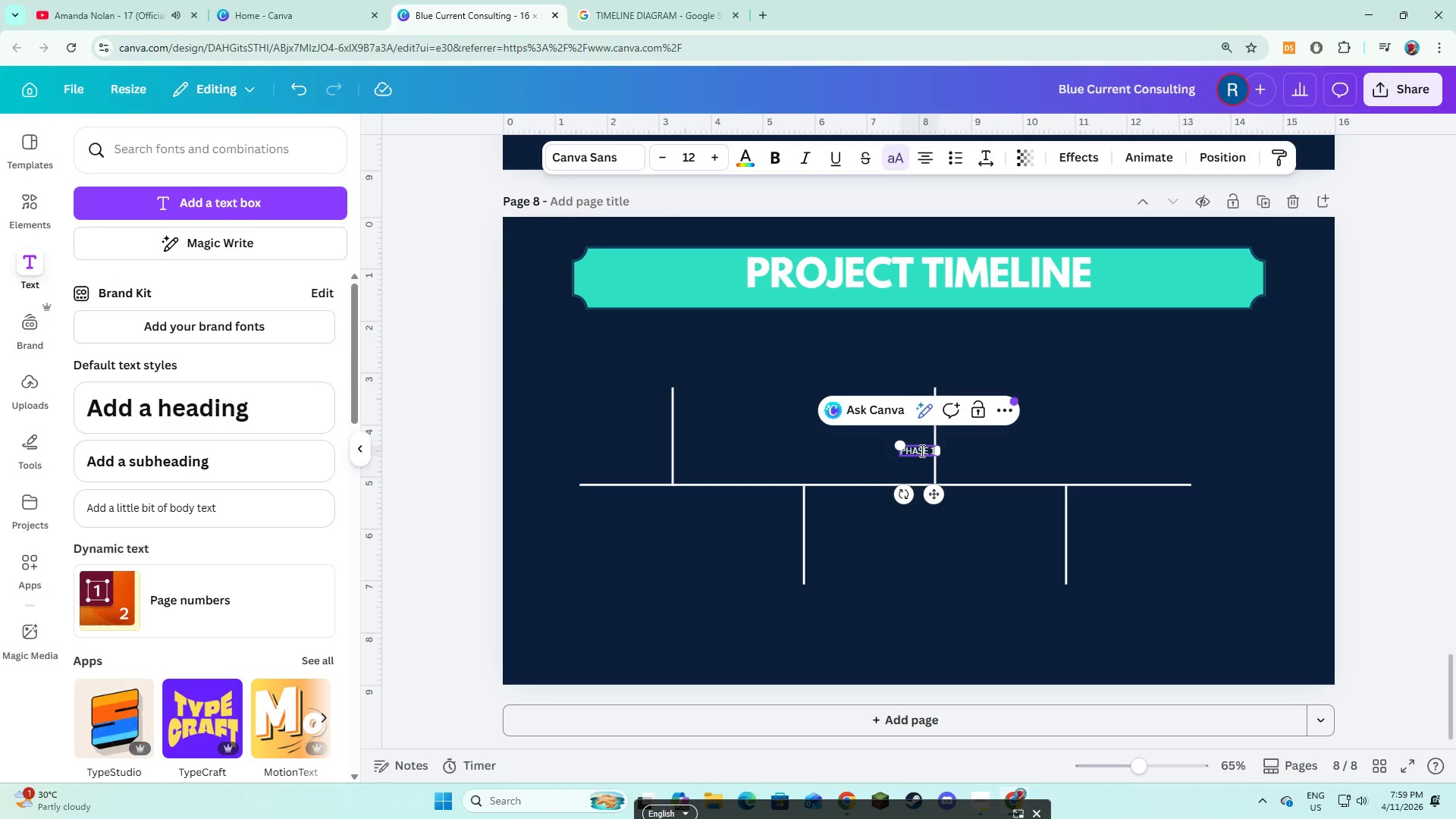 
key(Control+A)
 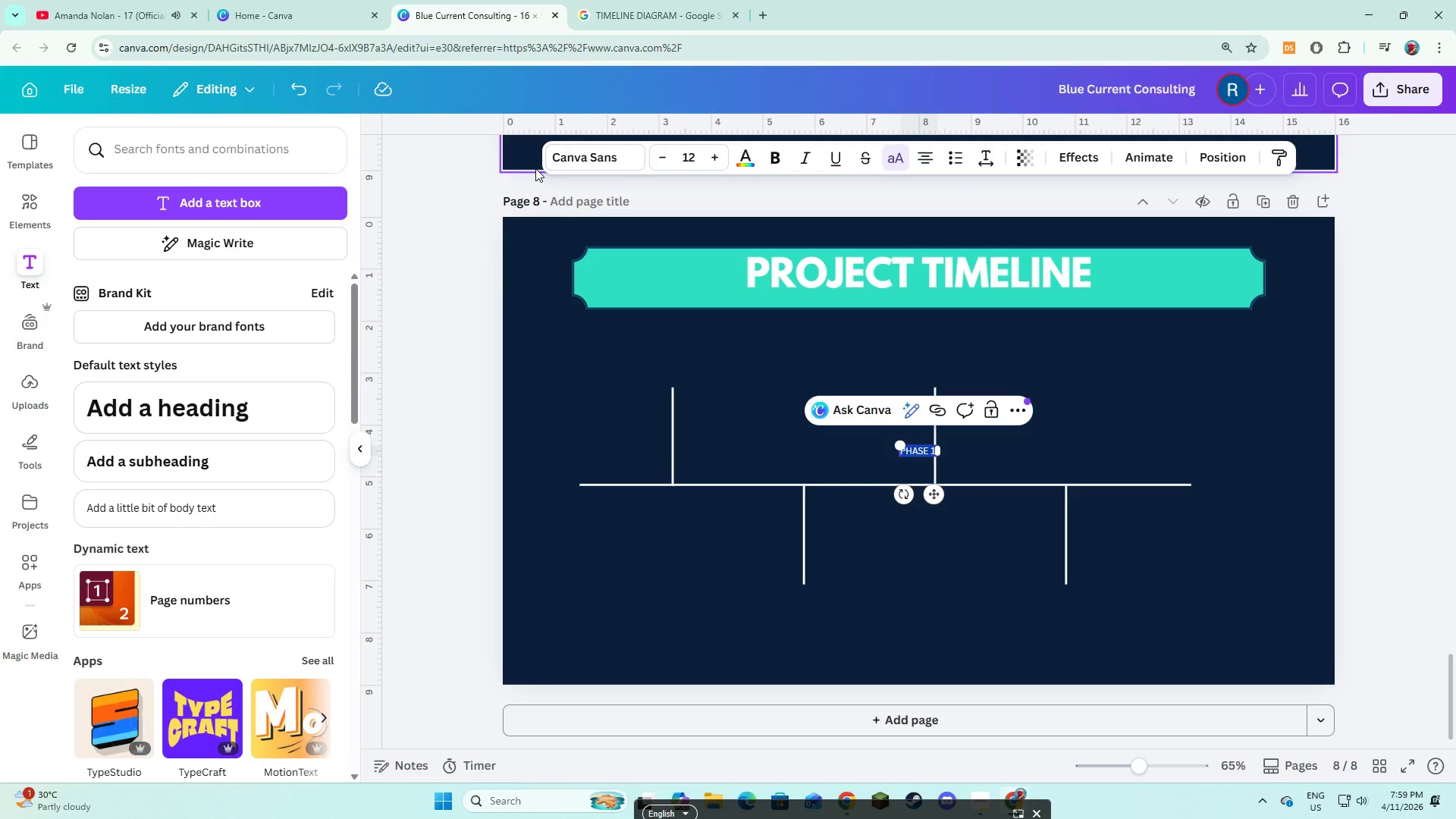 
left_click([570, 152])
 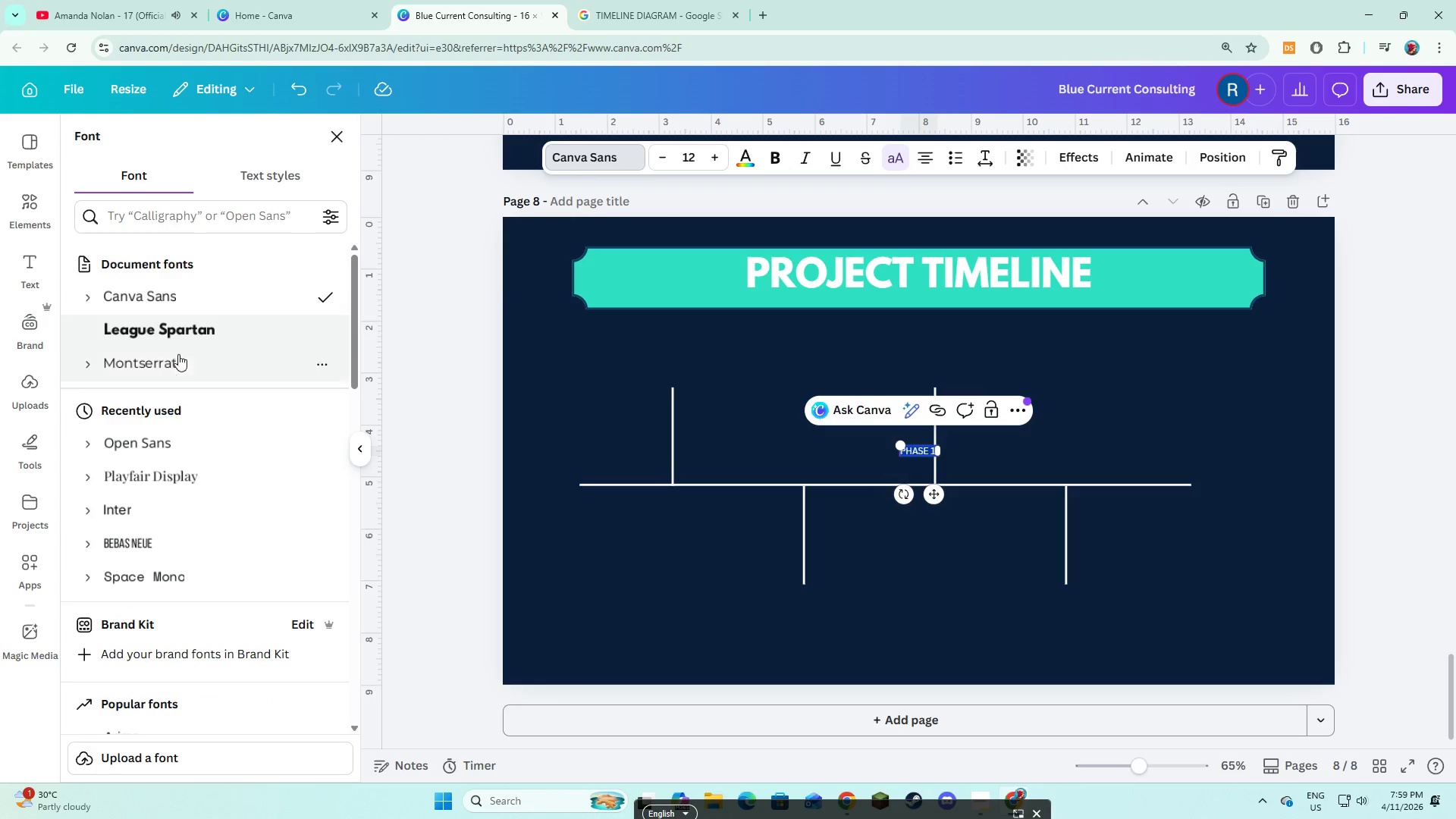 
left_click([178, 360])
 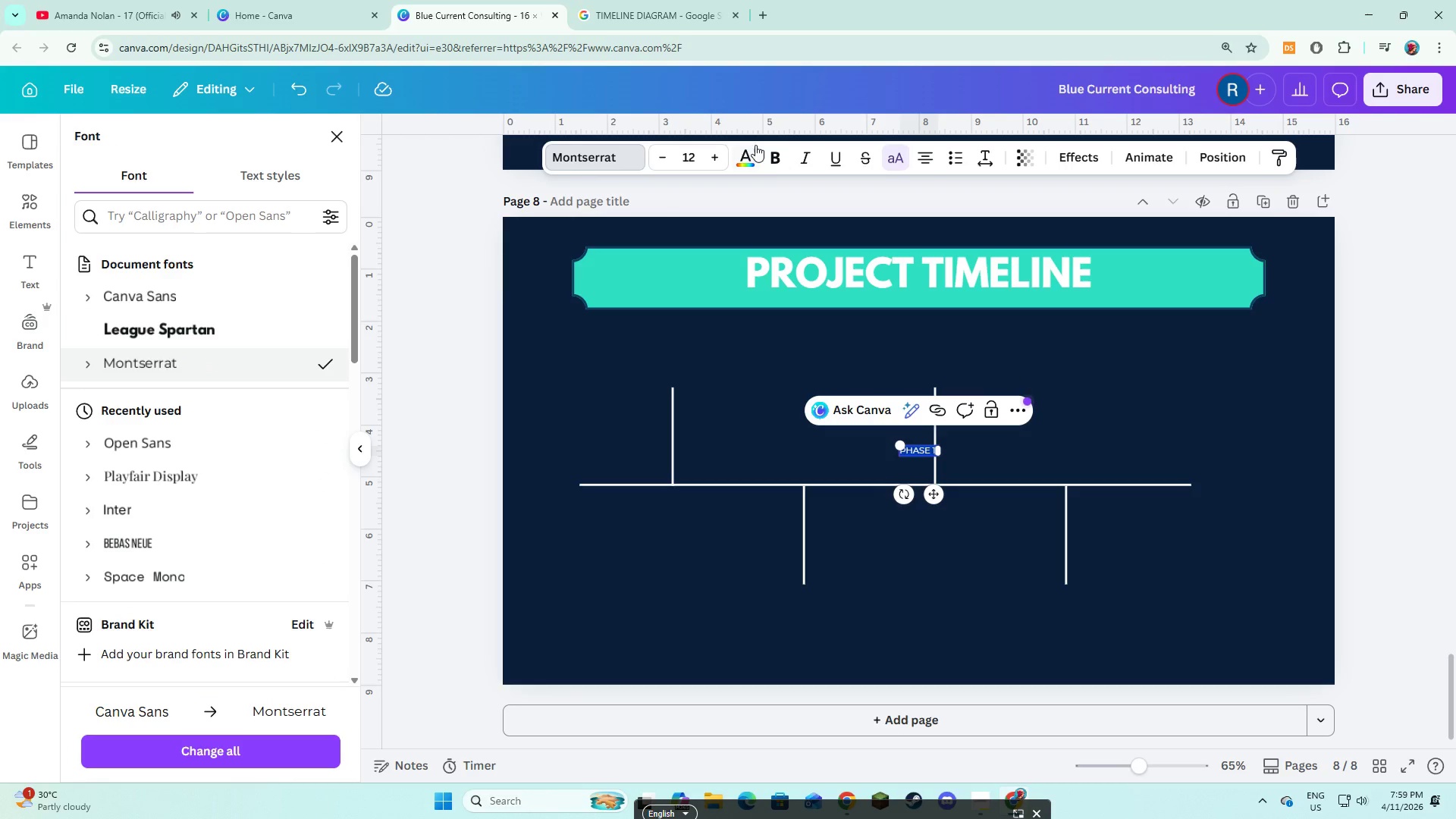 
left_click([771, 158])
 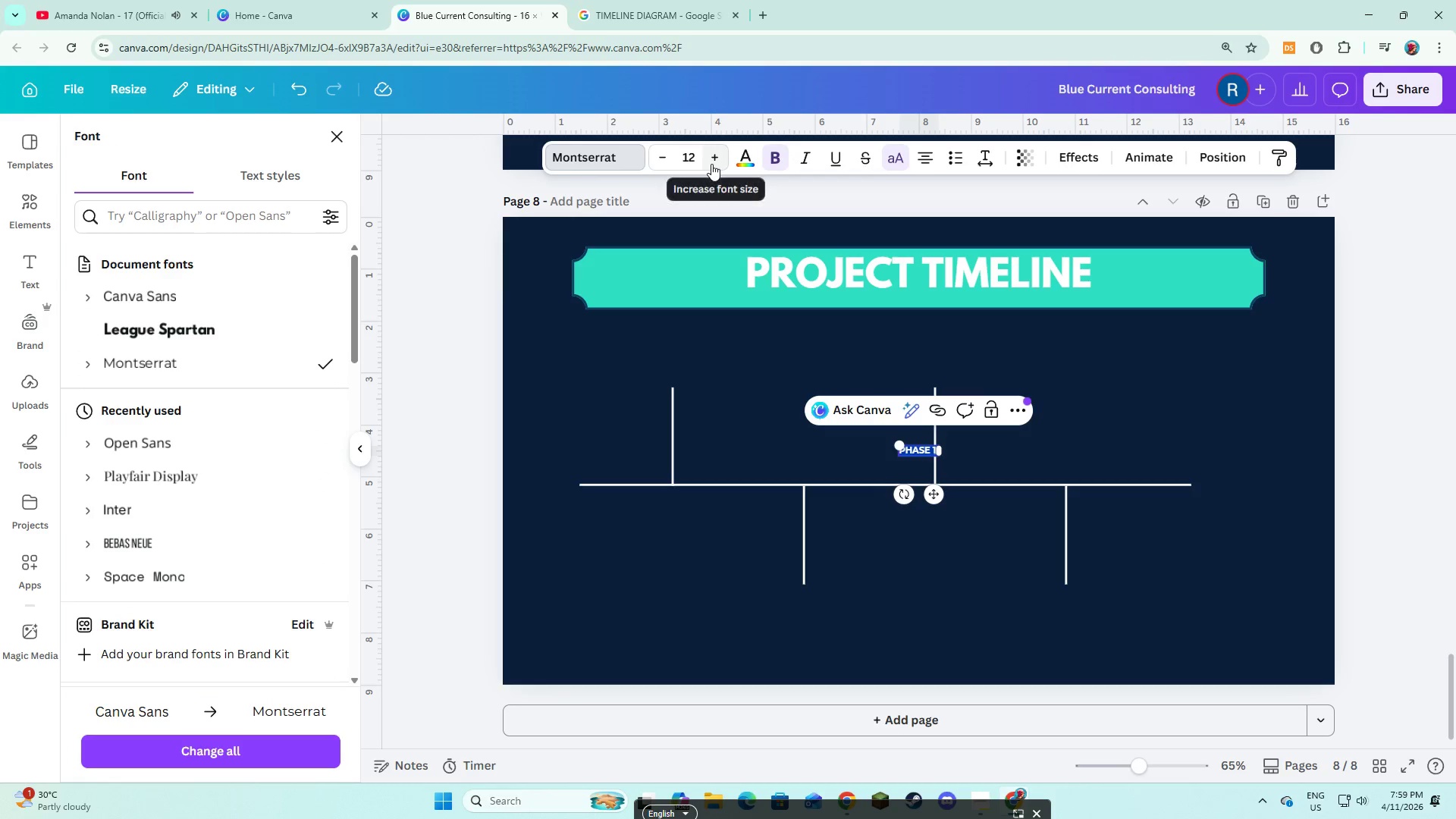 
double_click([711, 164])
 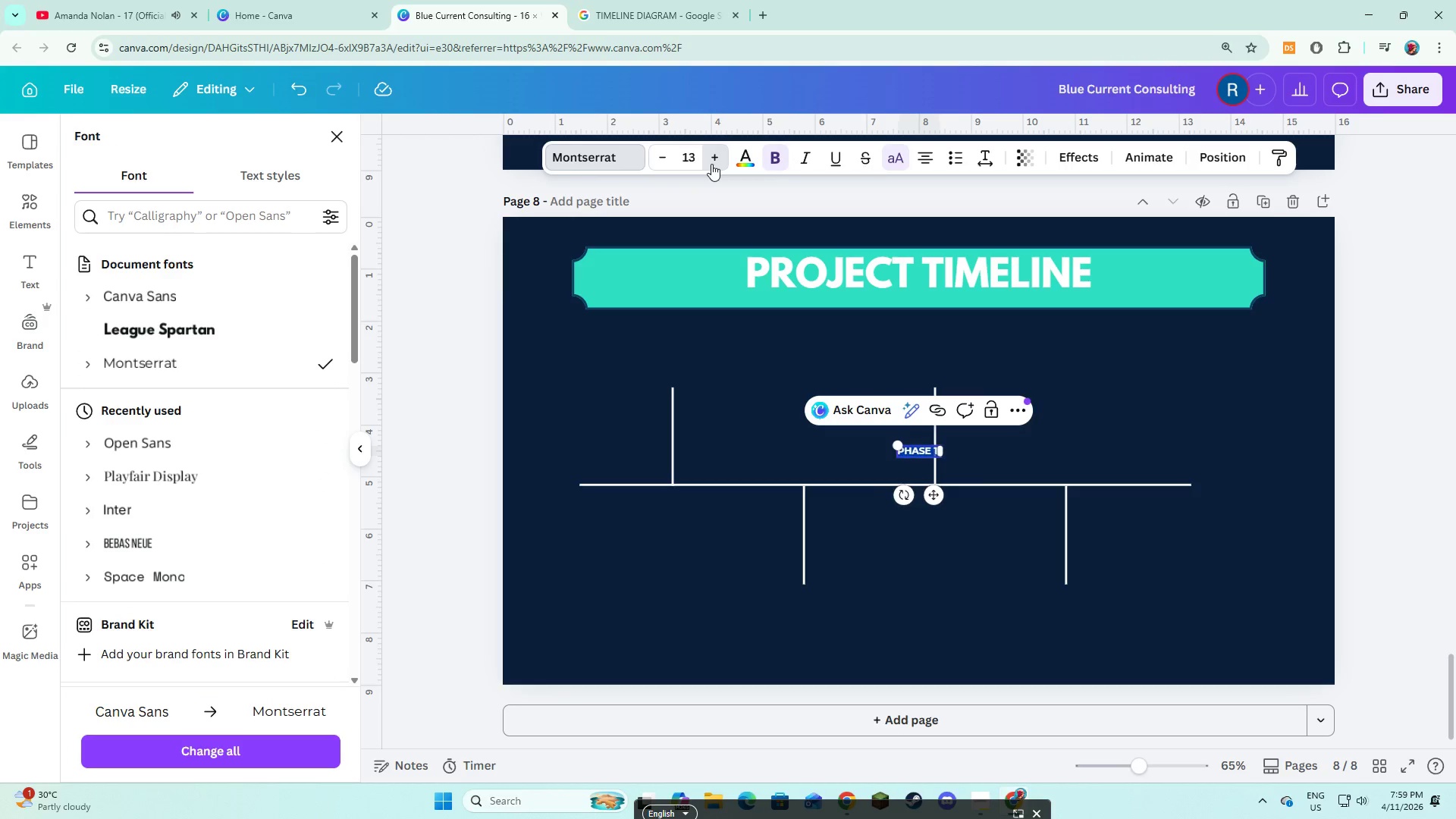 
triple_click([711, 164])
 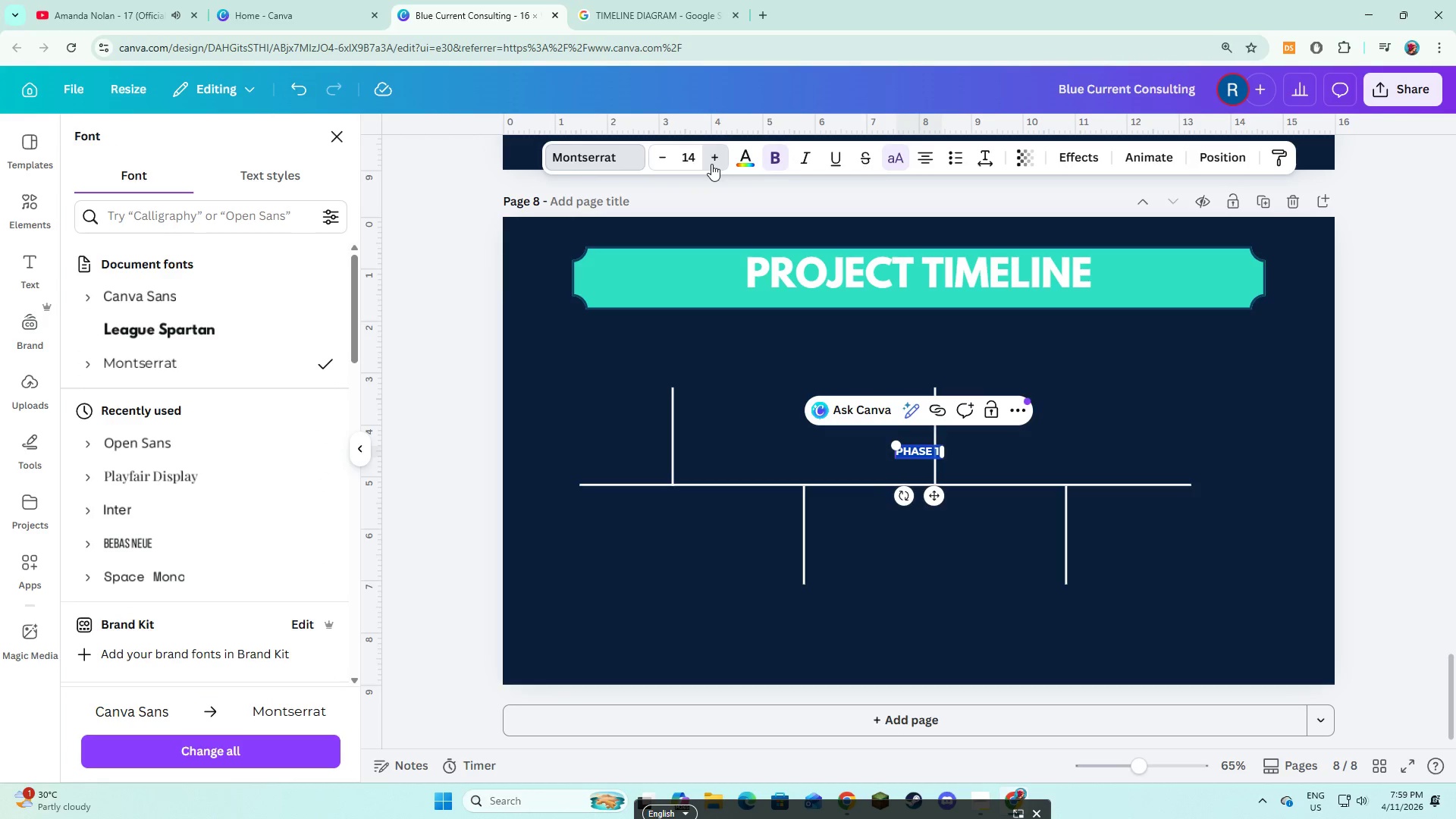 
triple_click([711, 164])
 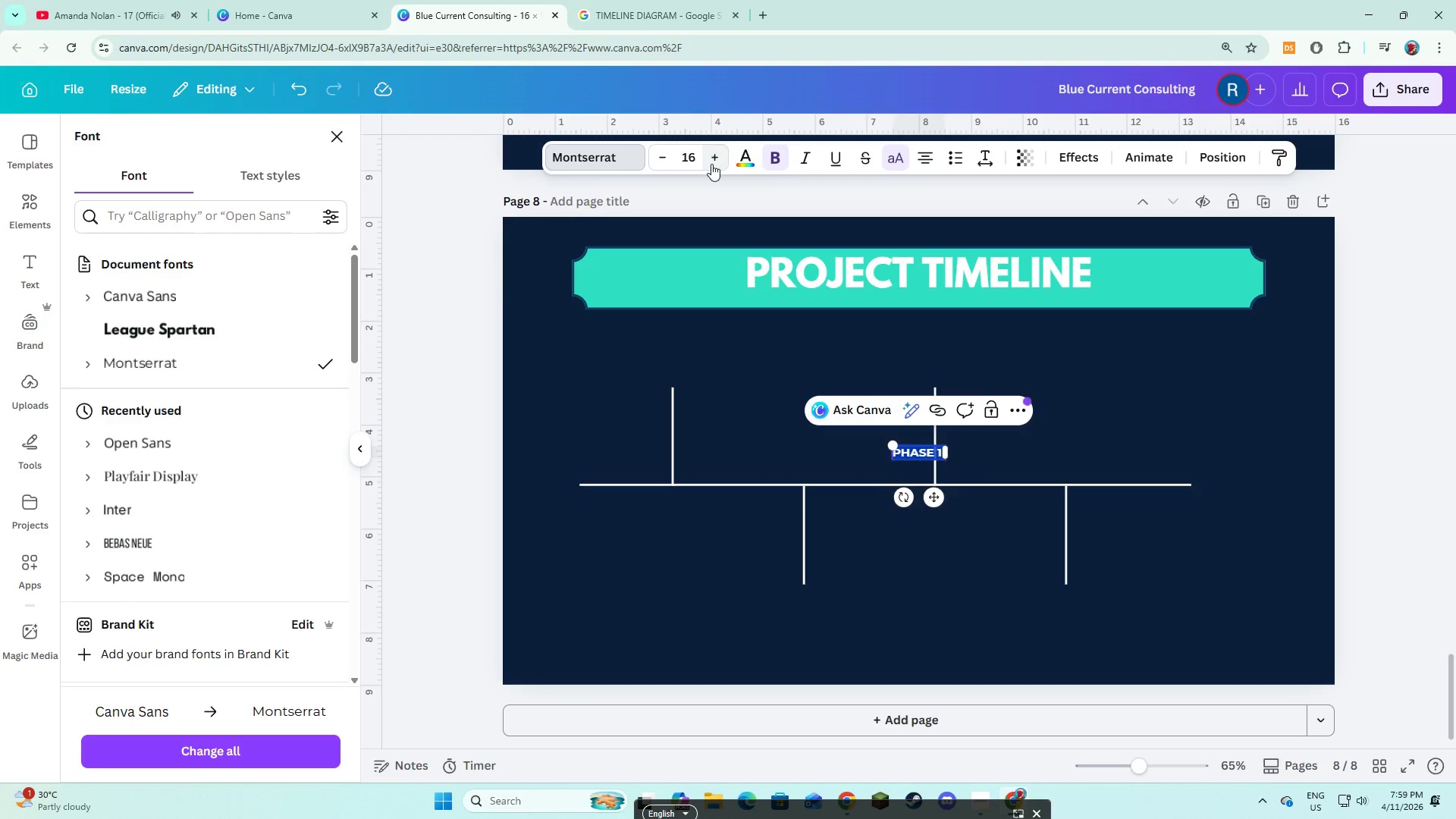 
triple_click([711, 164])
 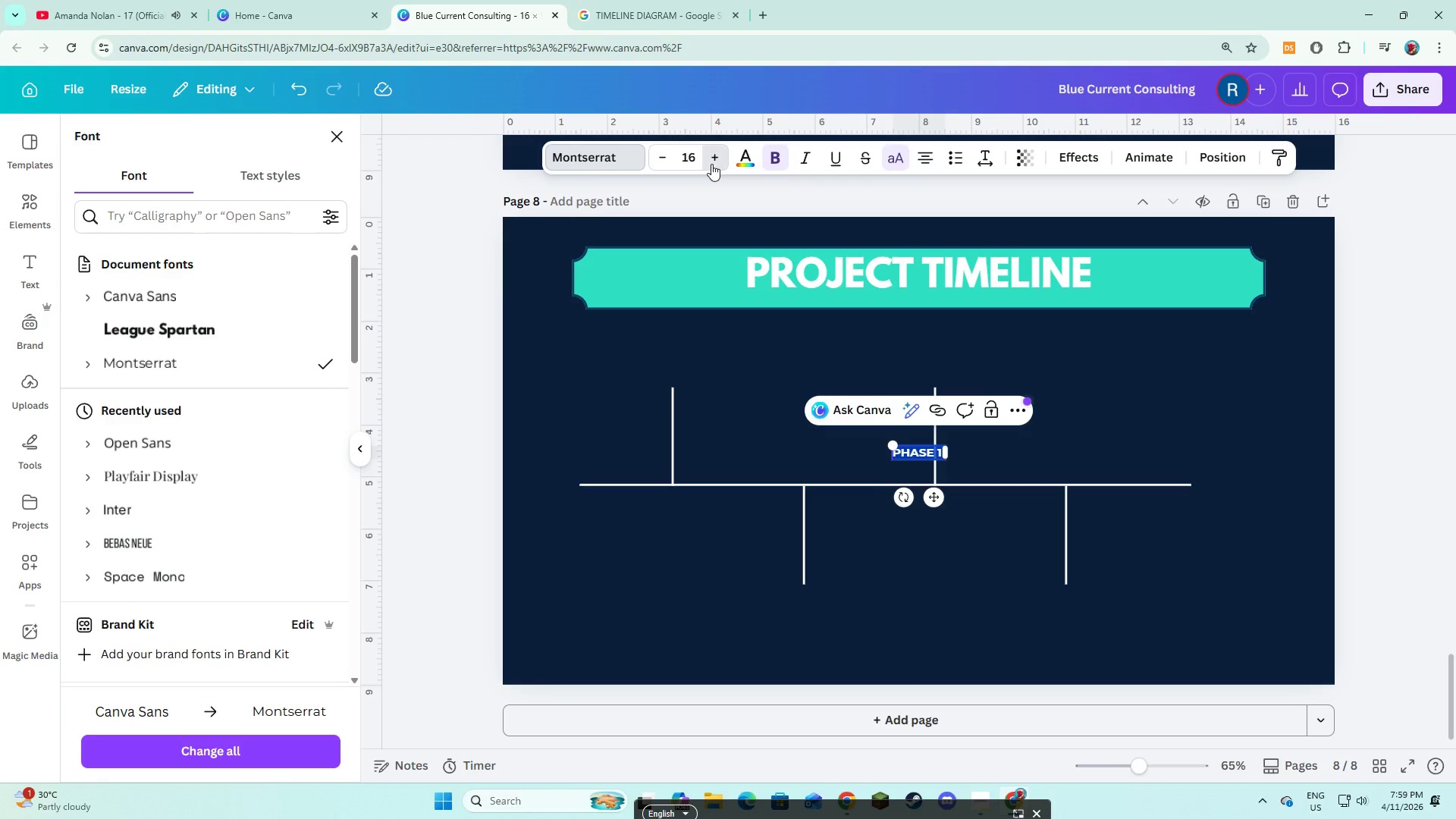 
triple_click([711, 164])
 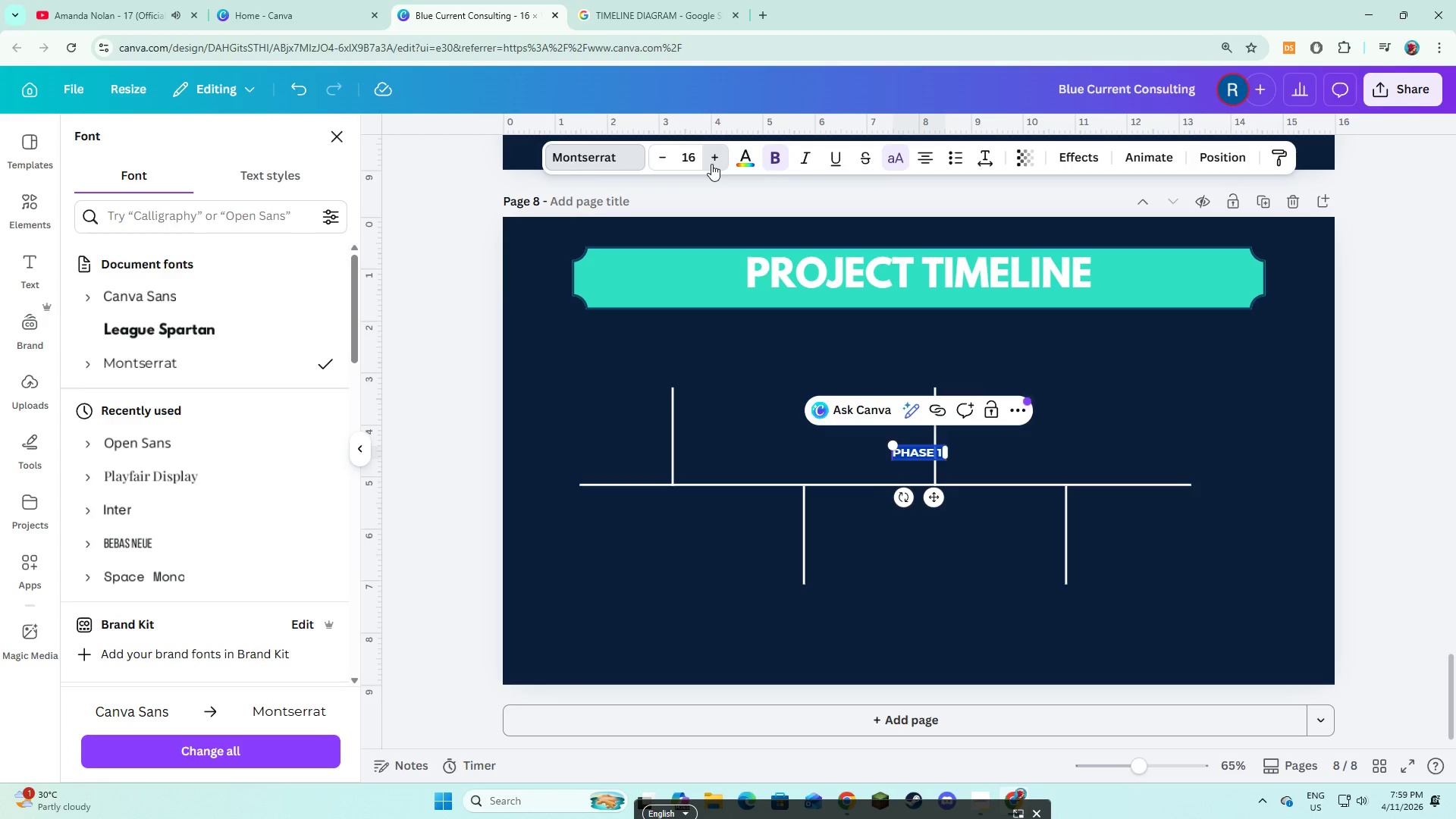 
triple_click([711, 164])
 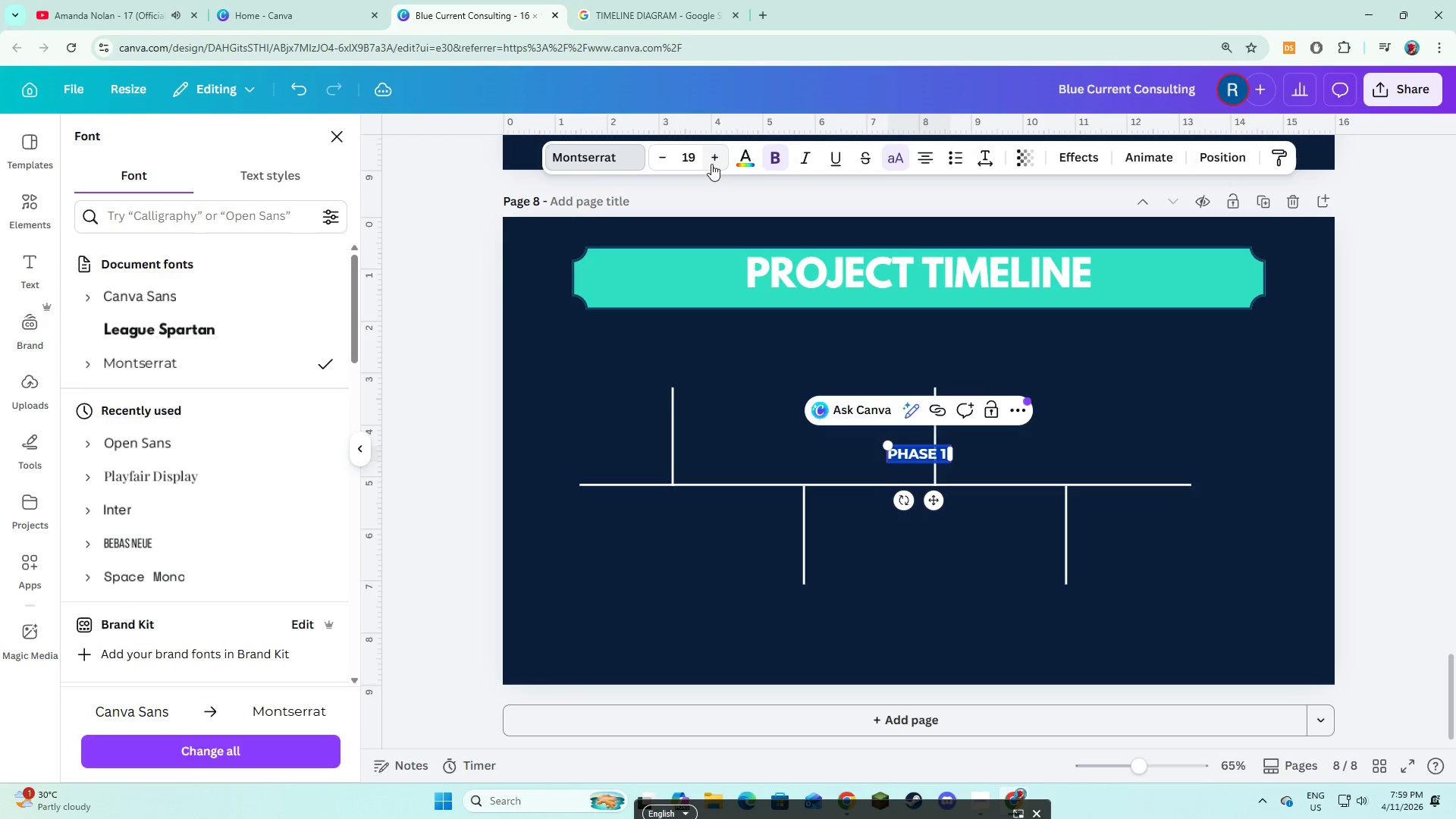 
double_click([711, 164])
 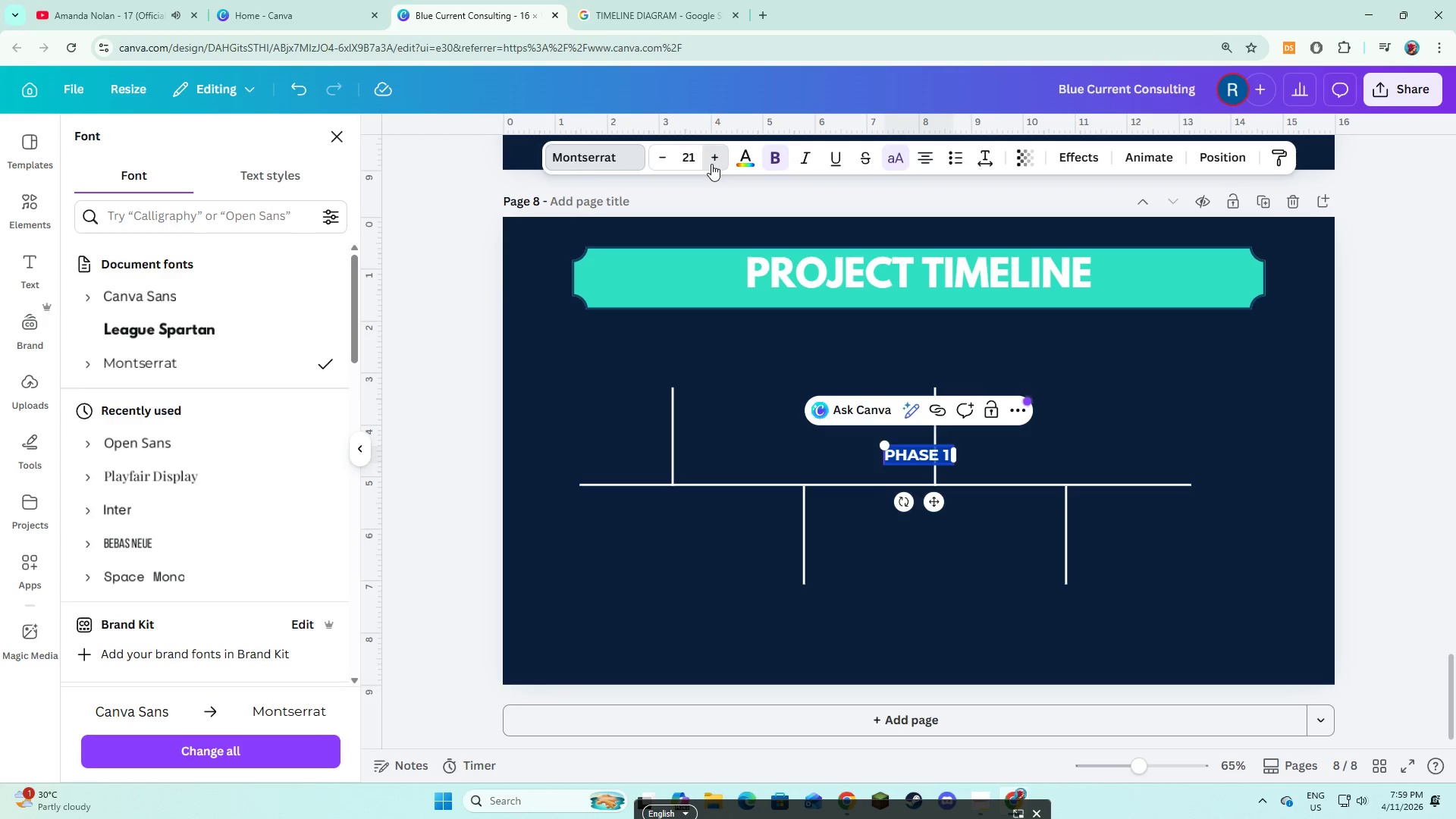 
double_click([711, 164])
 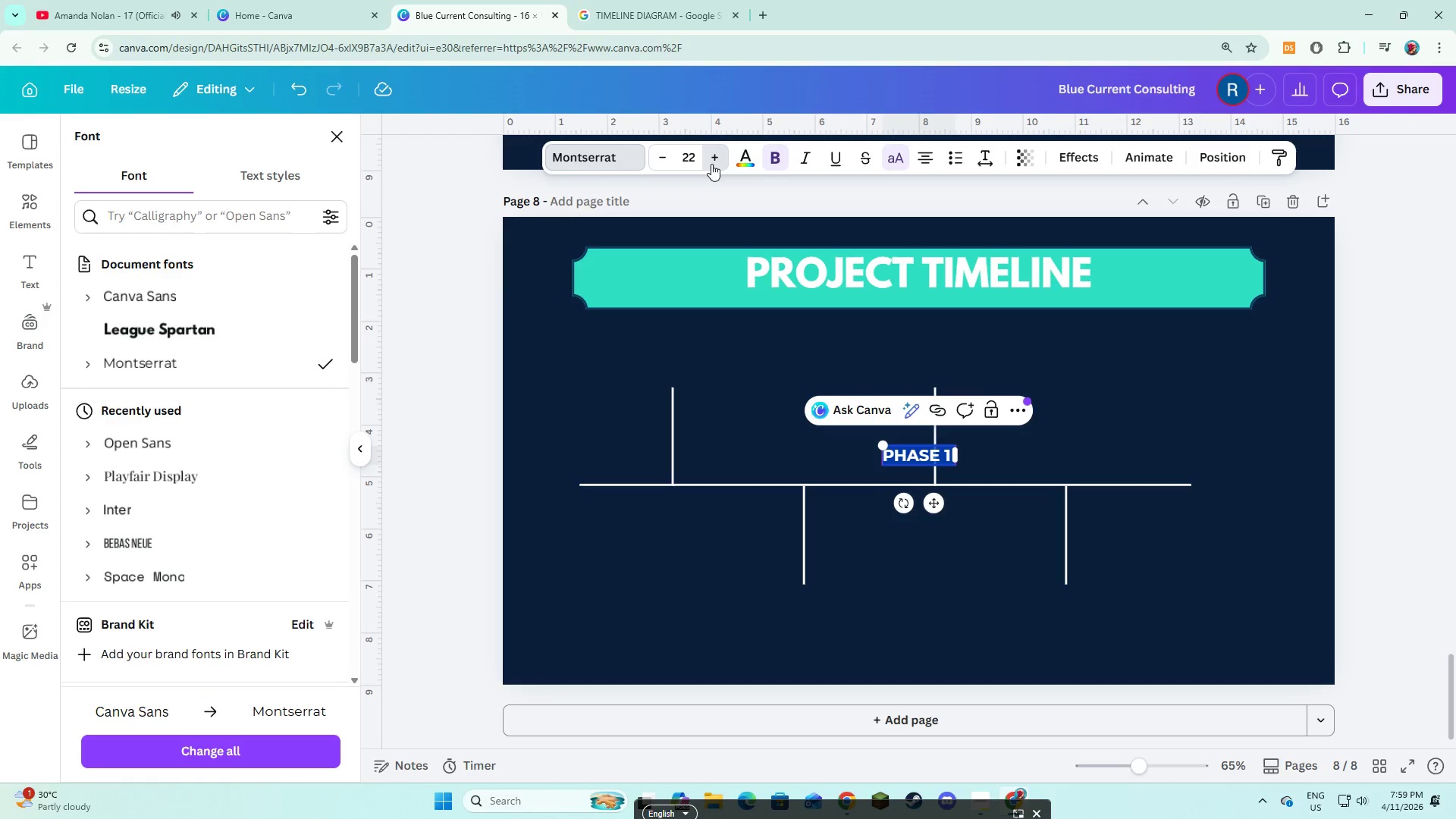 
triple_click([711, 164])
 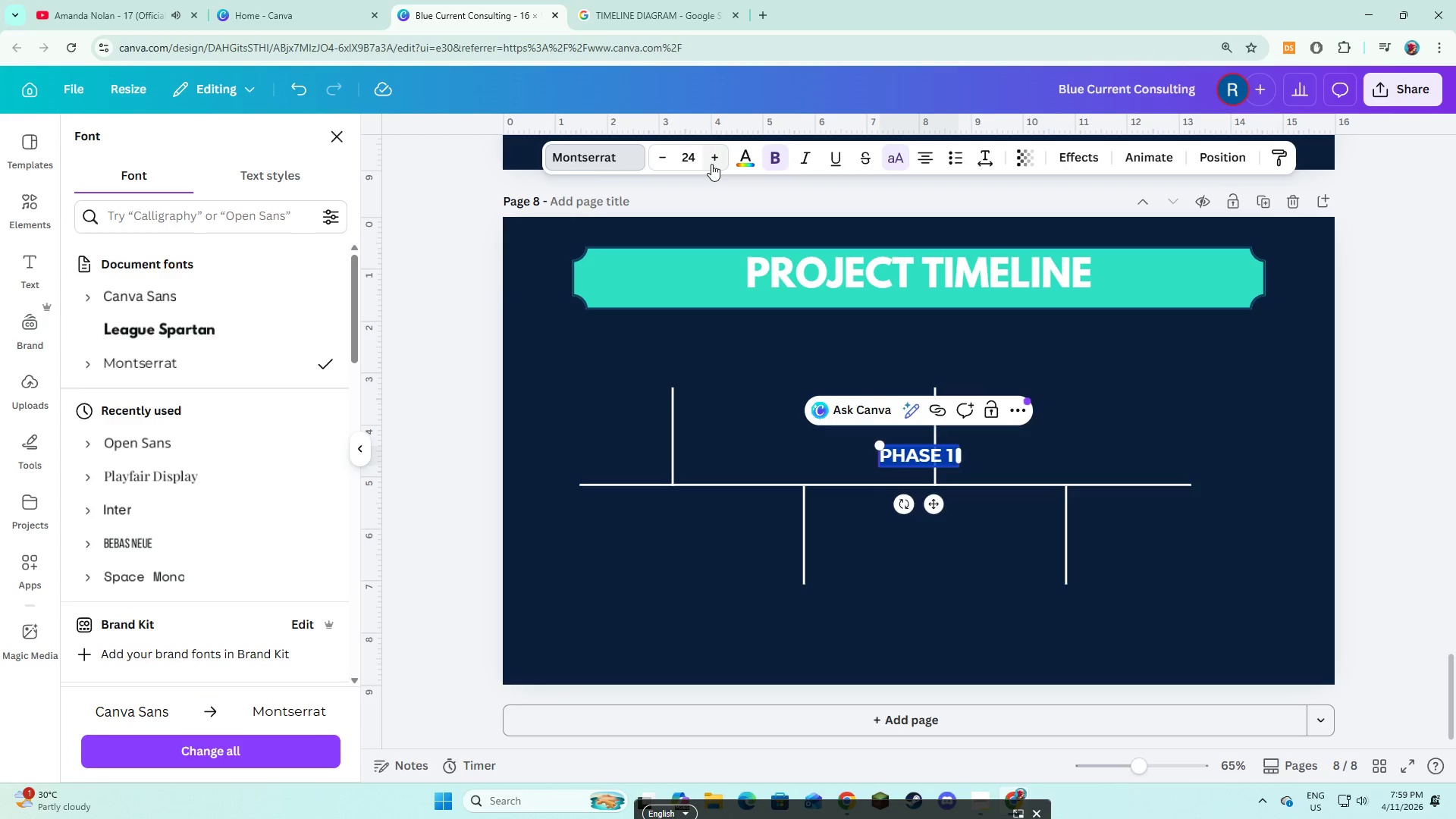 
left_click([711, 164])
 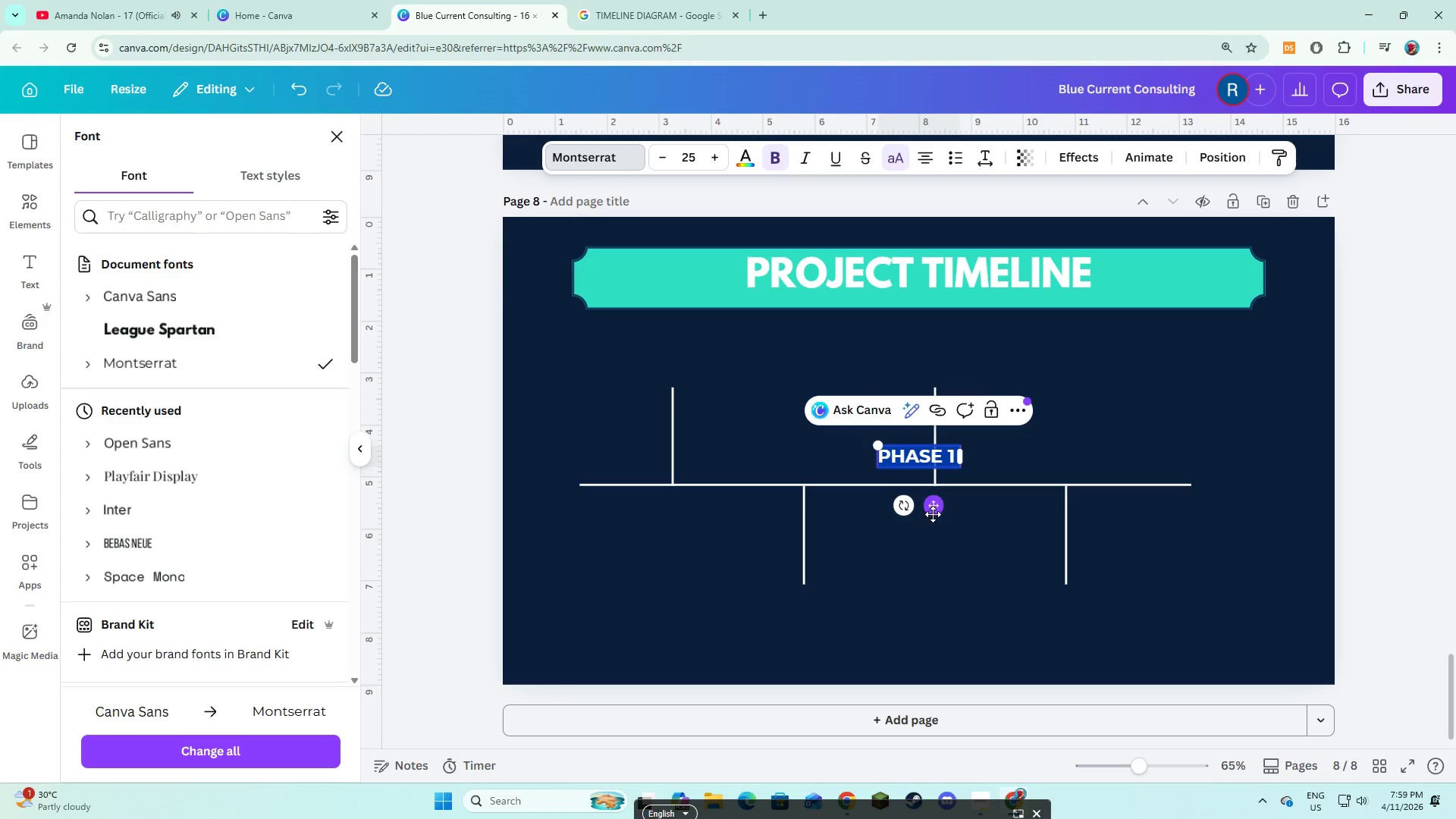 
left_click_drag(start_coordinate=[932, 504], to_coordinate=[782, 422])
 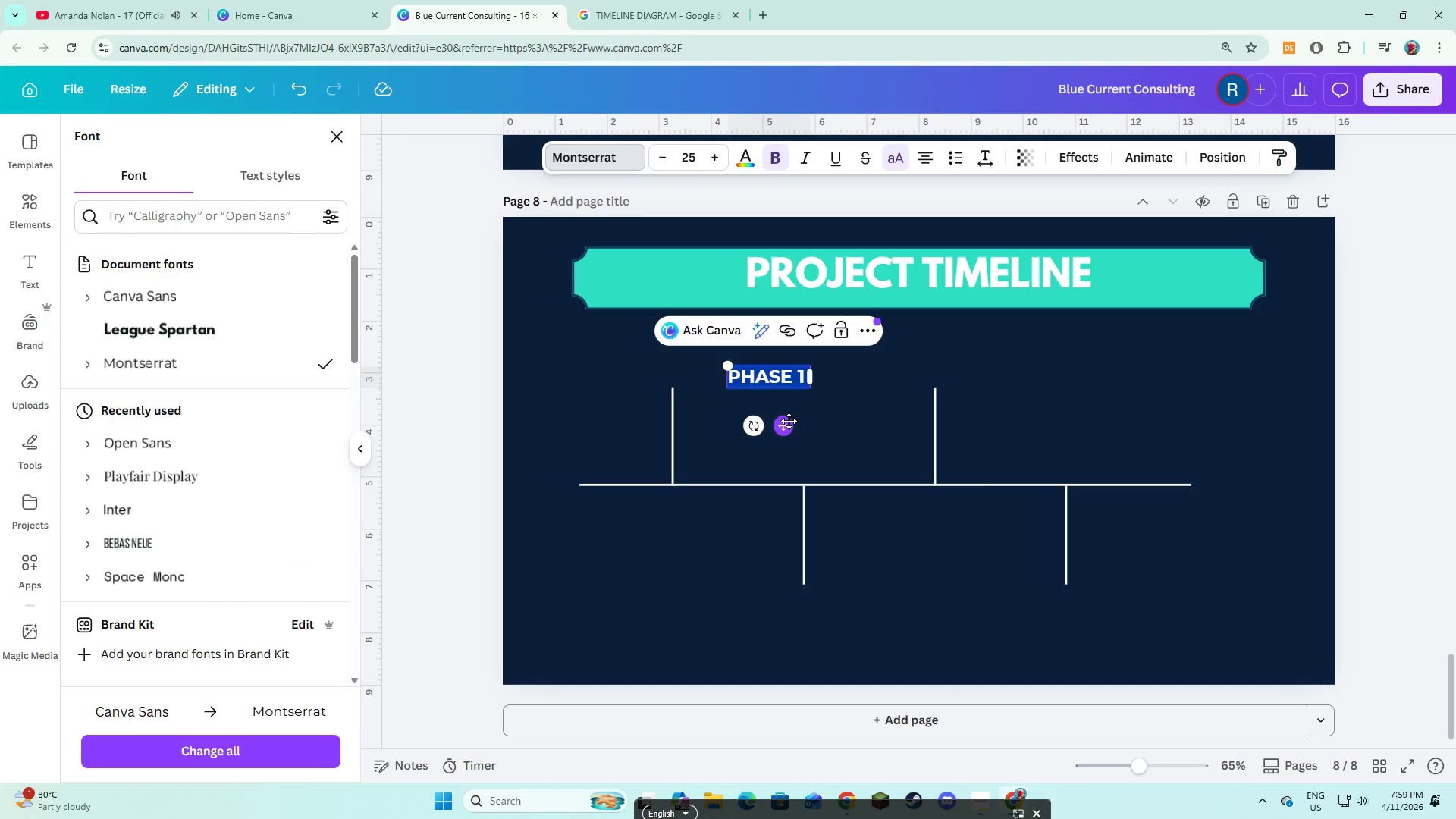 
left_click_drag(start_coordinate=[785, 421], to_coordinate=[808, 422])
 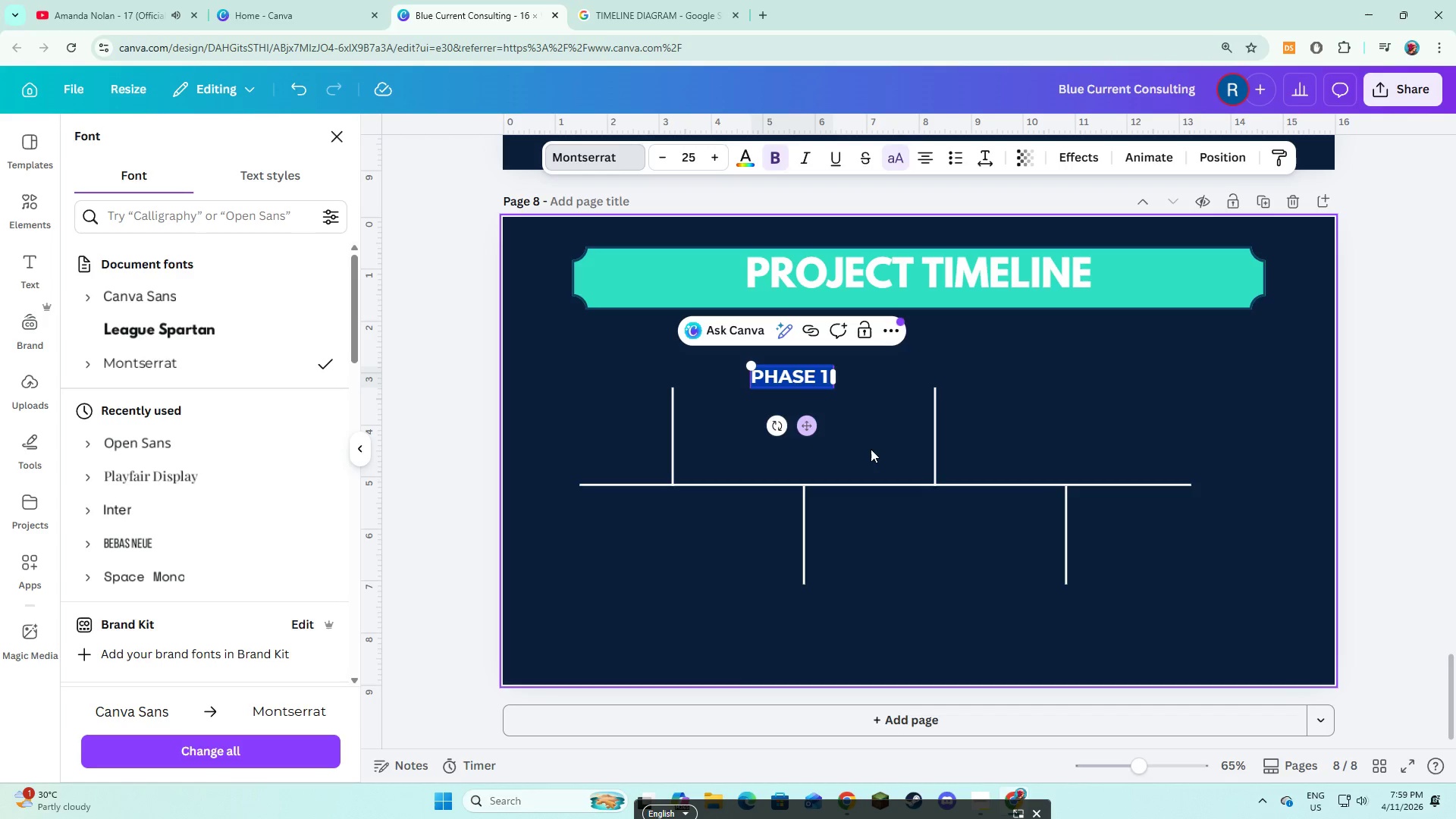 
left_click([871, 449])
 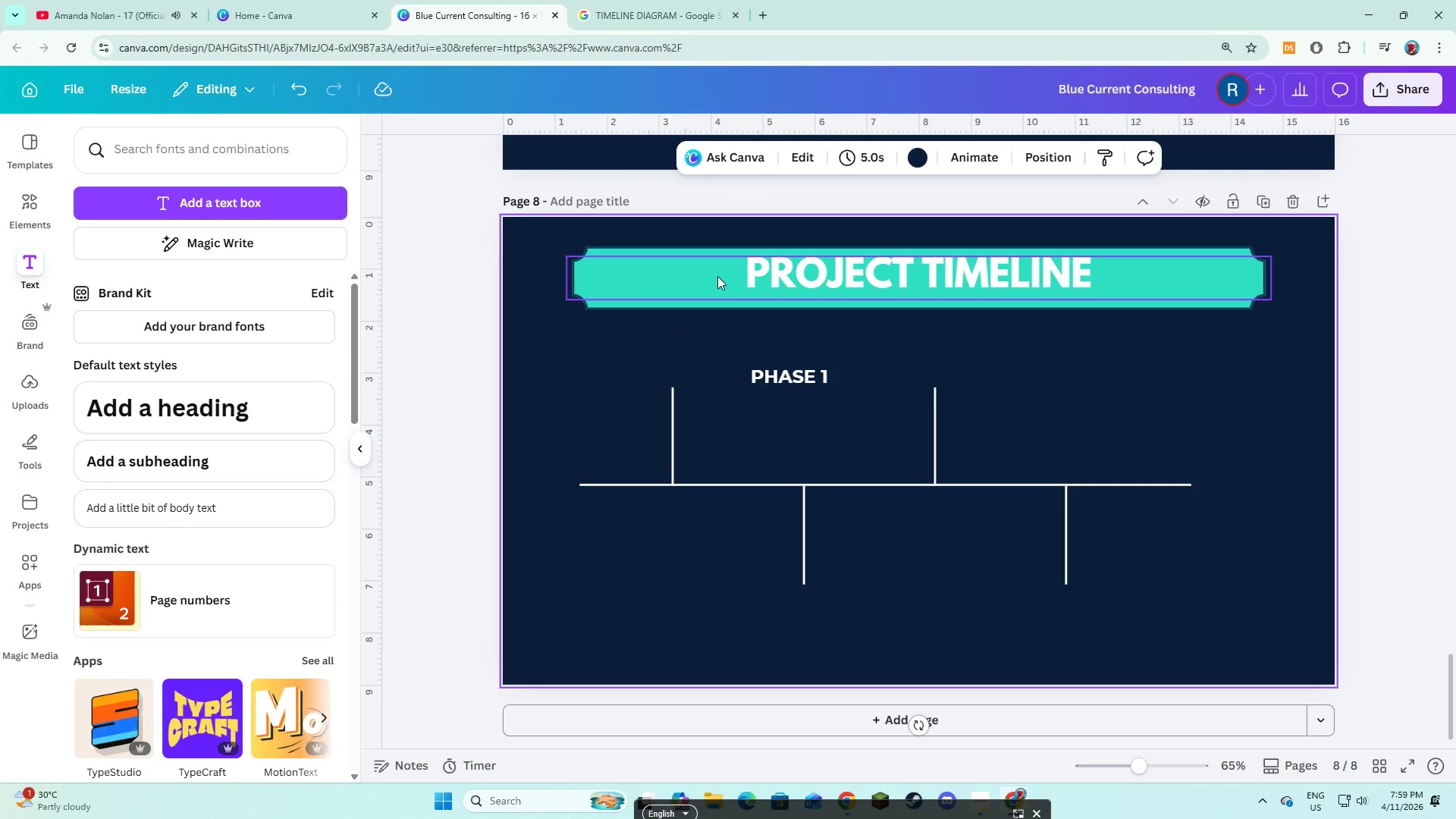 
left_click_drag(start_coordinate=[776, 372], to_coordinate=[660, 362])
 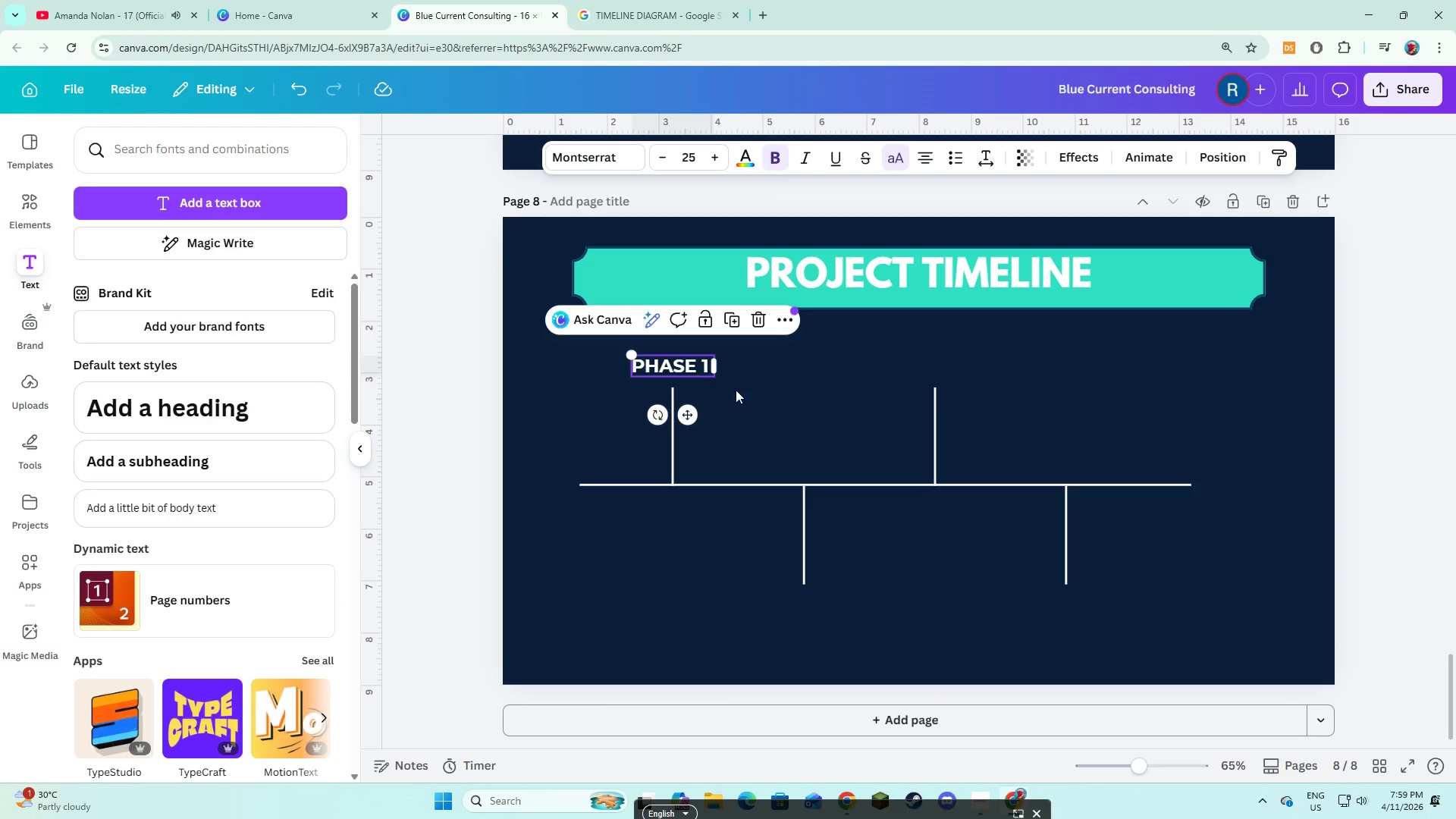 
left_click([736, 390])
 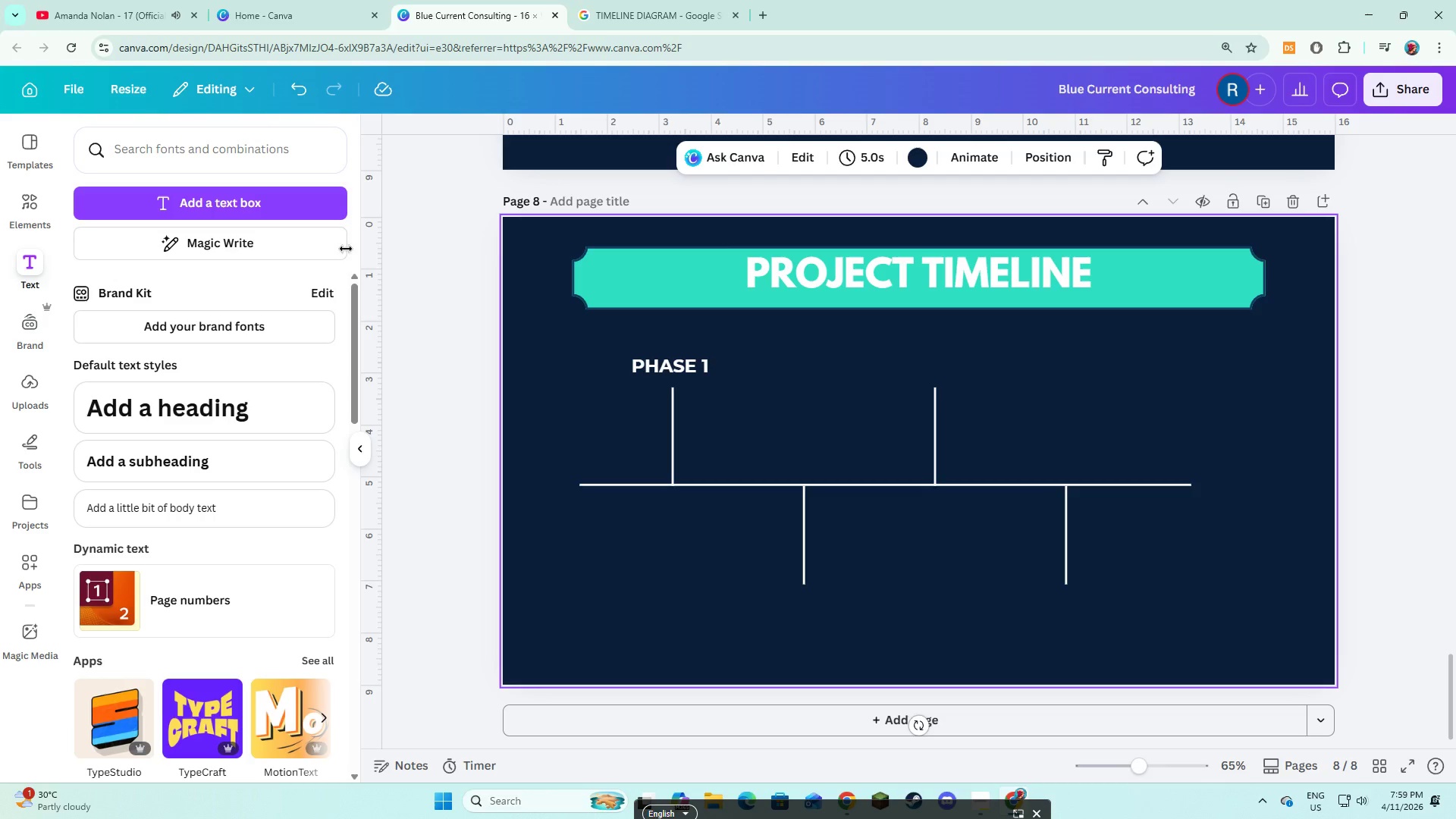 
left_click([232, 215])
 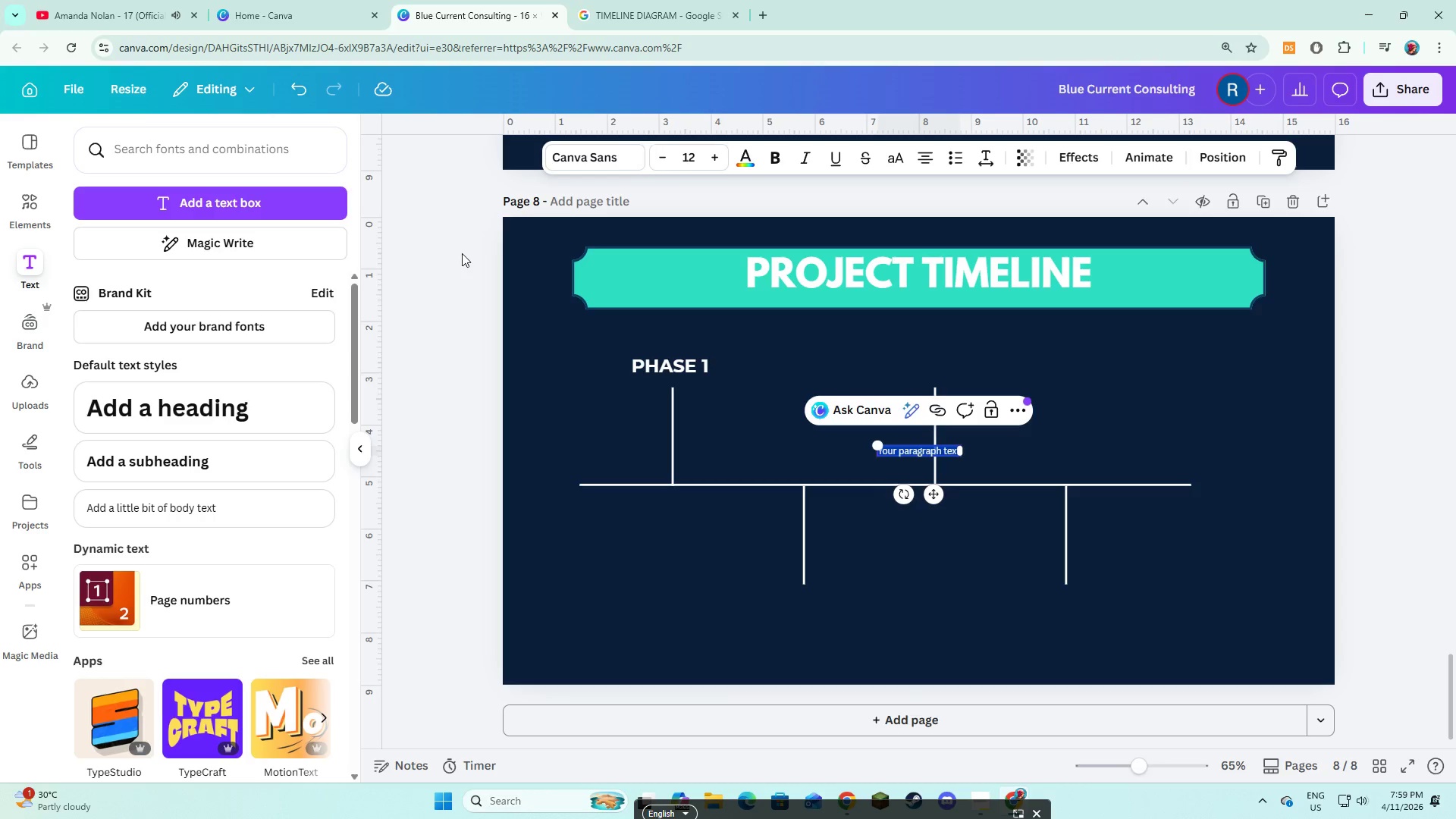 
type(Site evaluation and syte)
 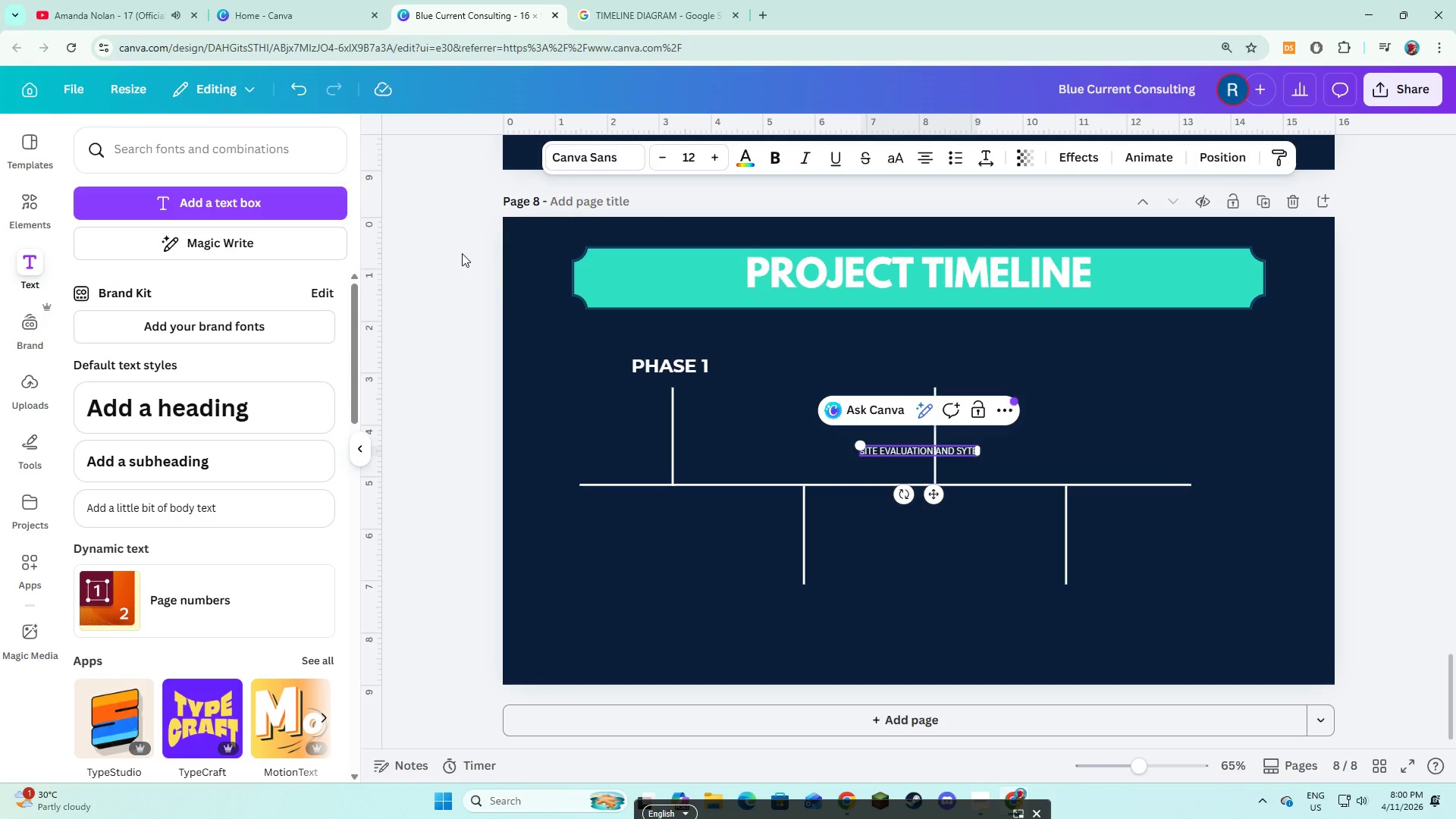 
key(Control+A)
 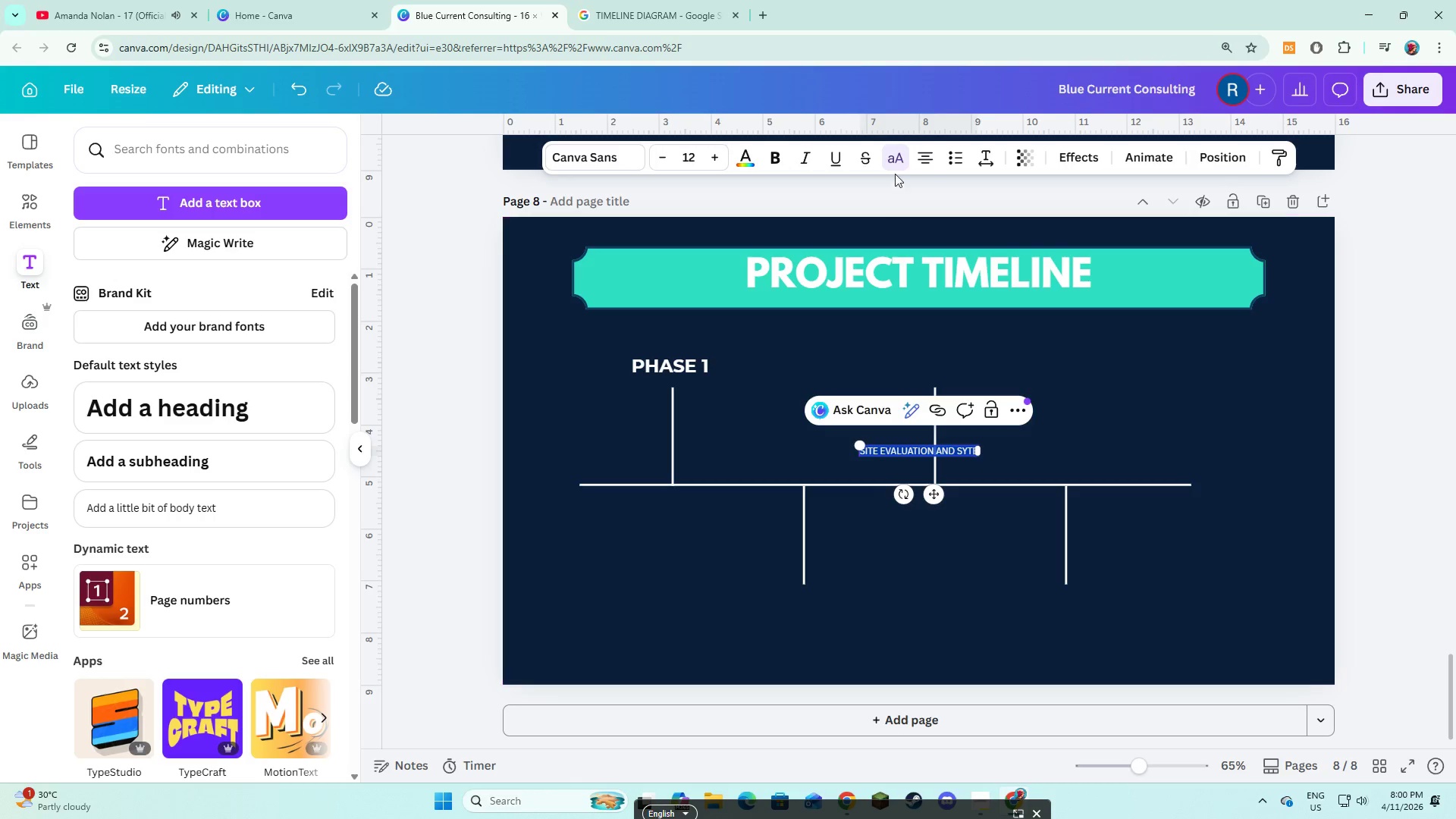 
left_click([907, 161])
 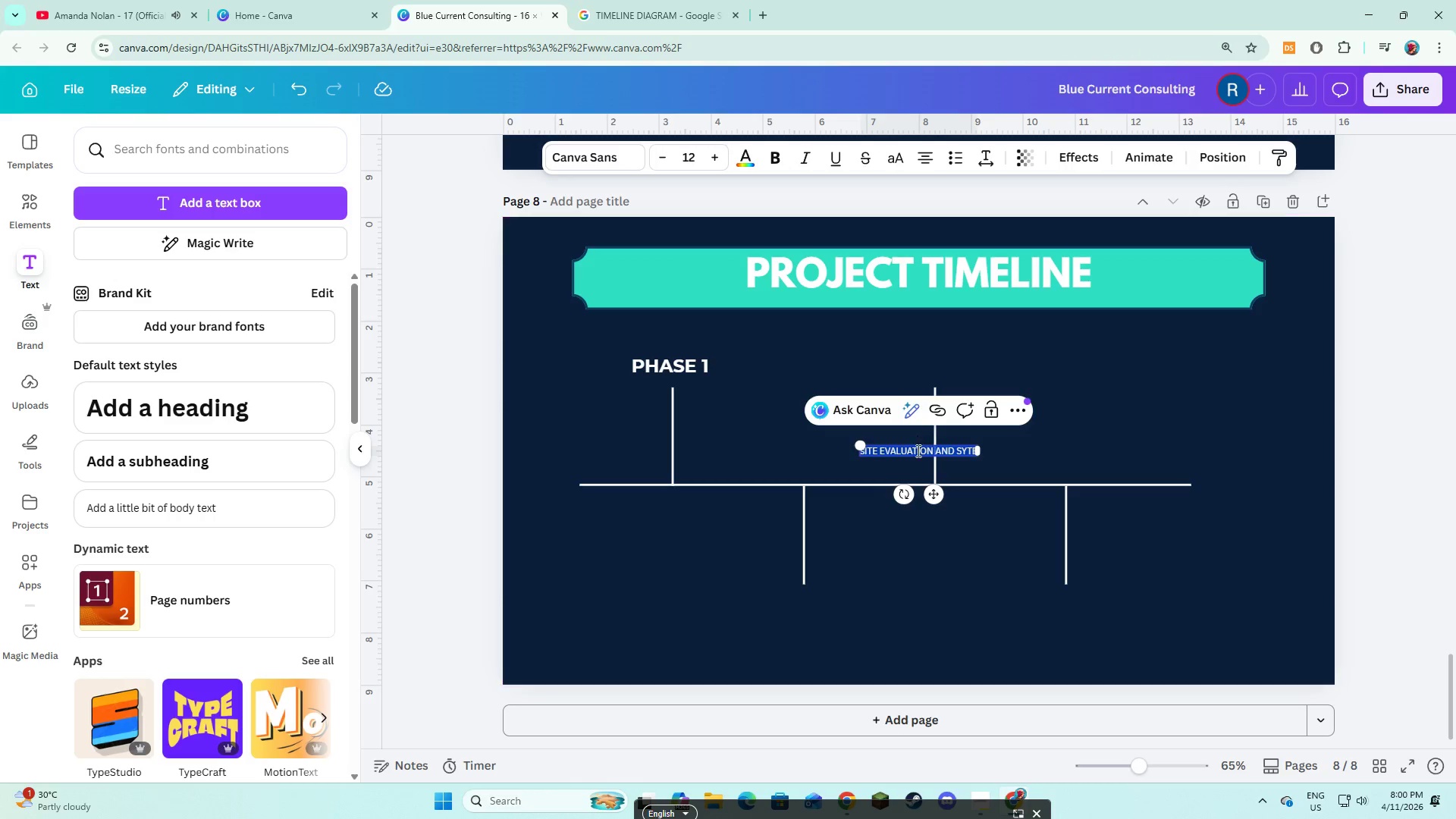 
left_click([917, 458])
 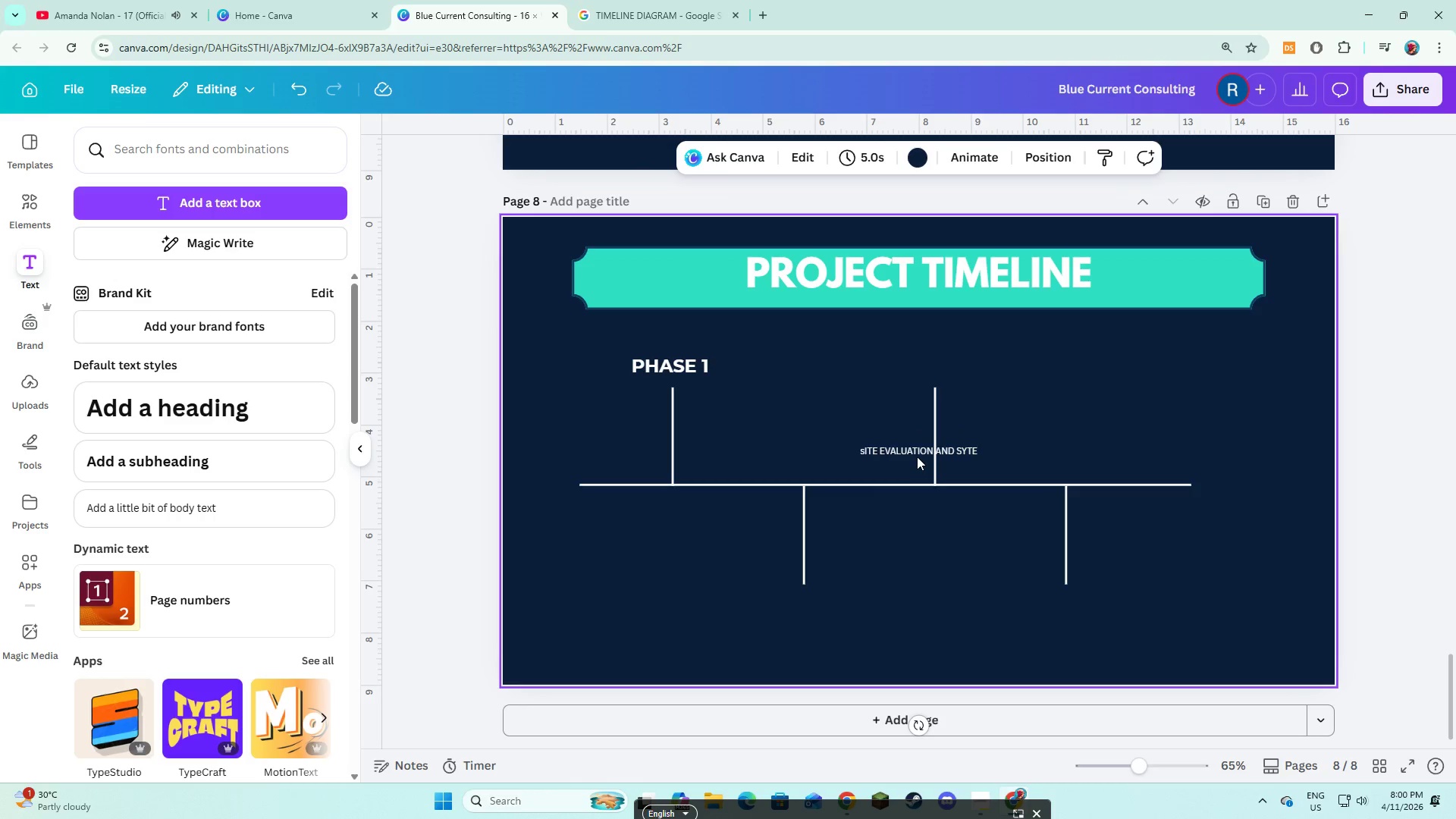 
left_click([917, 455])
 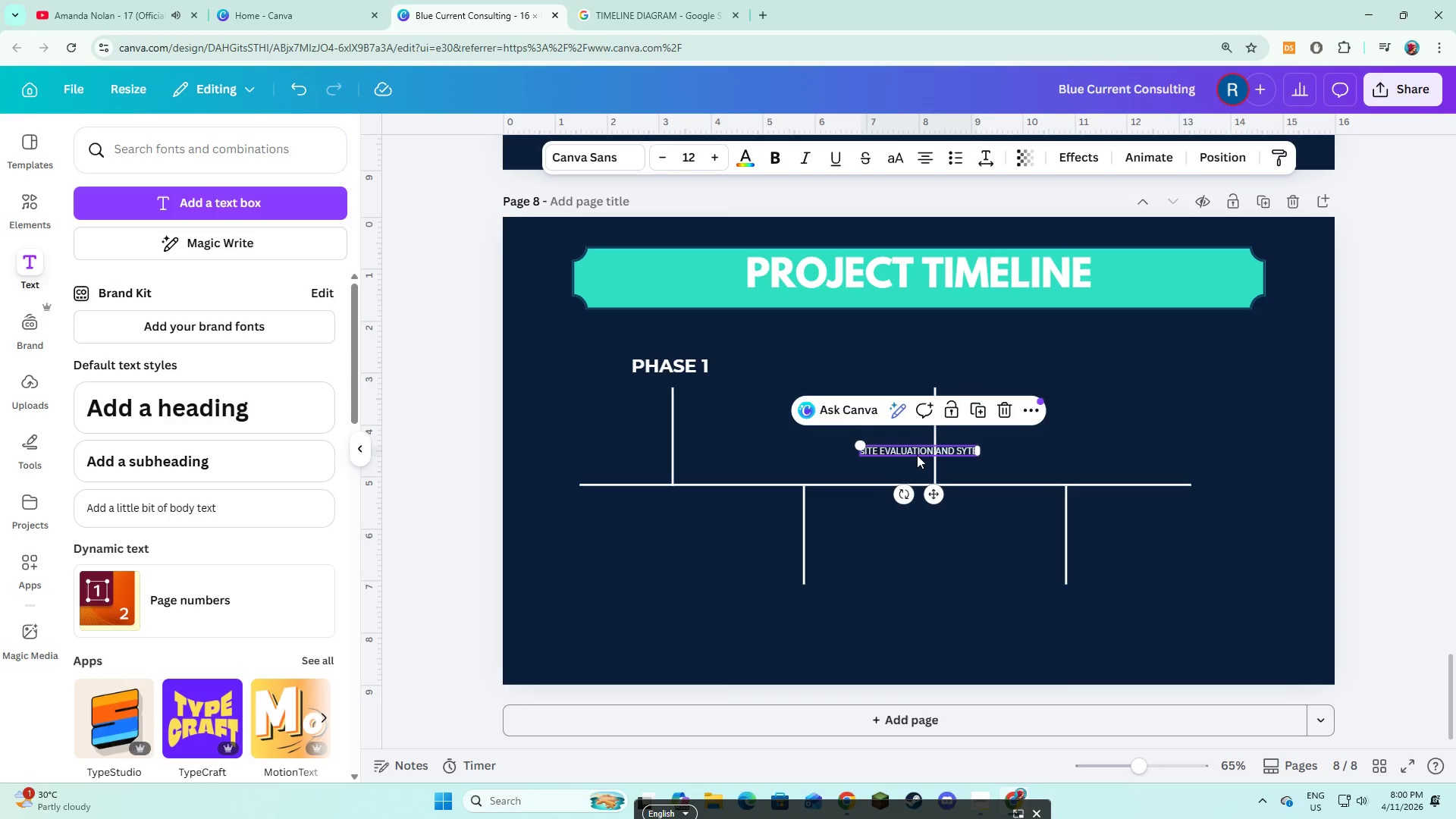 
hold_key(key=ControlLeft, duration=0.73)
 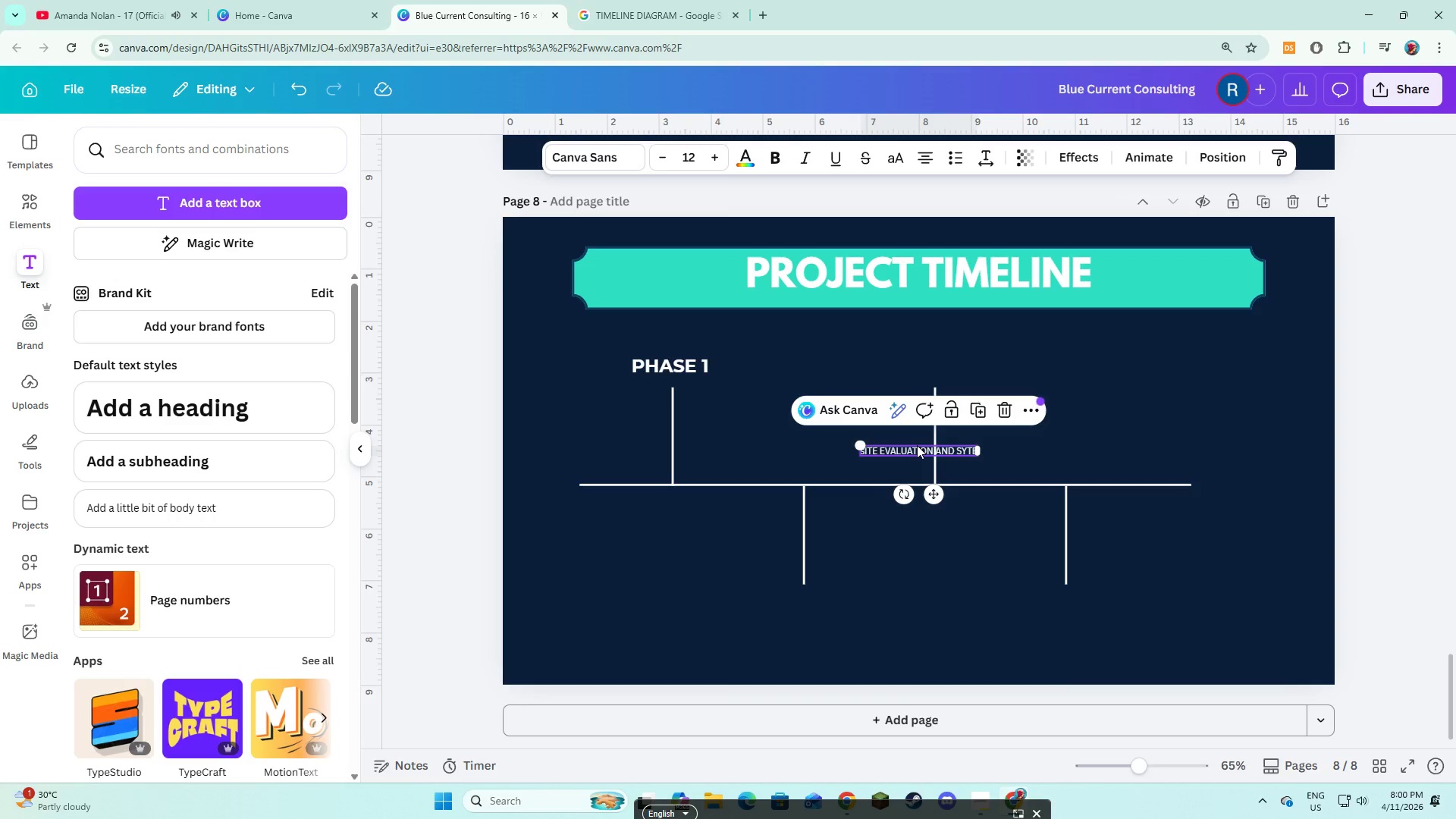 
left_click([917, 445])
 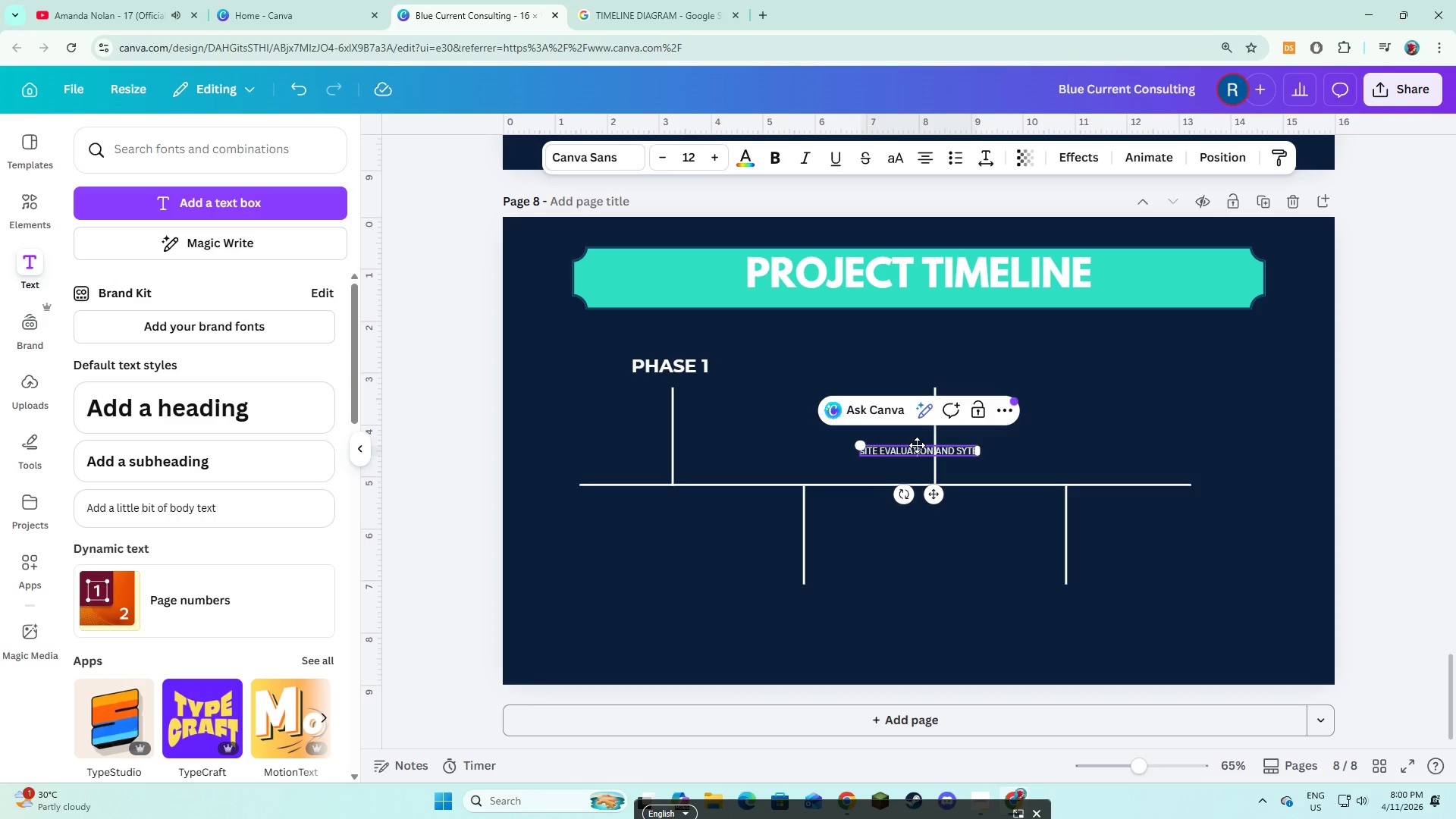 
key(Control+A)
 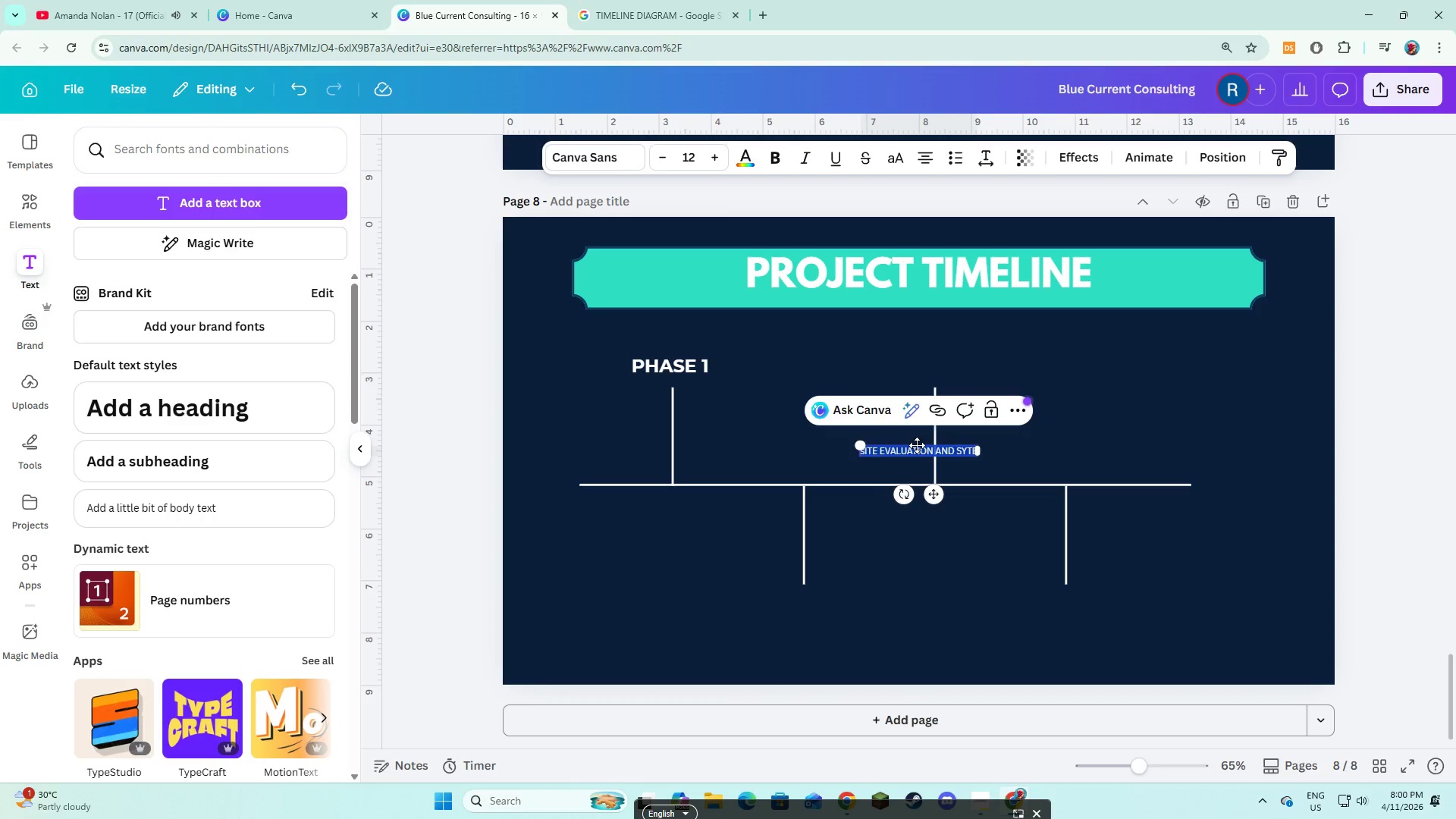 
type(Site evaluation and systems design)
 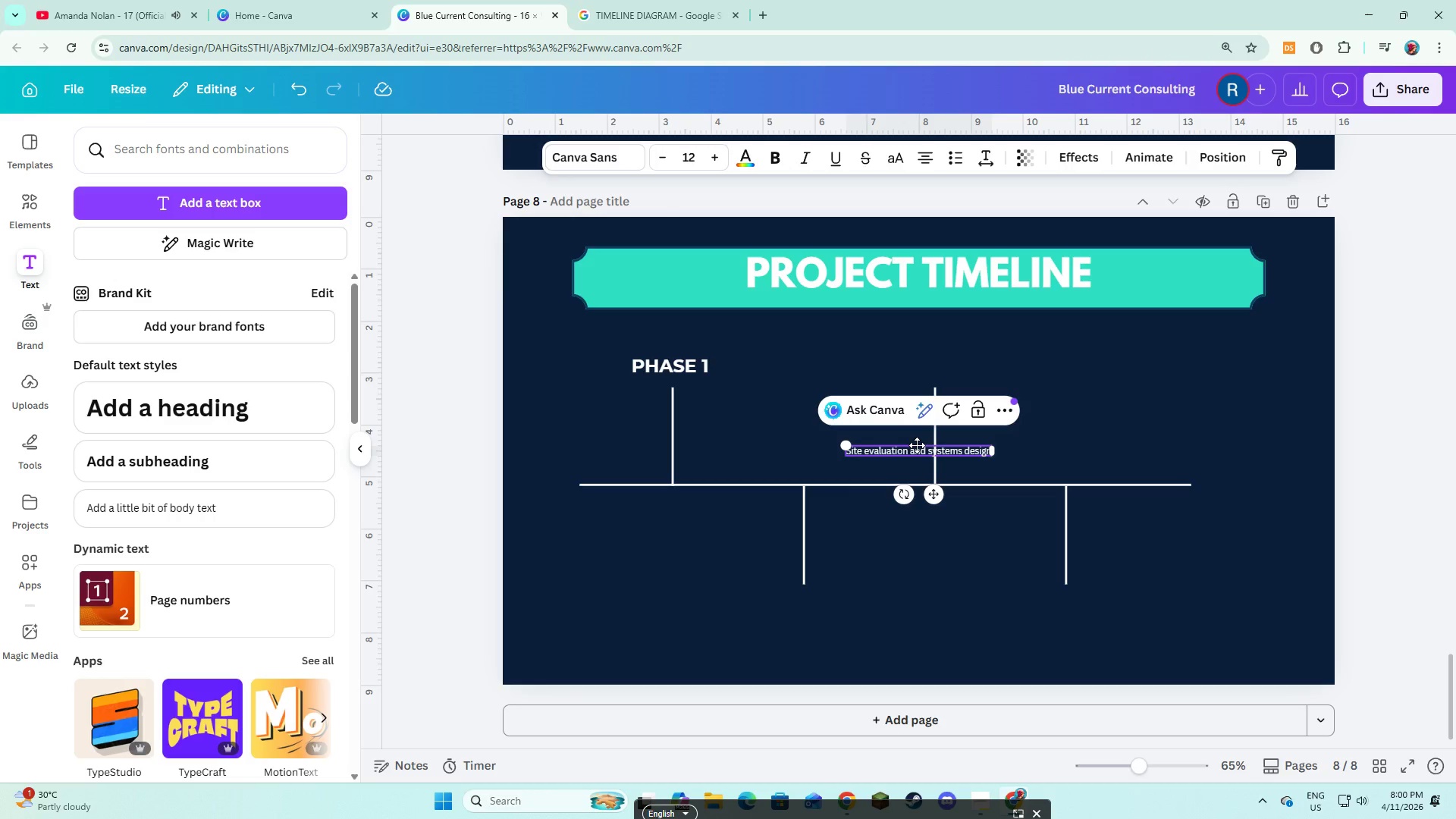 
key(Control+A)
 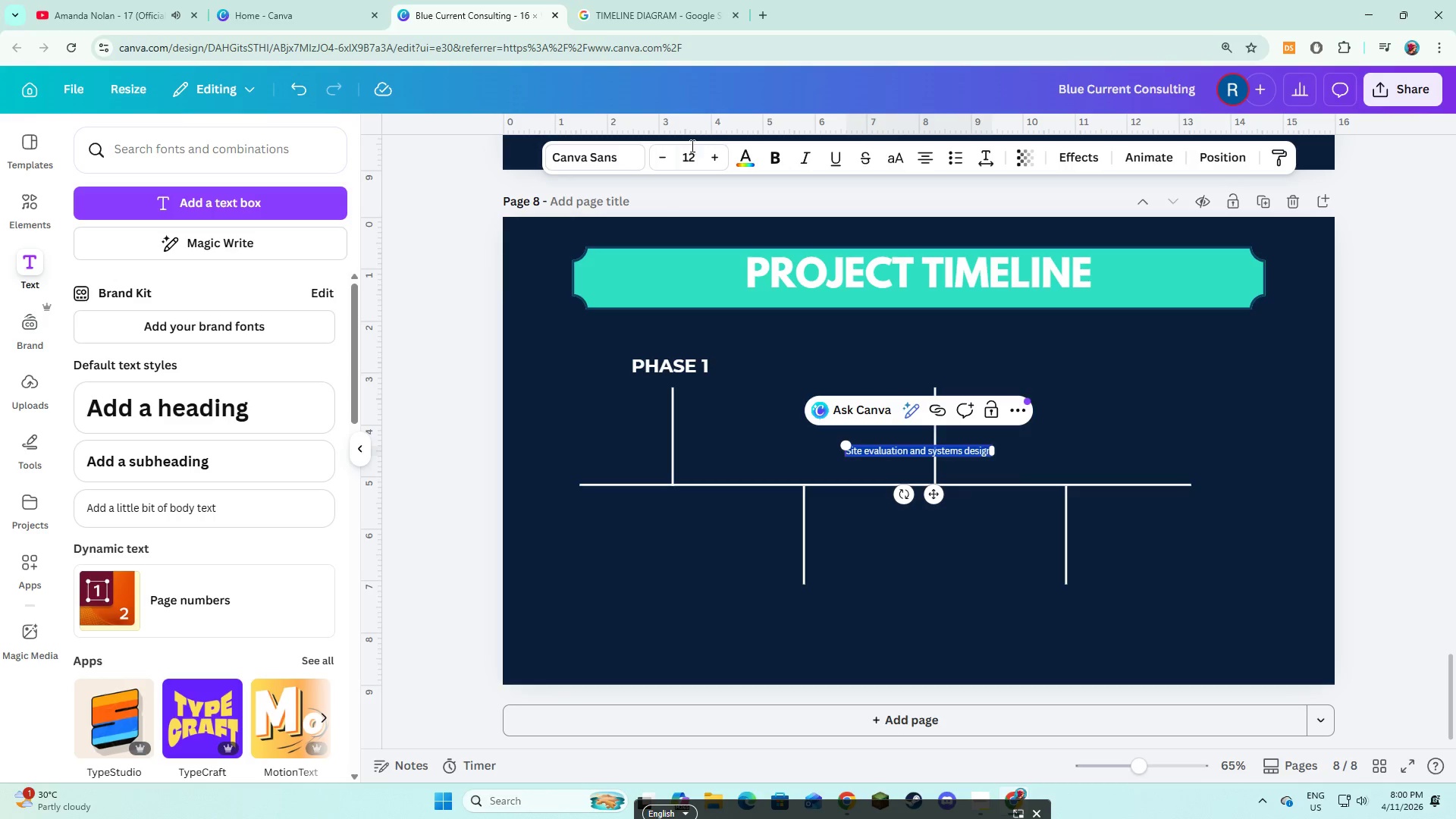 
left_click([582, 158])
 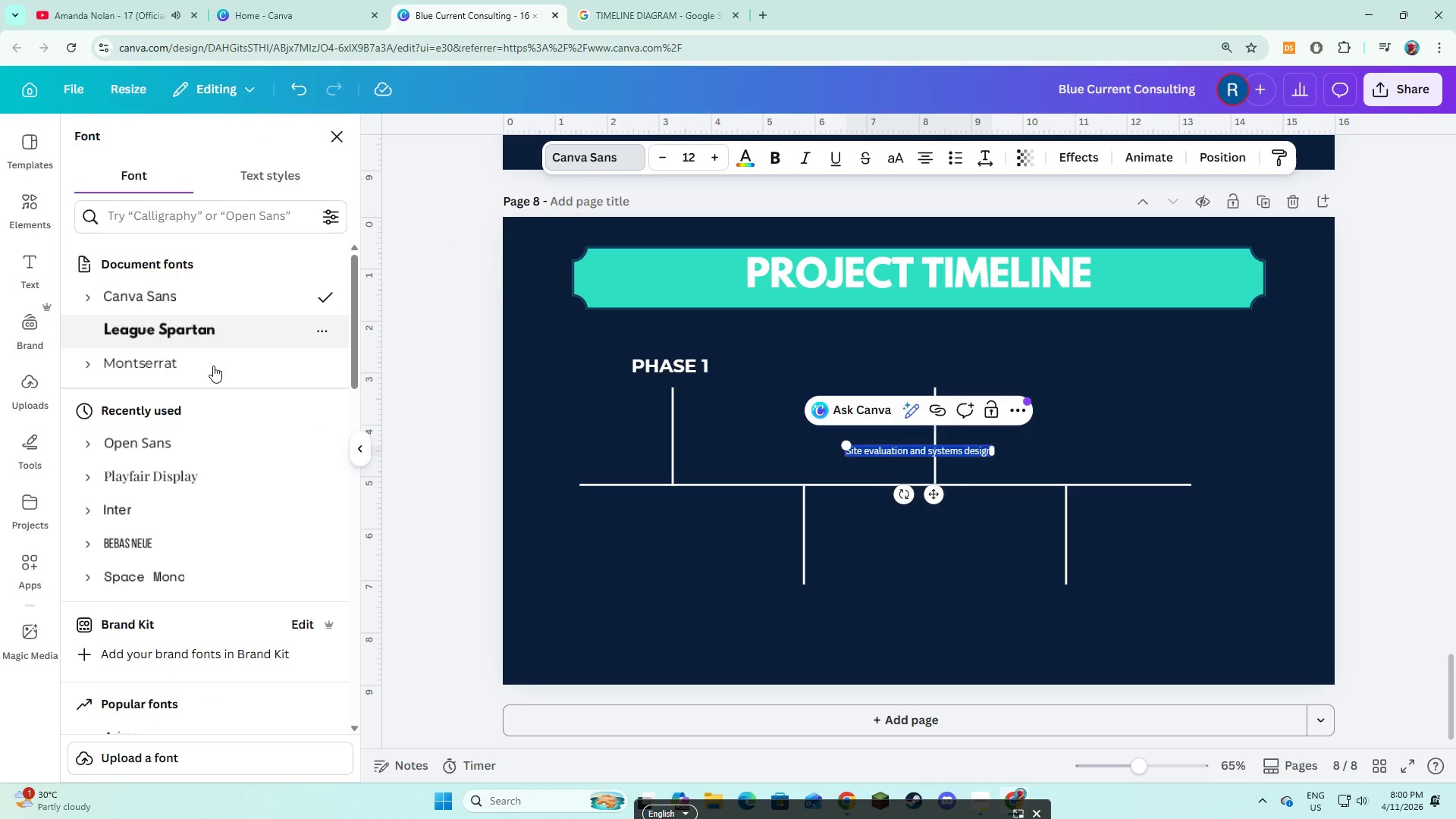 
left_click([213, 366])
 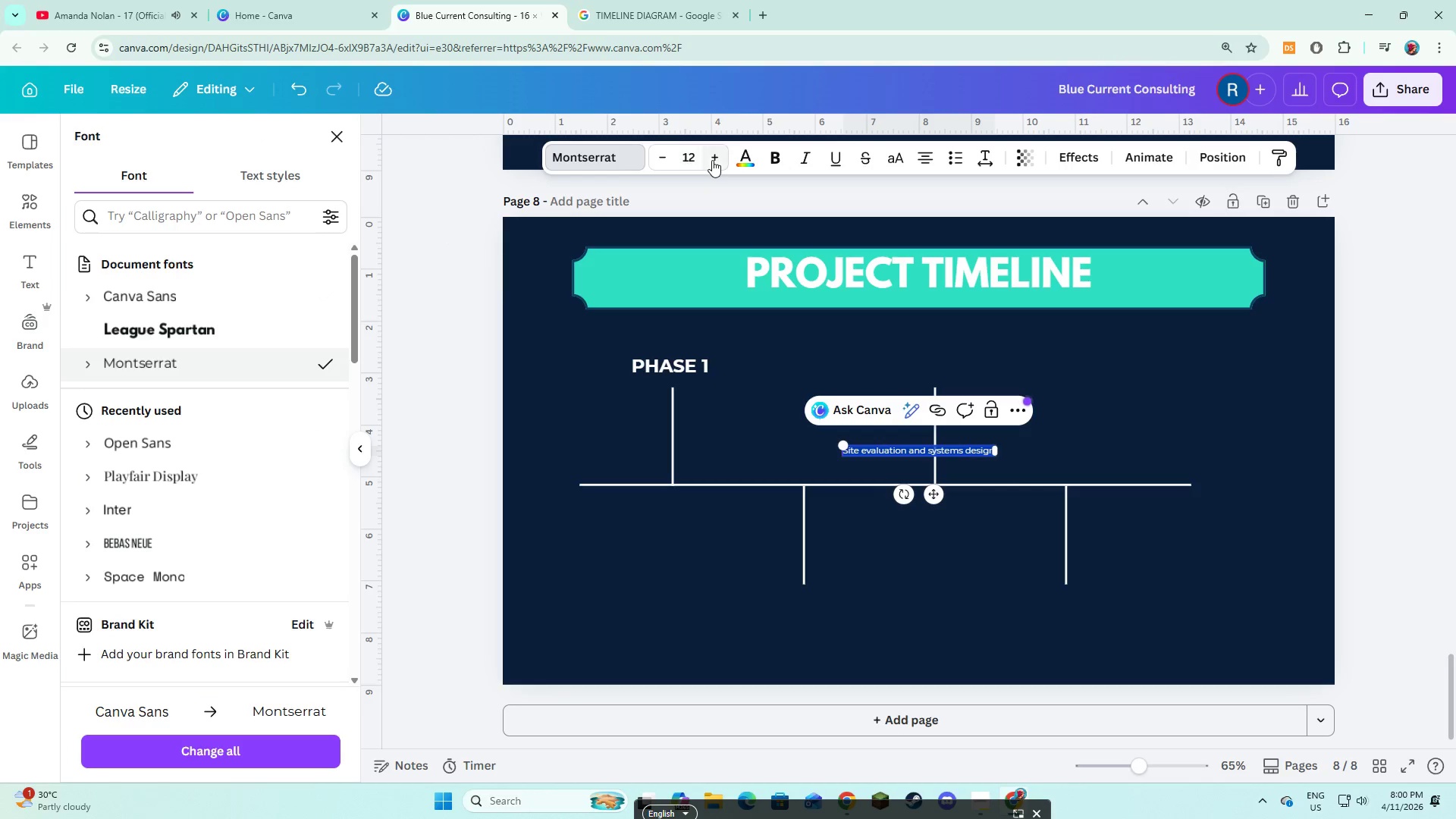 
double_click([712, 160])
 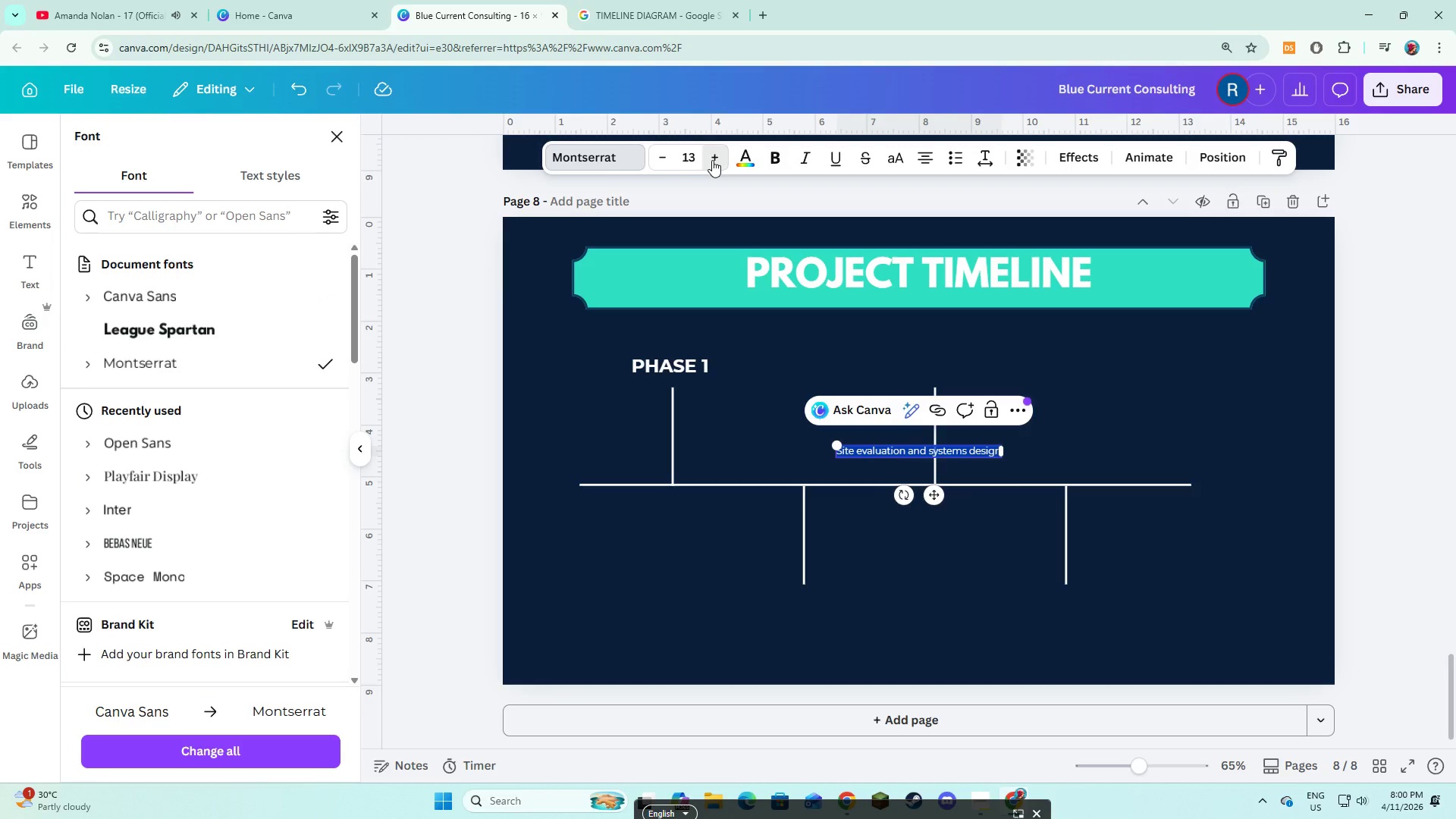 
triple_click([712, 160])
 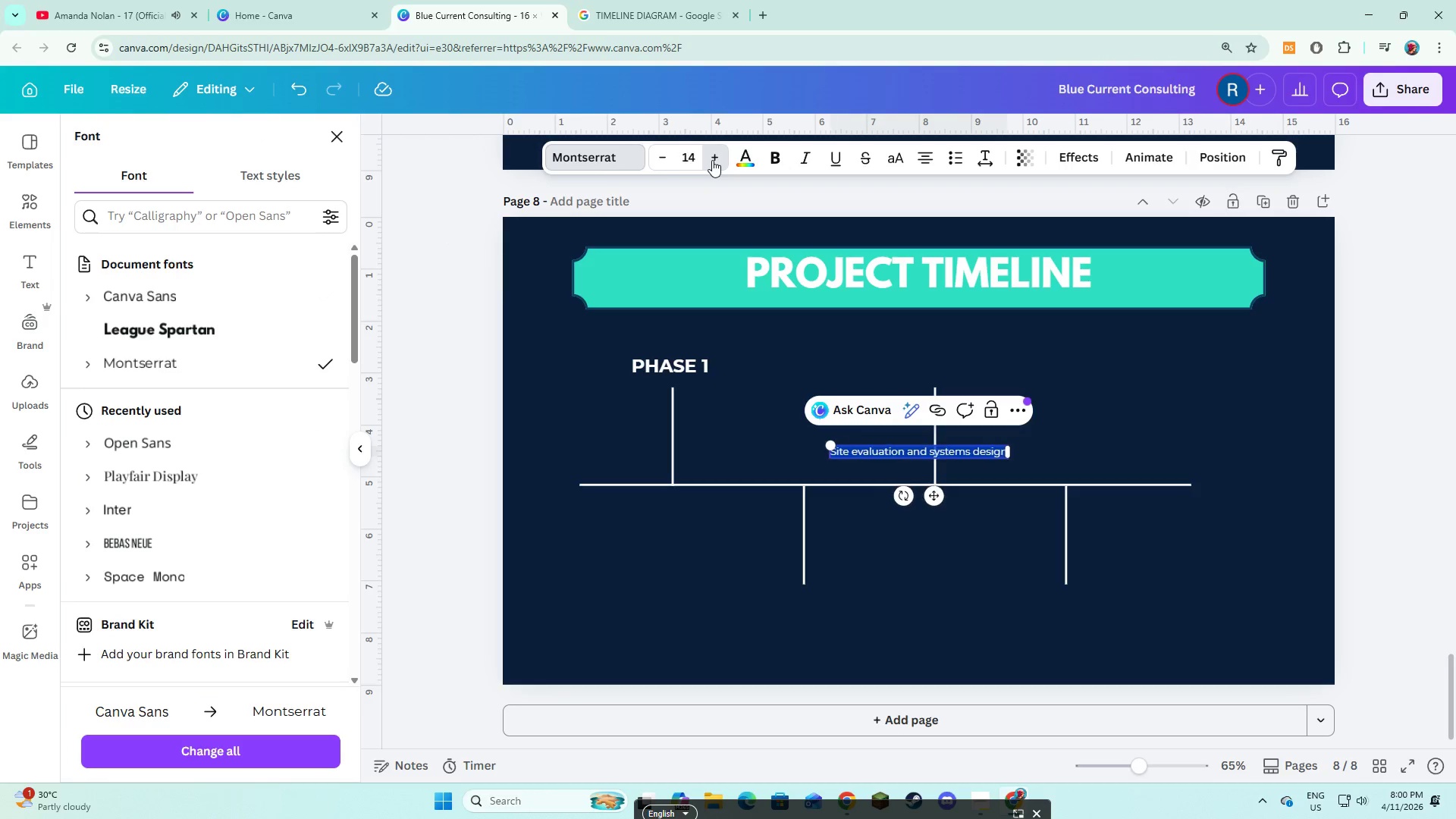 
triple_click([712, 160])
 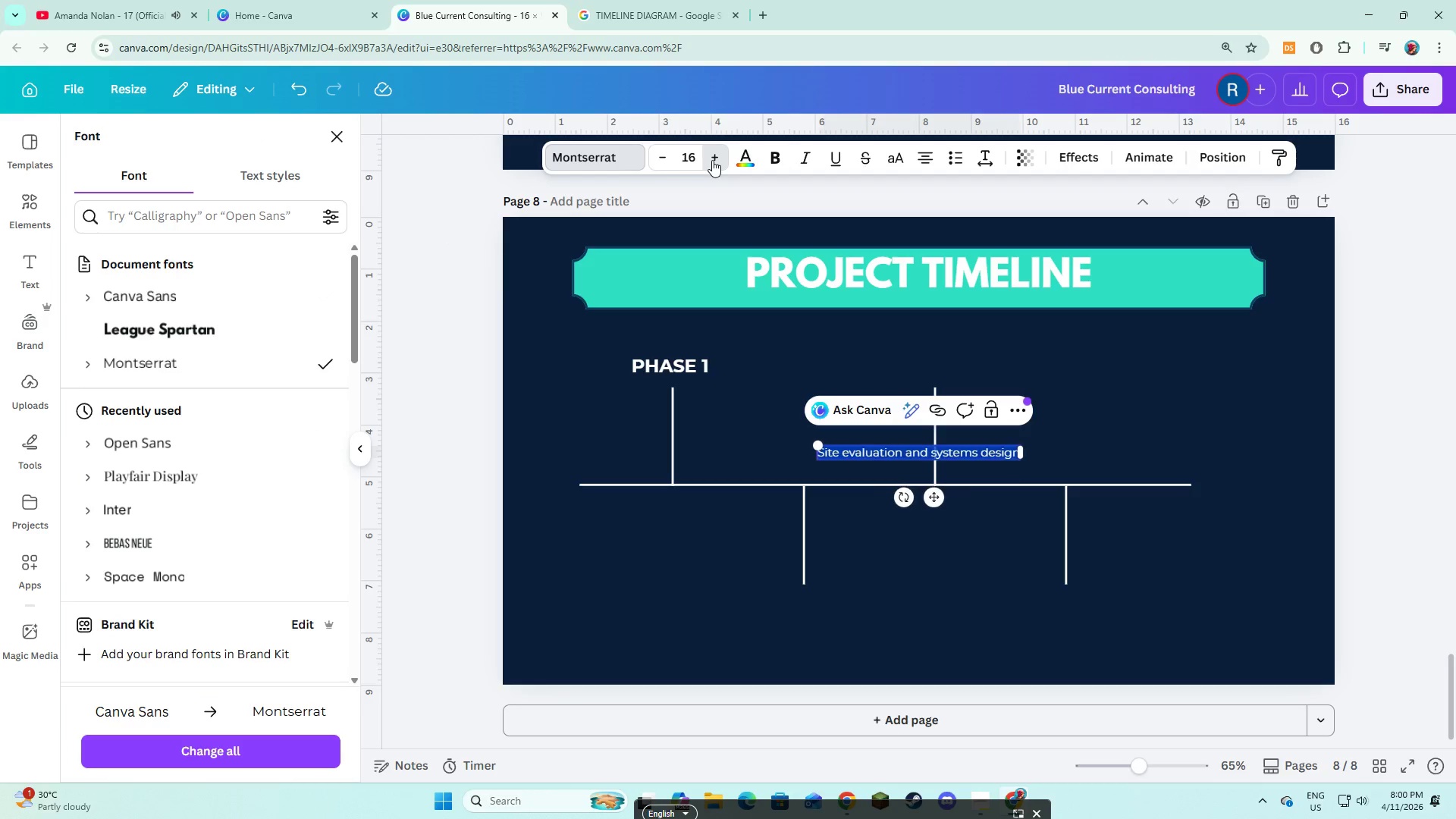 
triple_click([712, 160])
 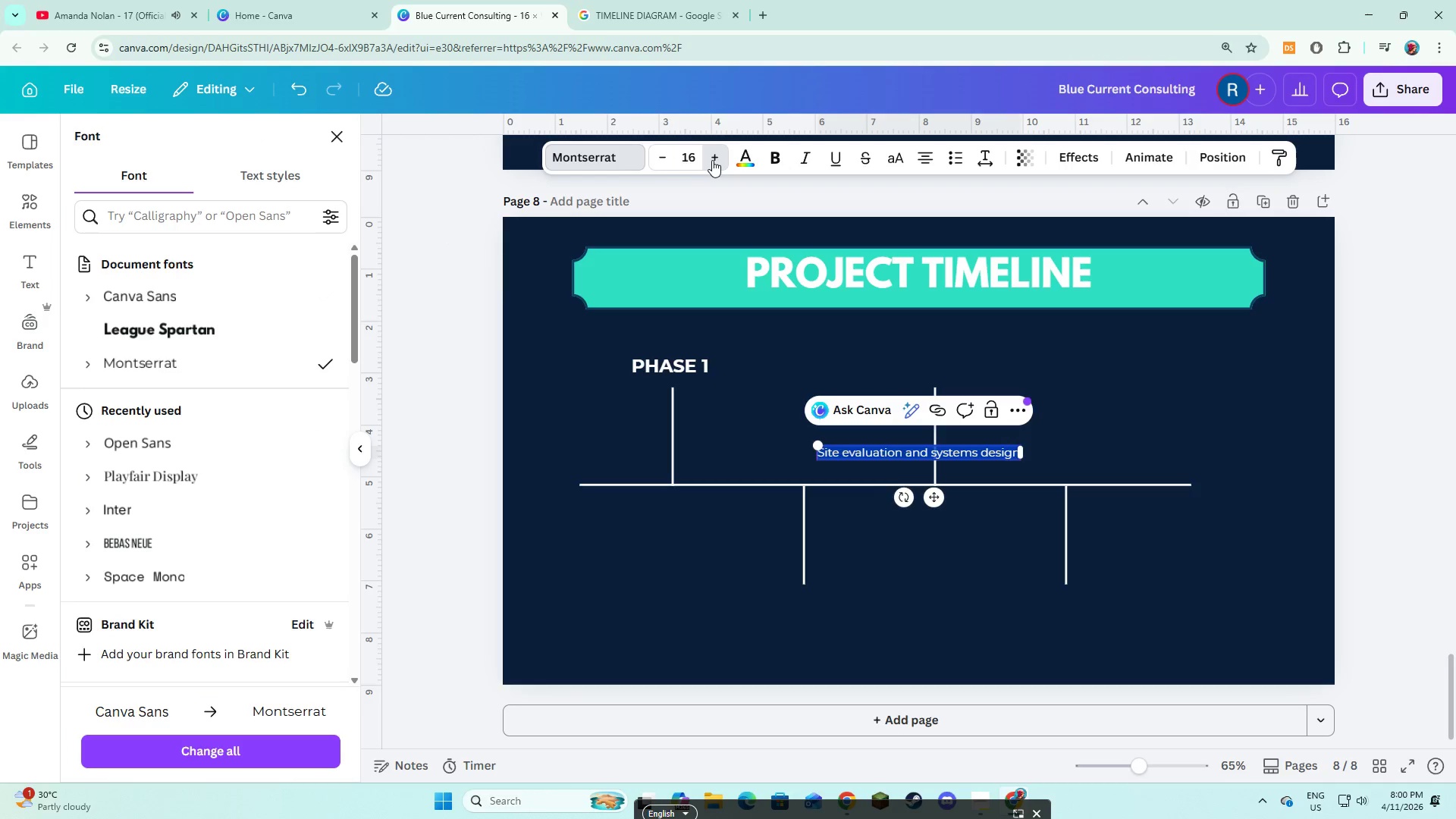 
triple_click([712, 160])
 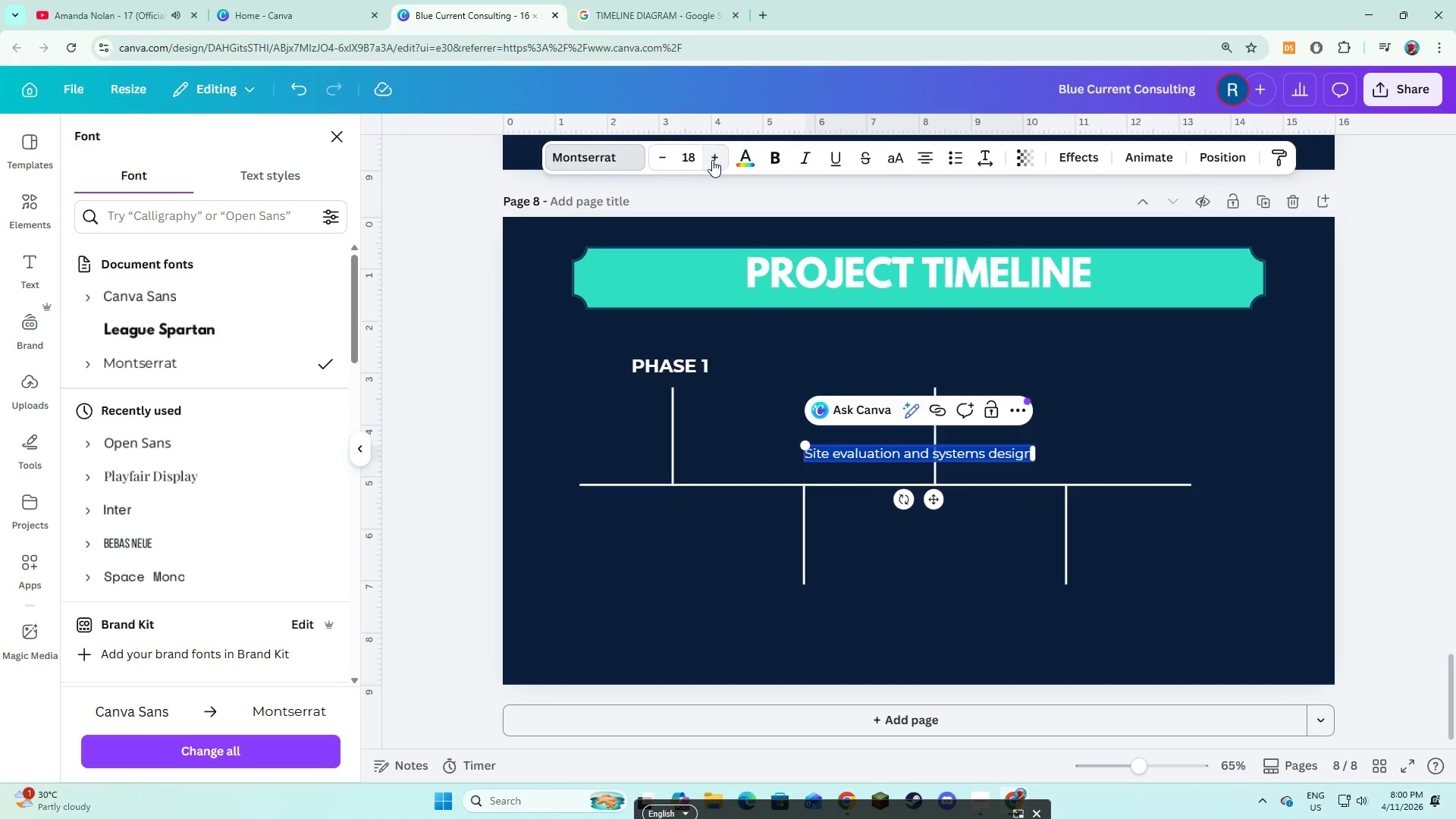 
triple_click([712, 160])
 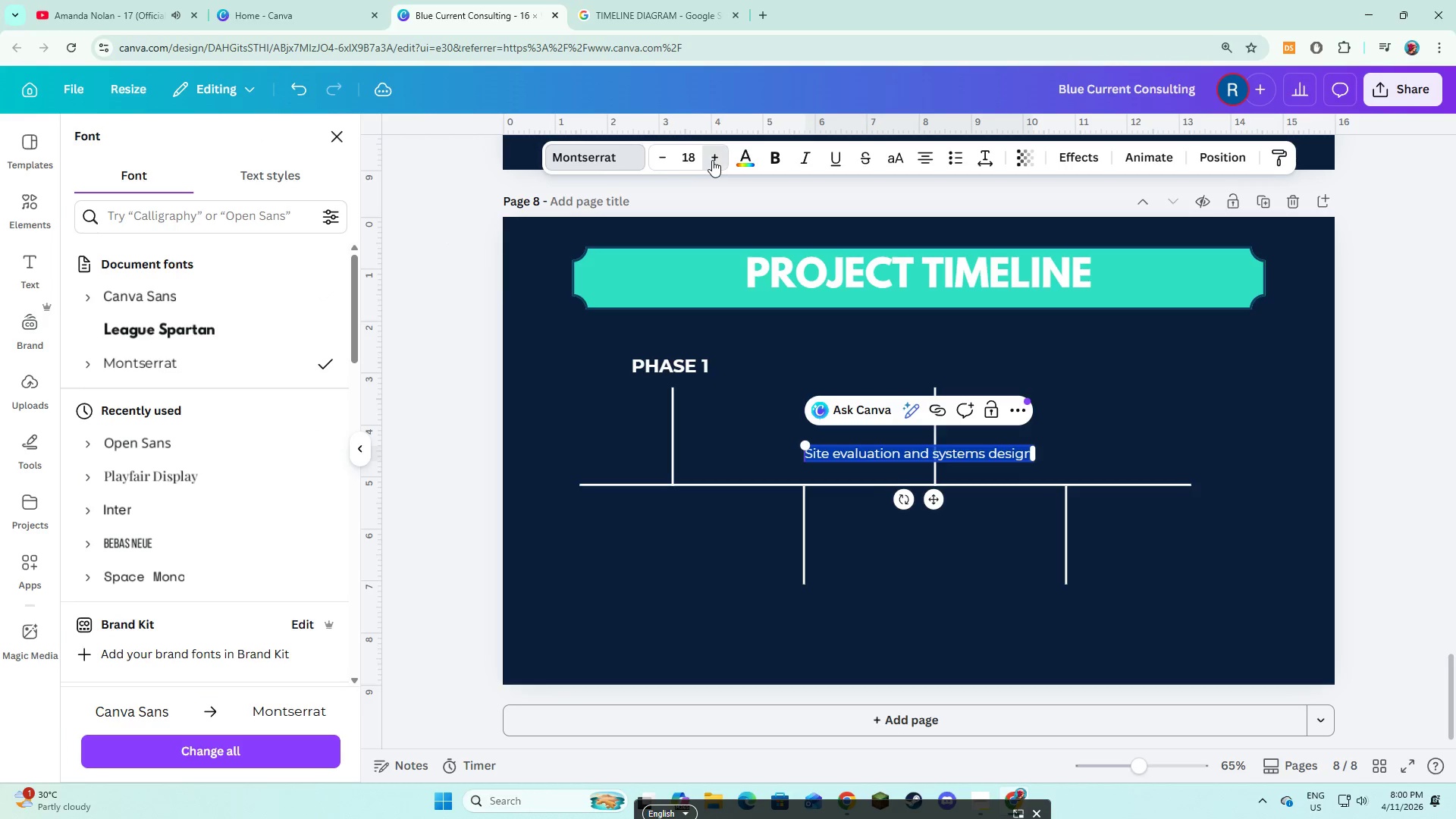 
triple_click([712, 160])
 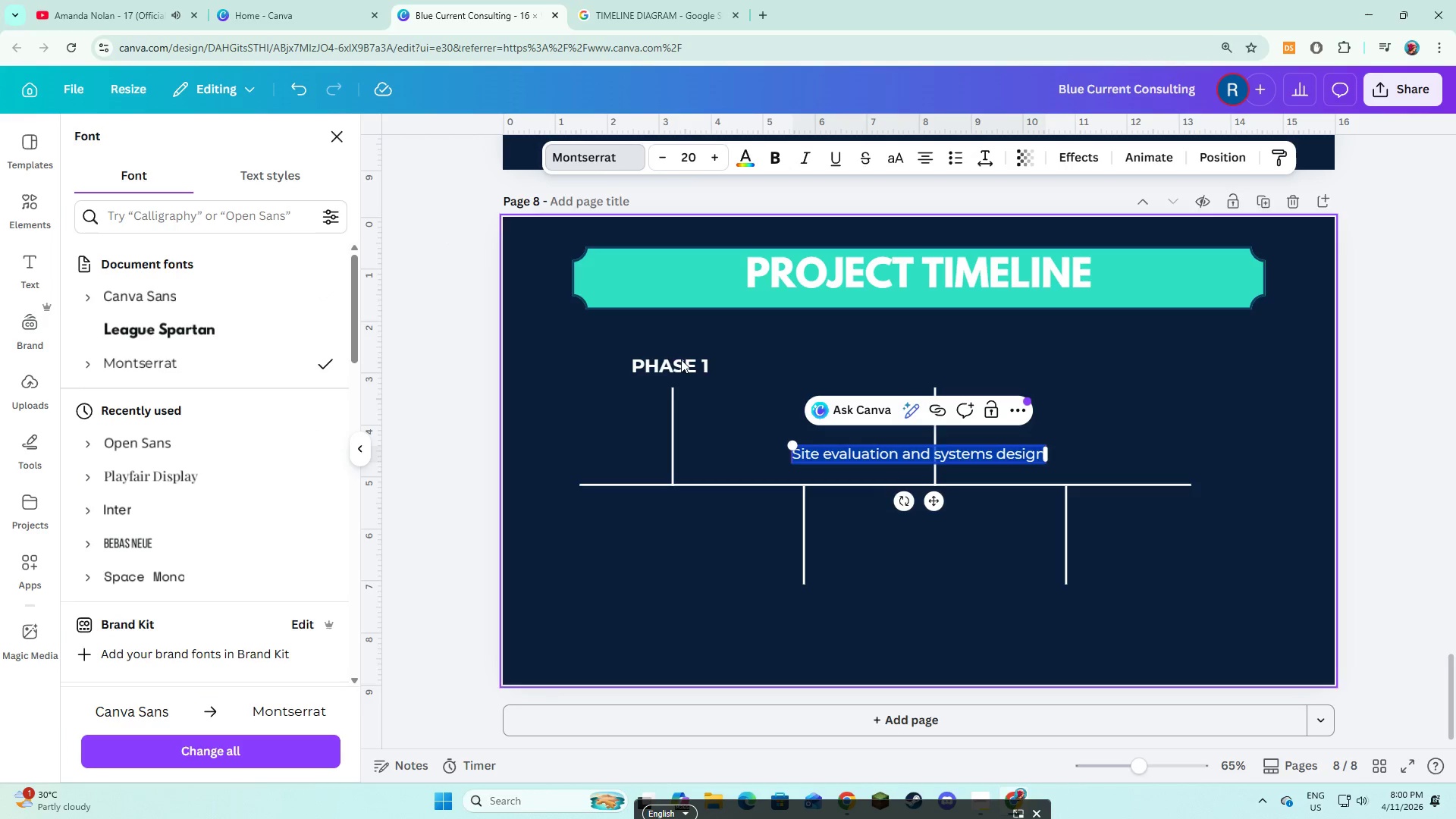 
left_click([681, 360])
 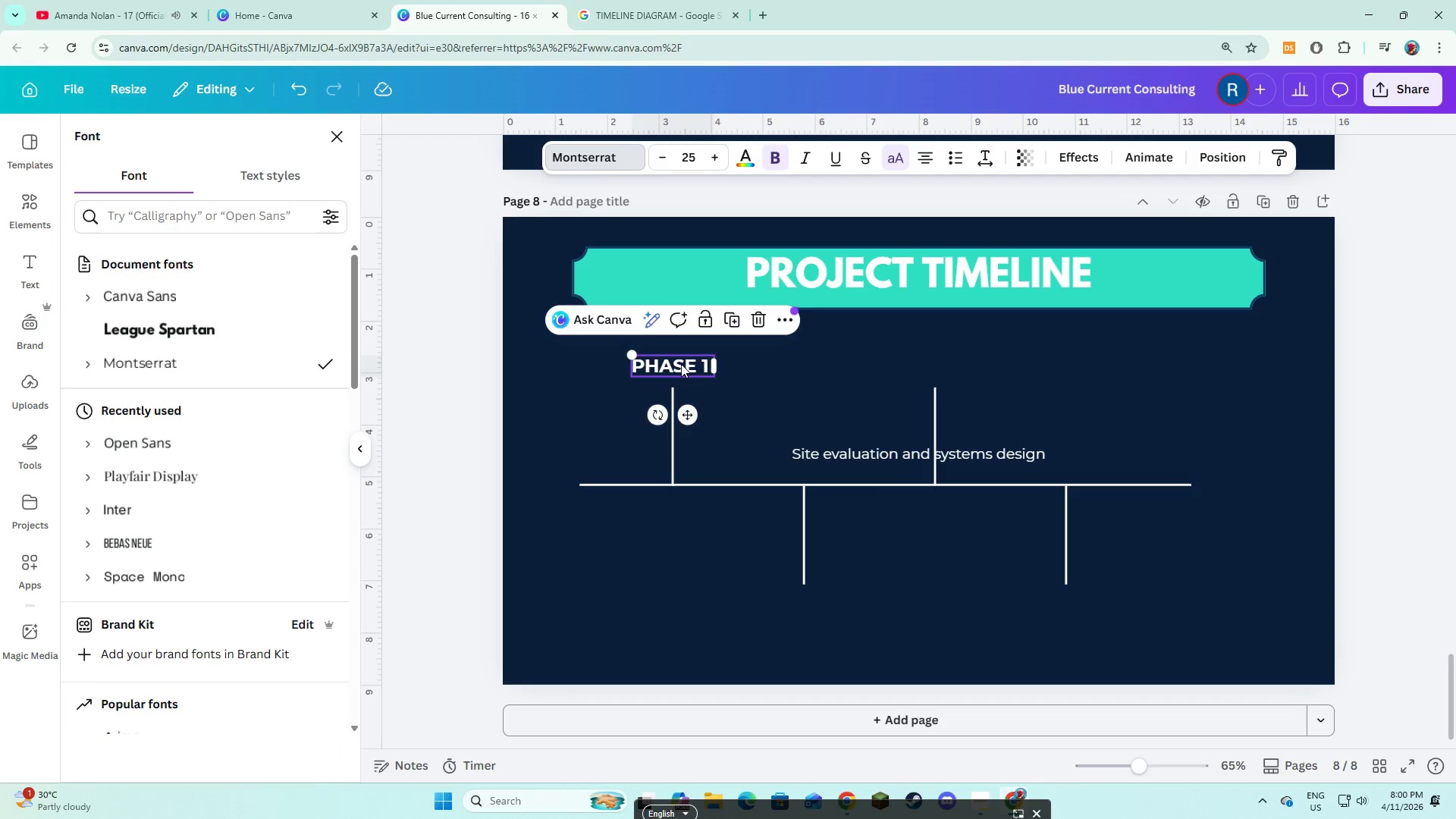 
left_click_drag(start_coordinate=[681, 364], to_coordinate=[683, 335])
 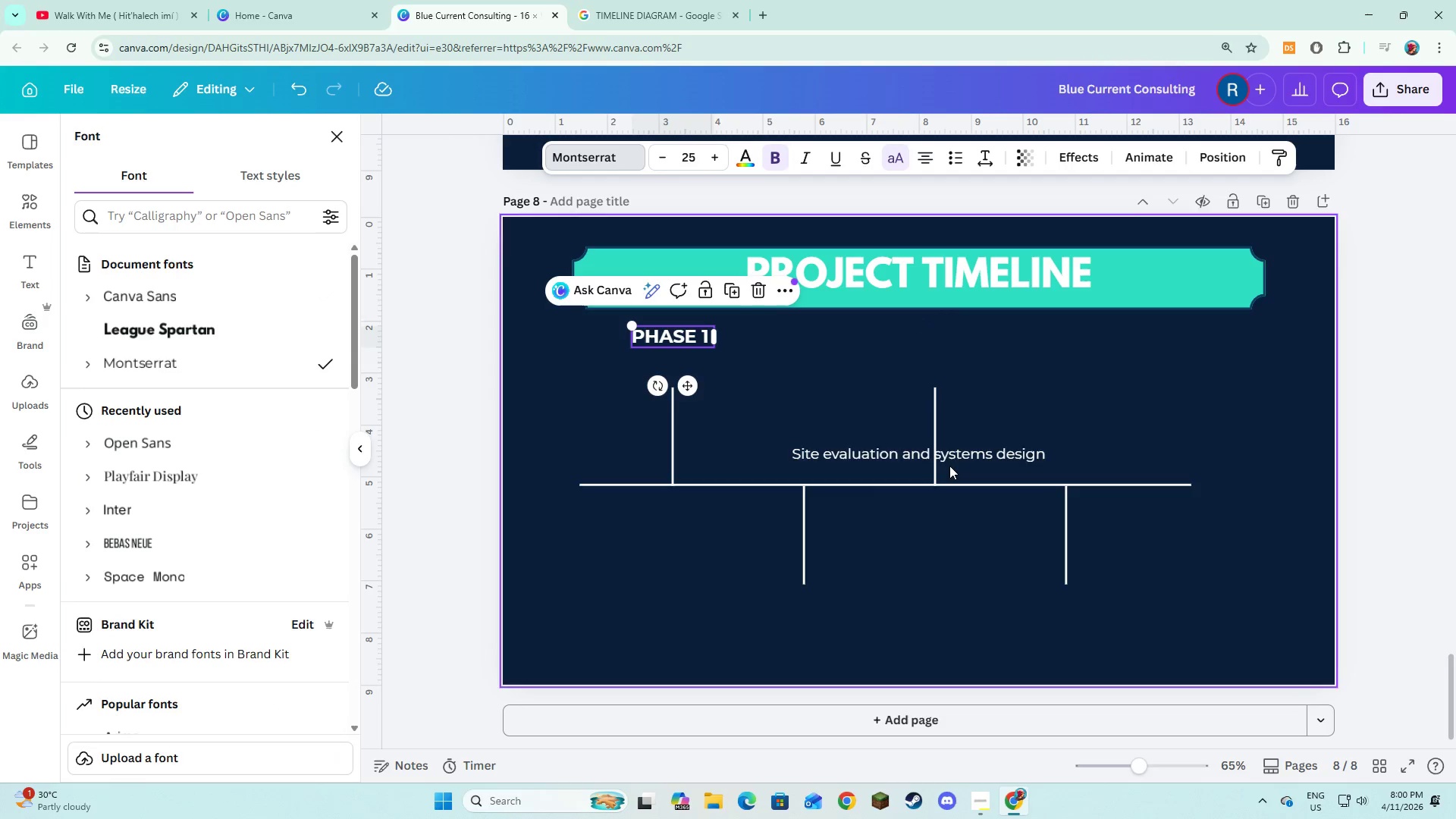 
left_click([949, 460])
 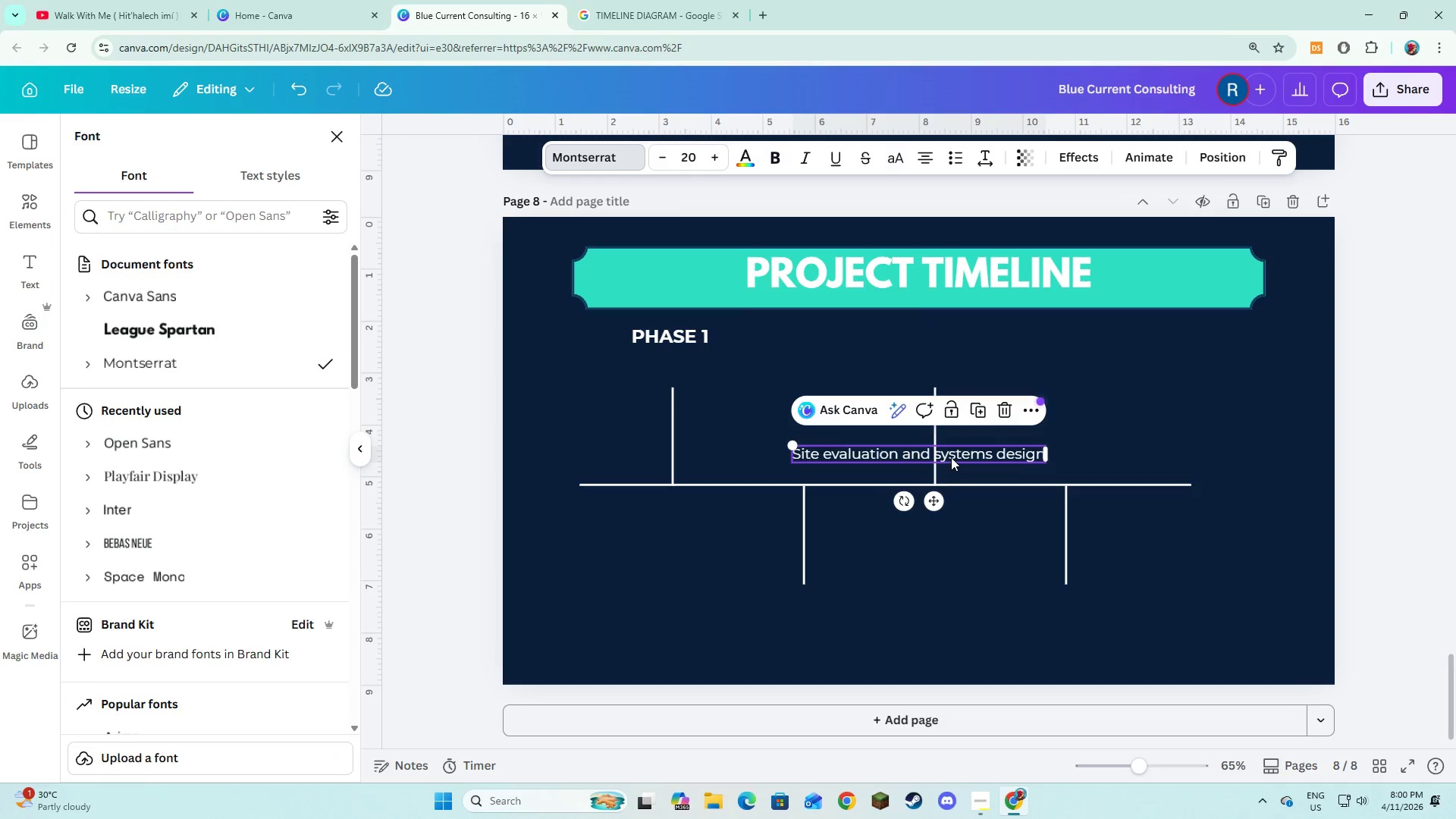 
left_click_drag(start_coordinate=[951, 457], to_coordinate=[711, 368])
 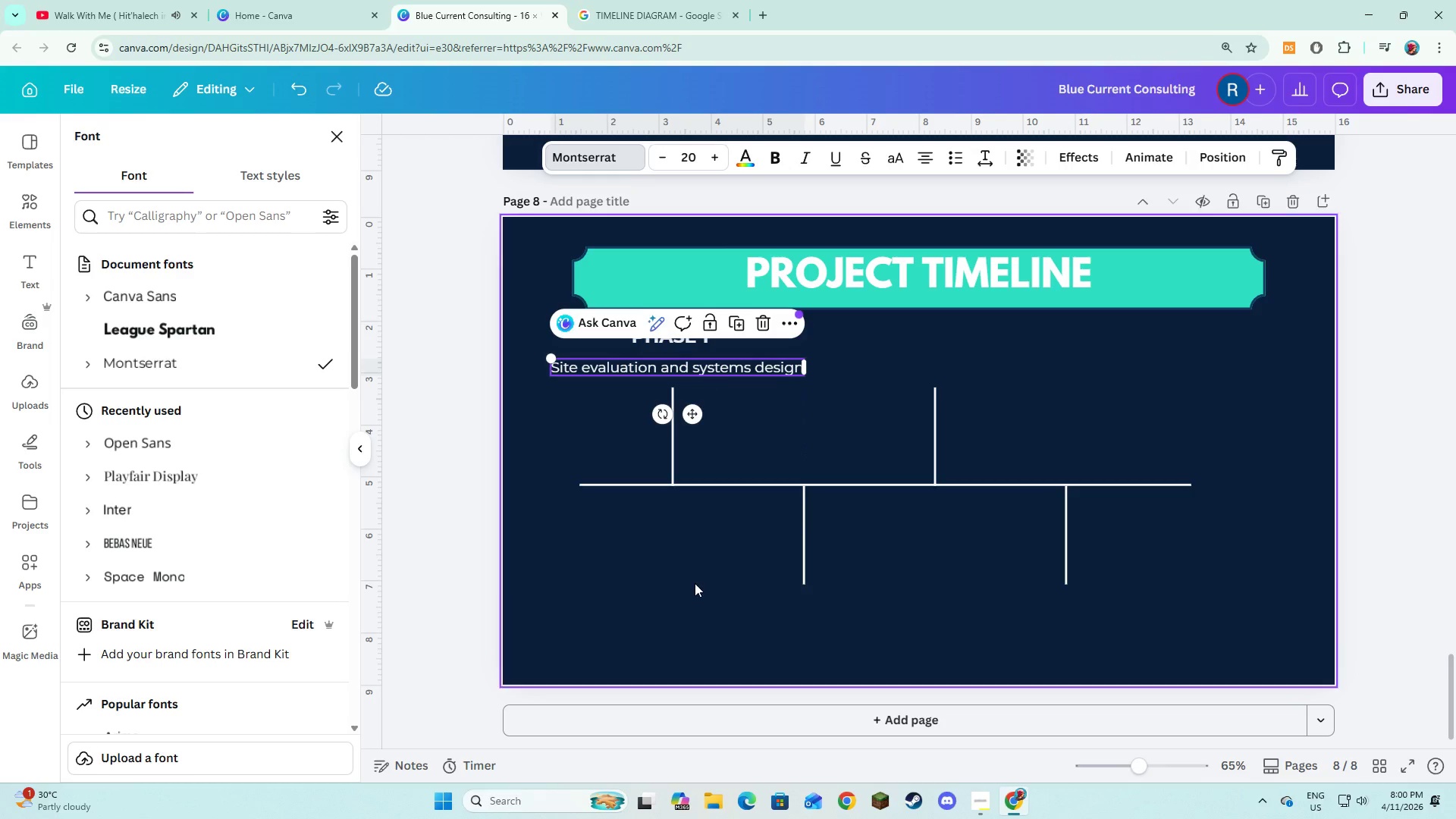 
left_click([695, 583])
 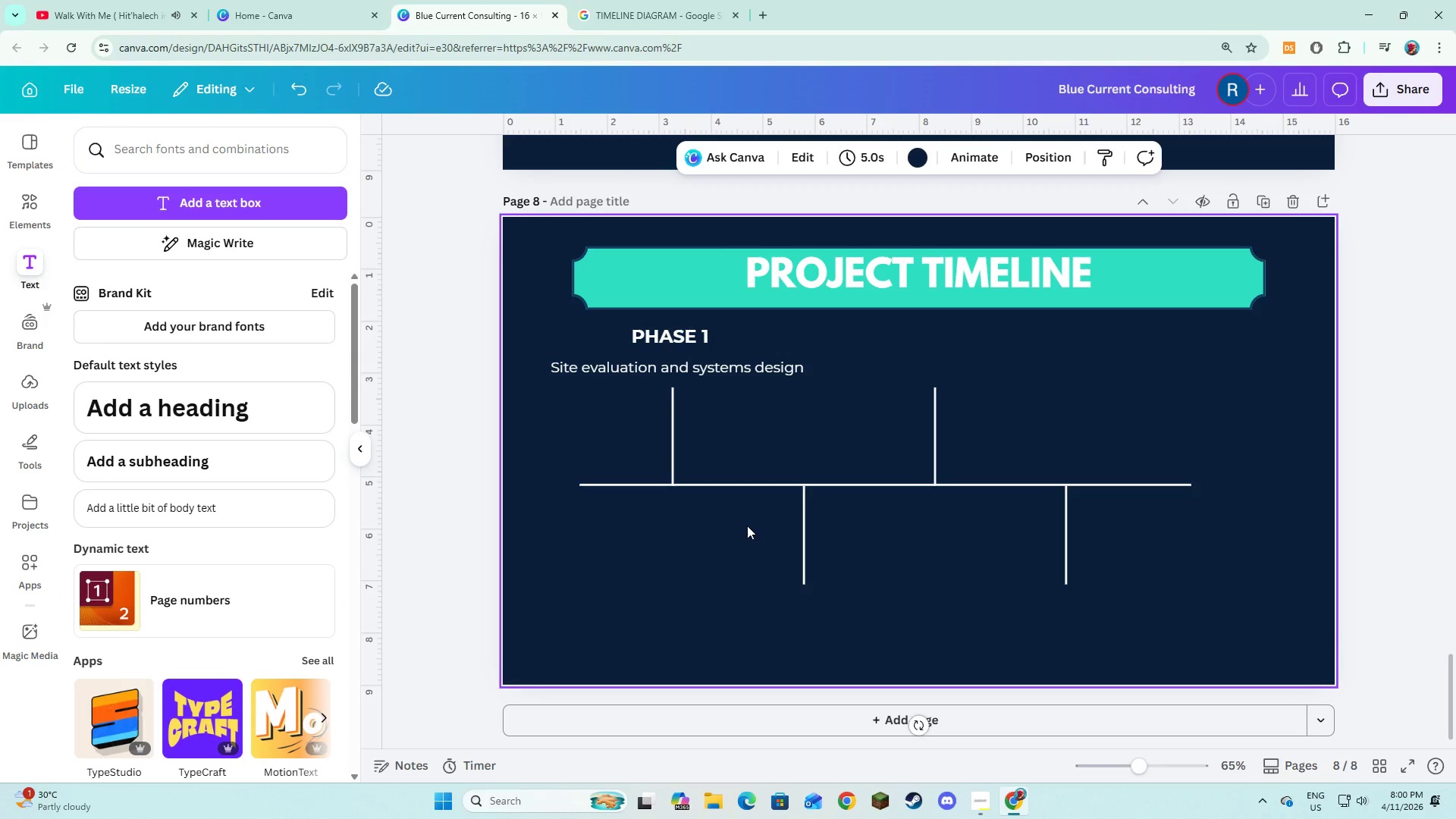 
left_click([736, 545])
 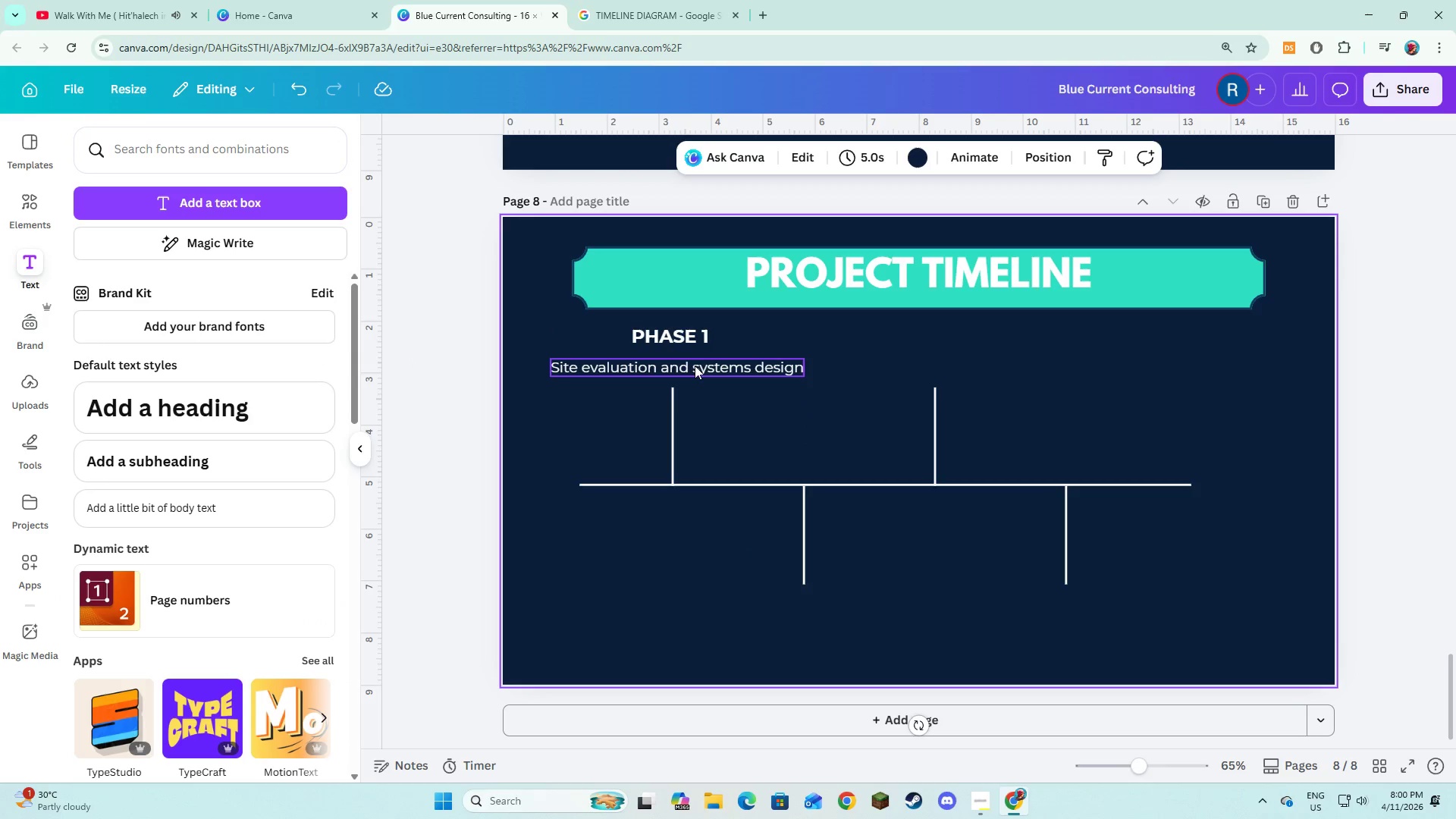 
left_click([691, 345])
 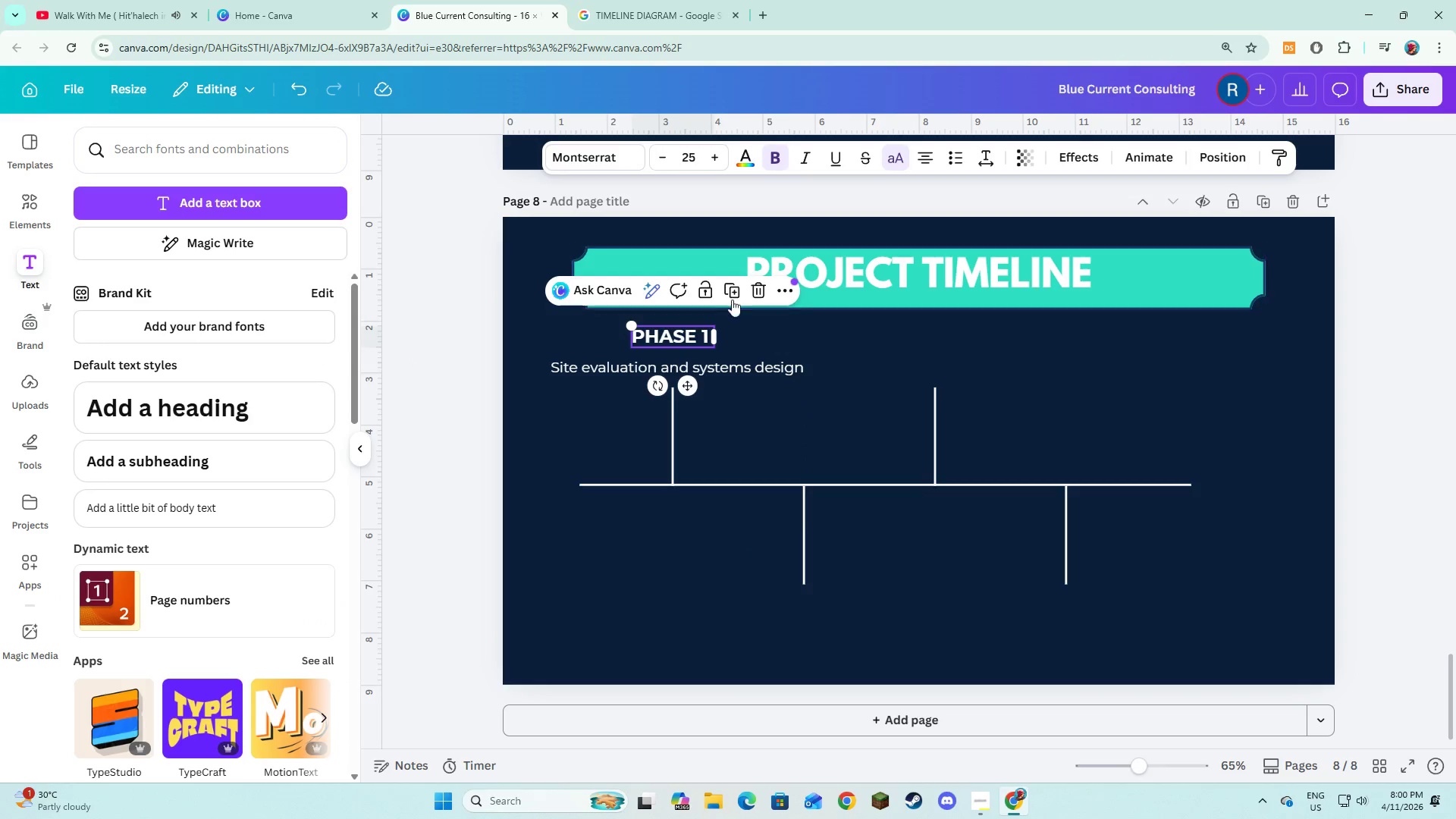 
left_click([733, 293])
 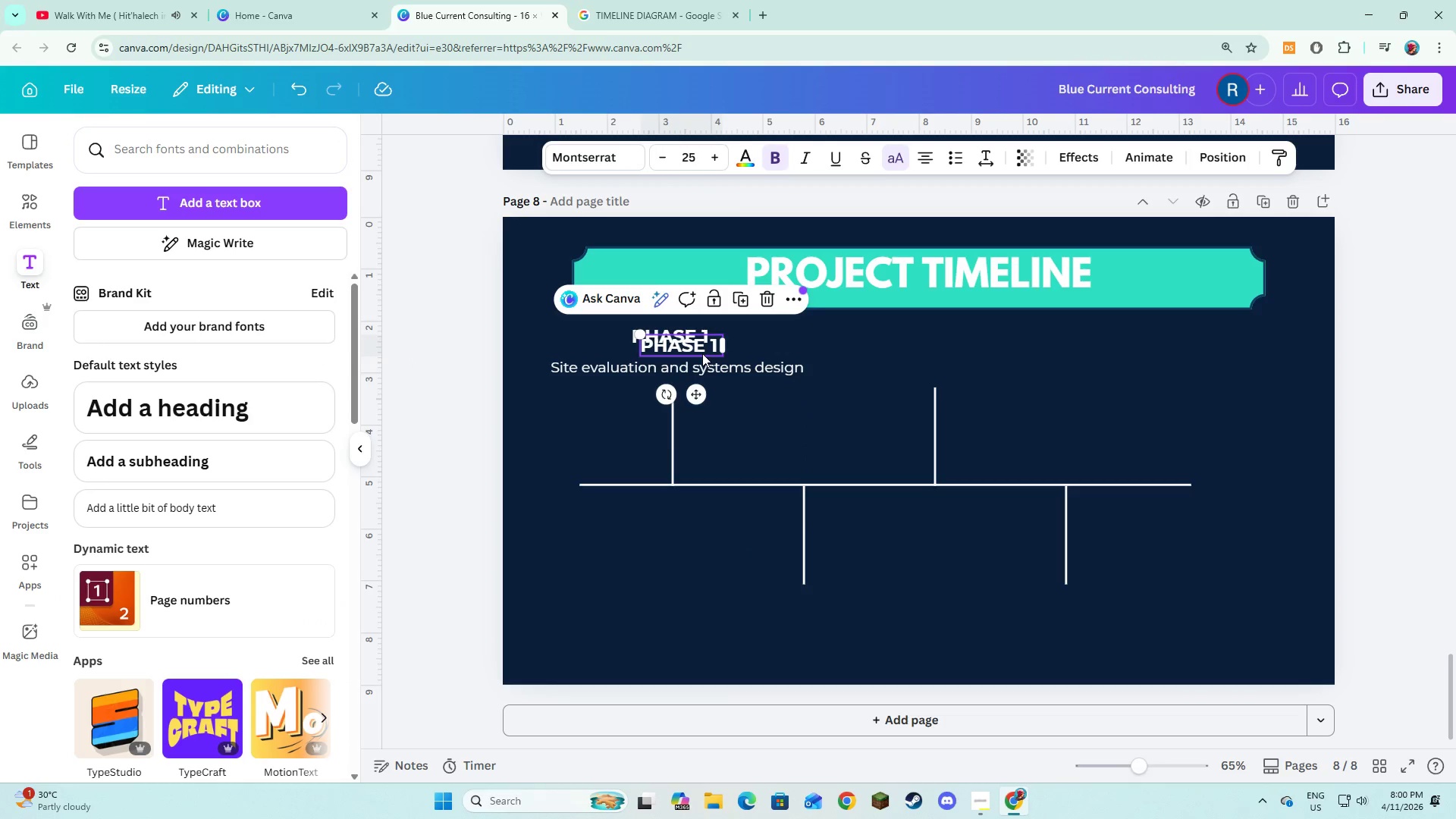 
left_click_drag(start_coordinate=[700, 349], to_coordinate=[821, 608])
 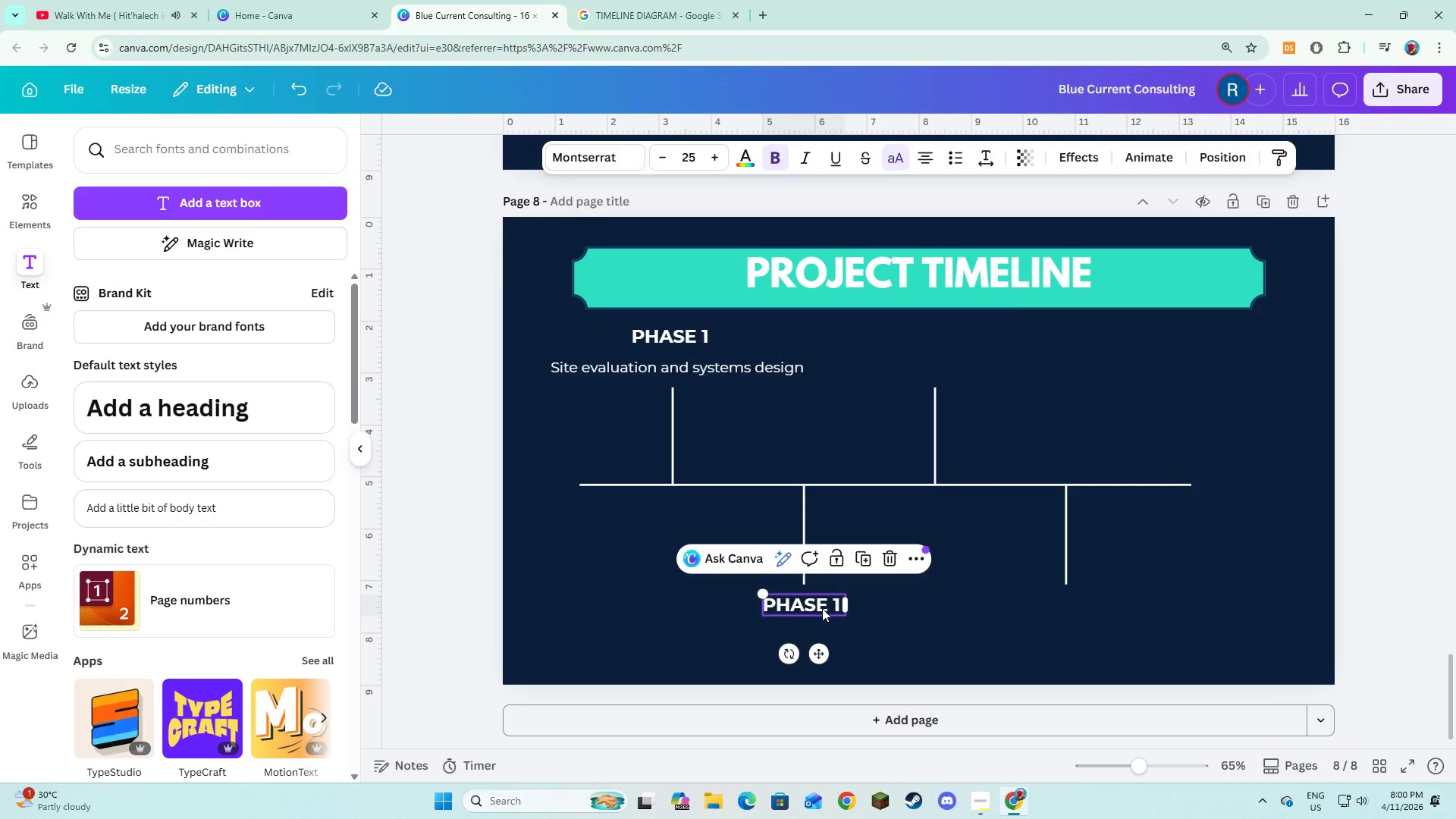 
left_click([822, 608])
 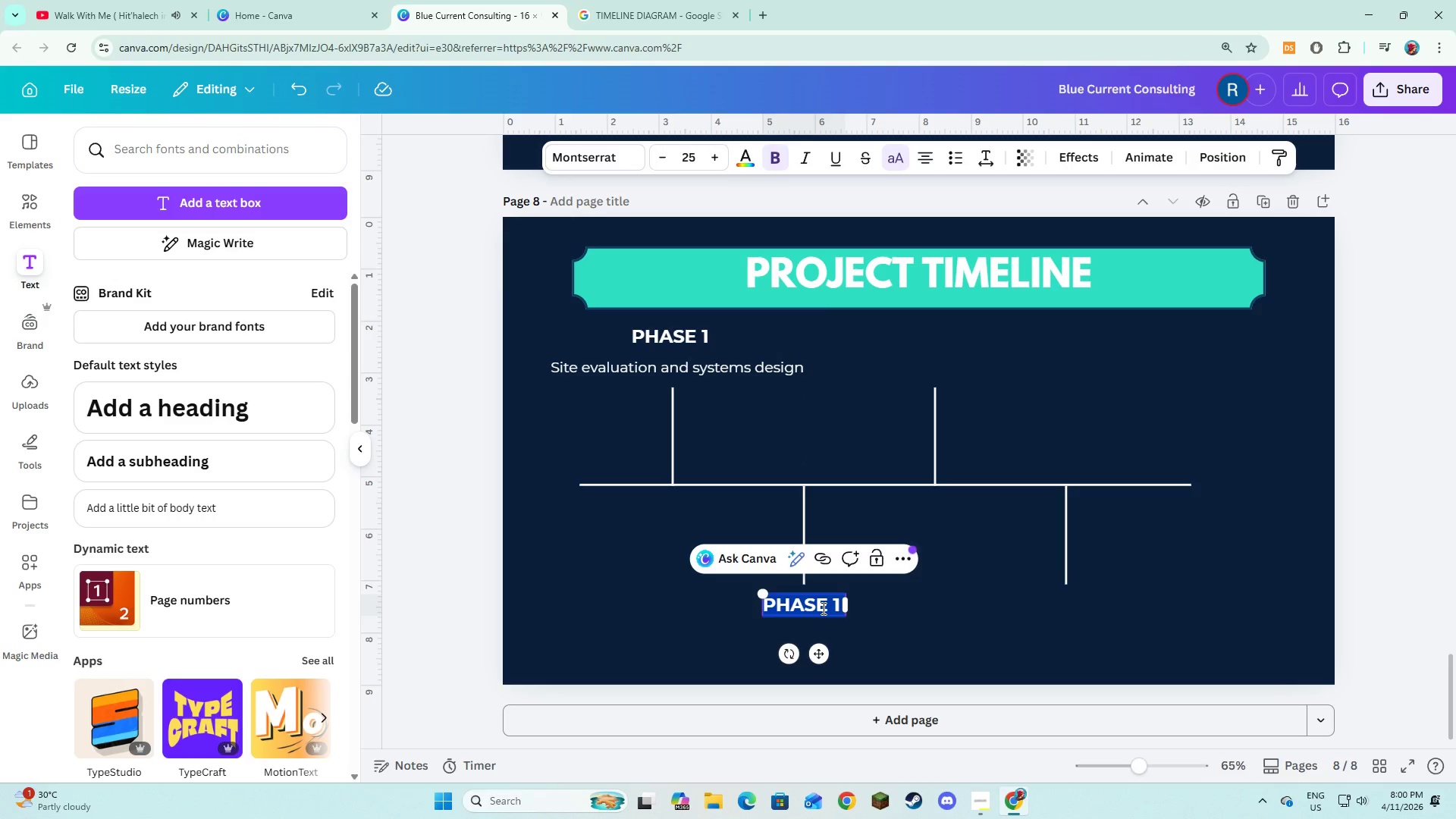 
type(PHASE 2)
 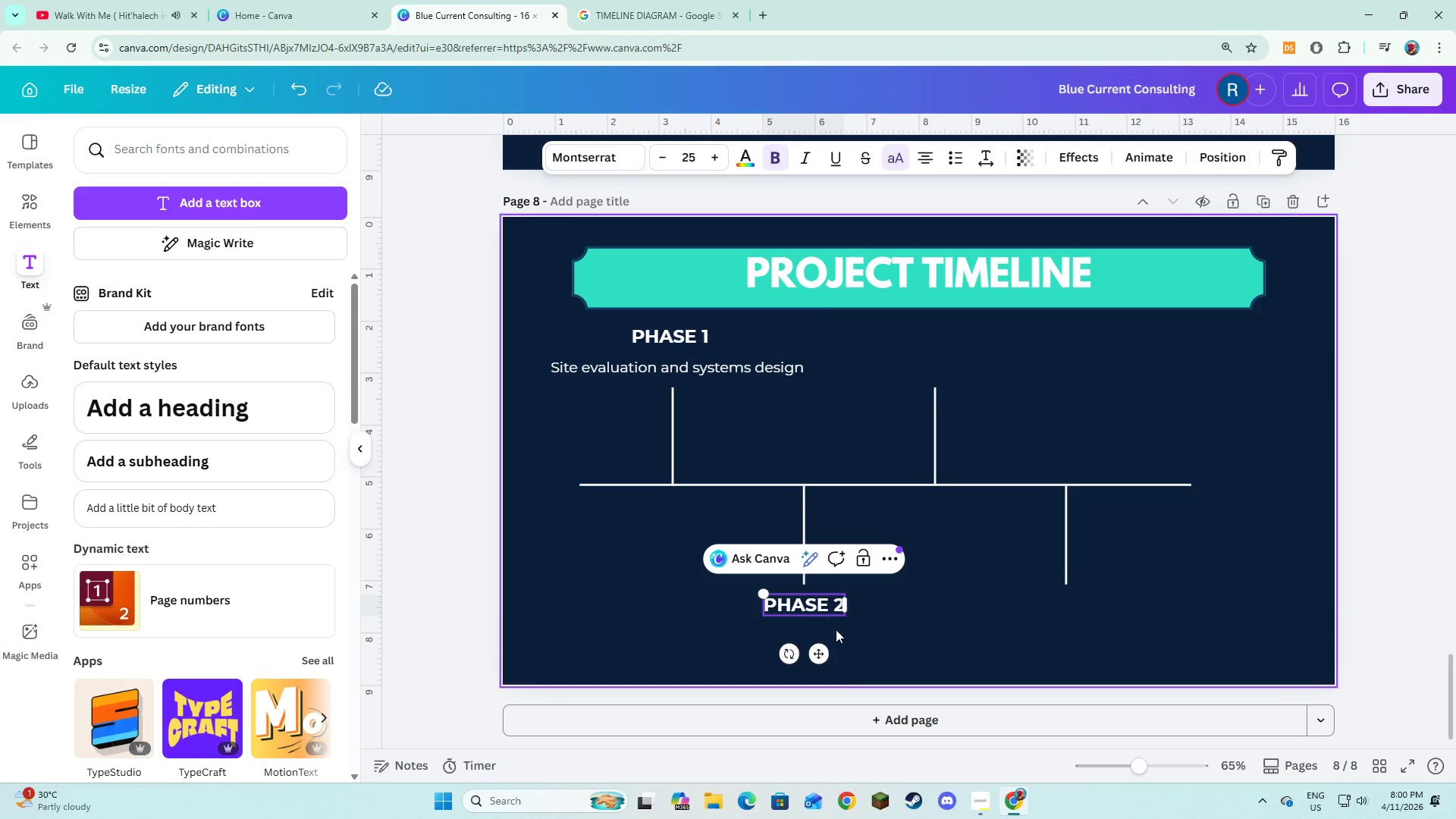 
left_click([827, 714])
 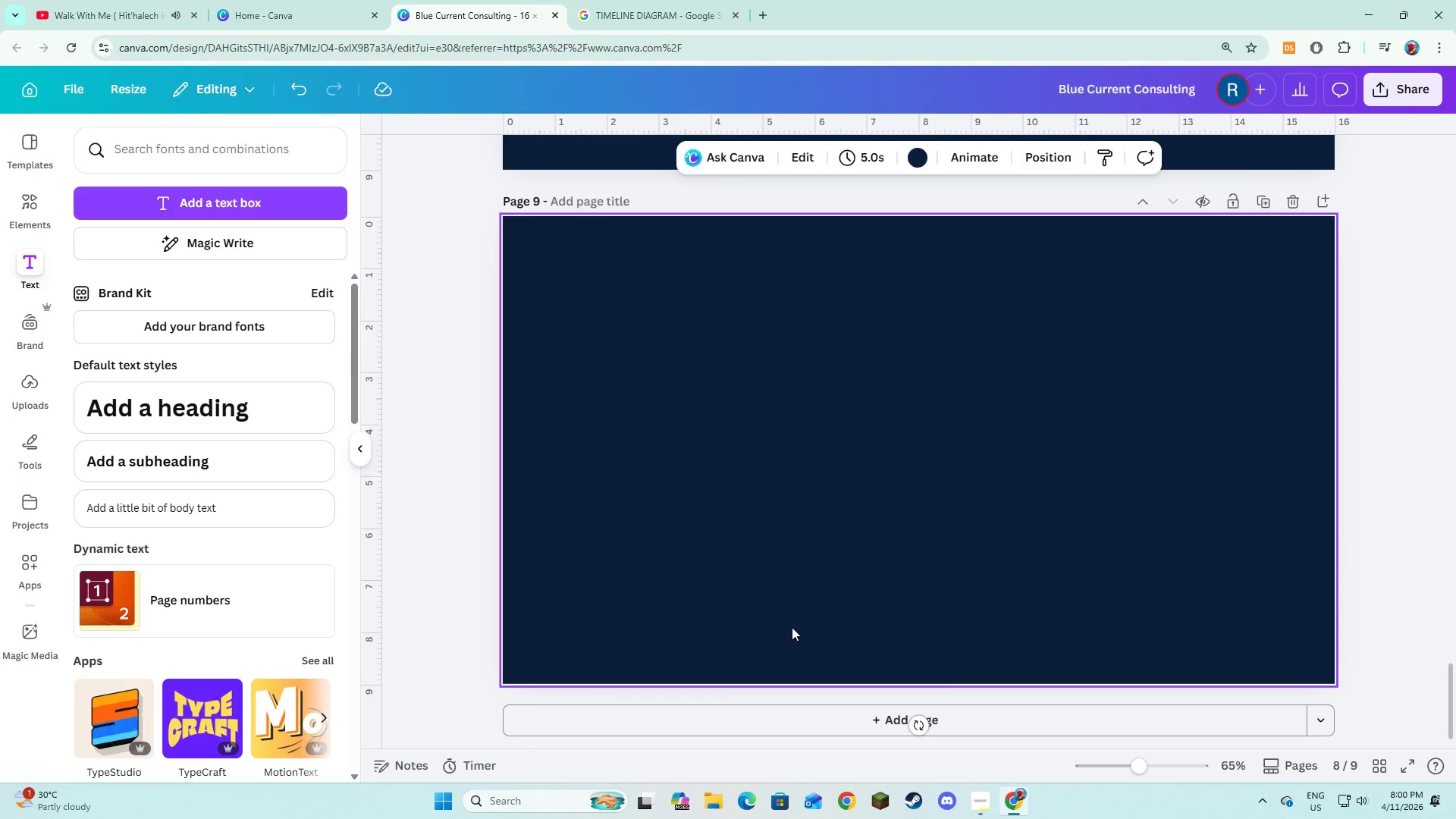 
scroll: coordinate [571, 381], scroll_direction: up, amount: 7.0
 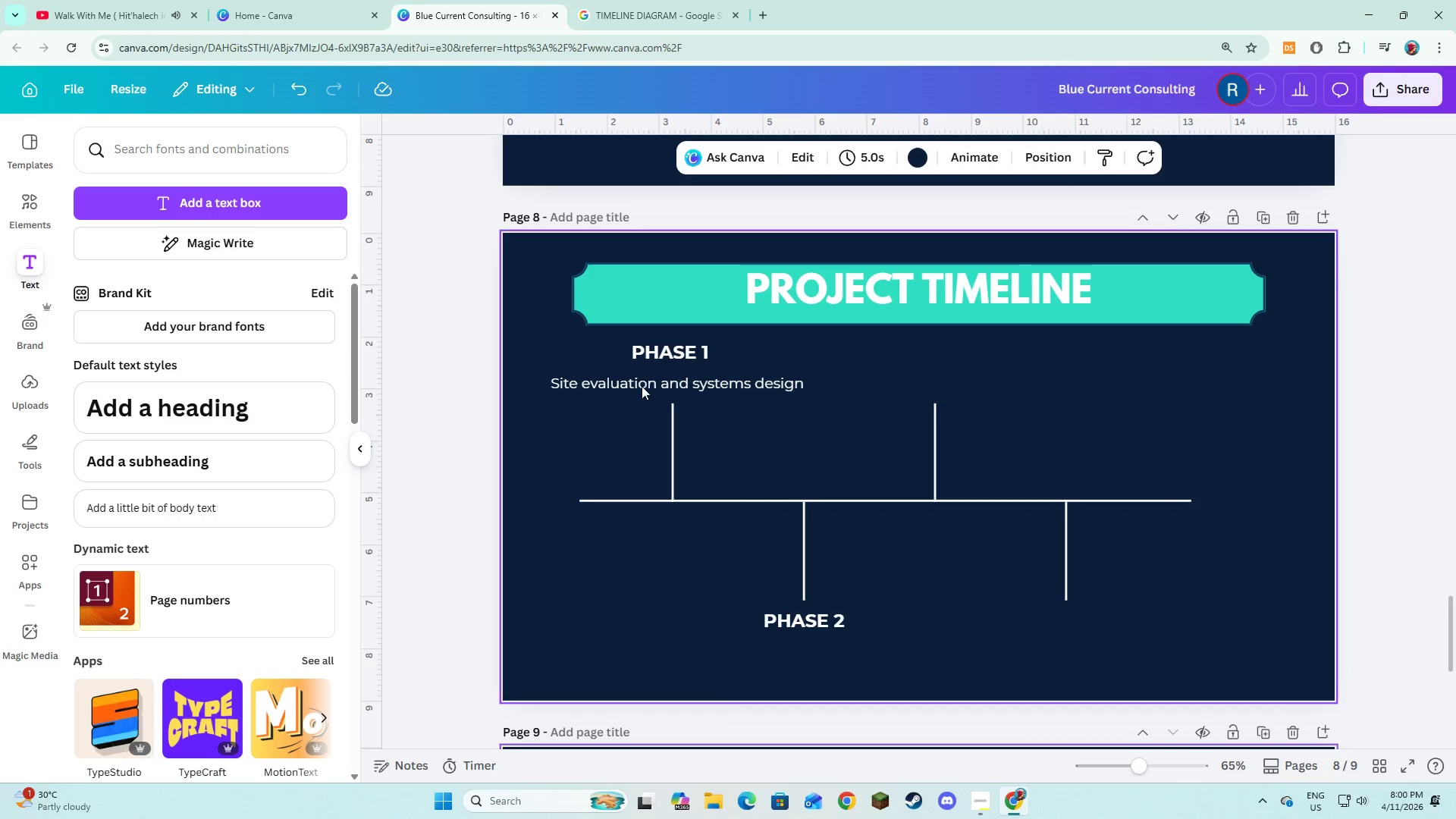 
left_click([642, 379])
 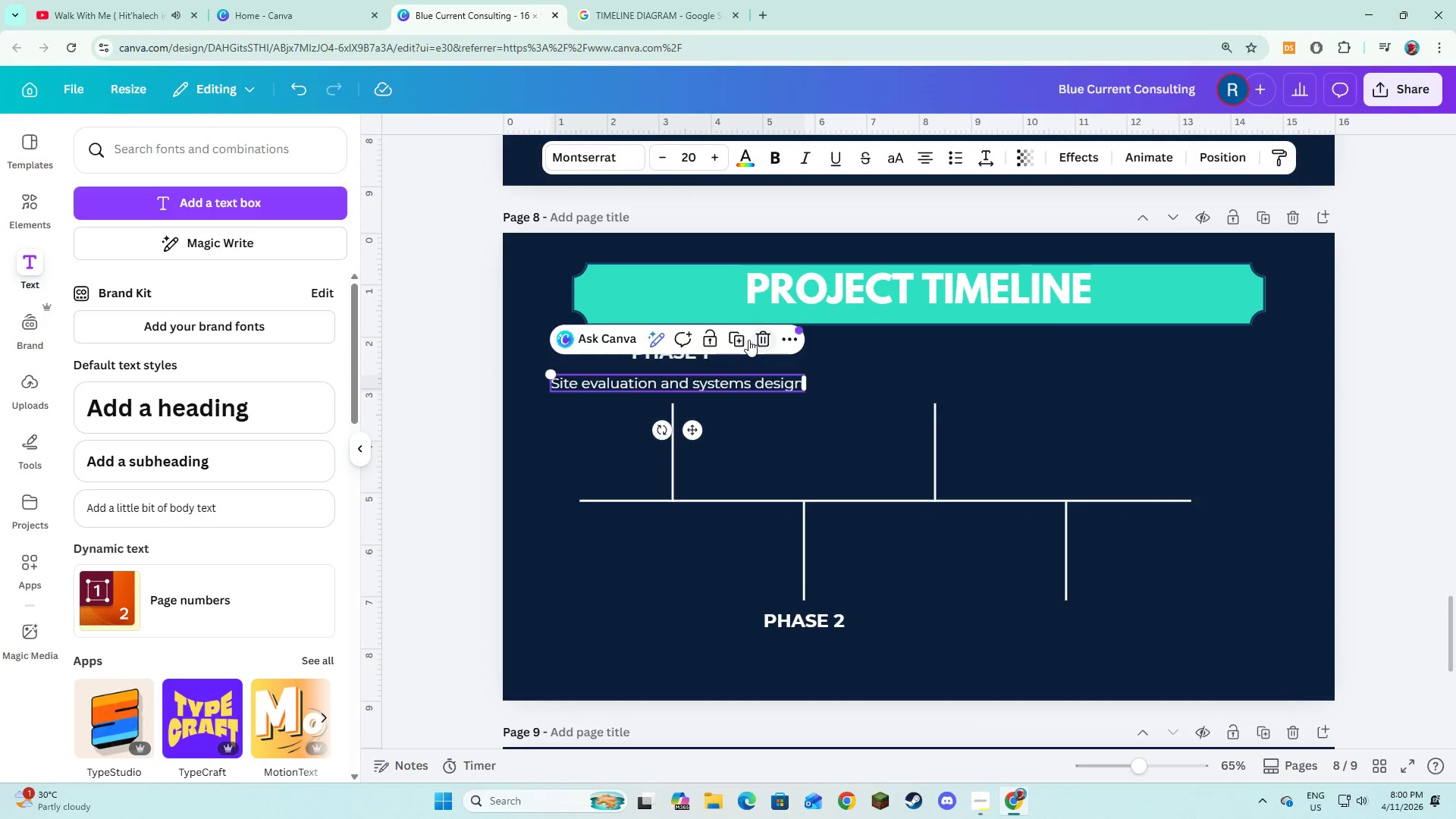 
left_click([746, 338])
 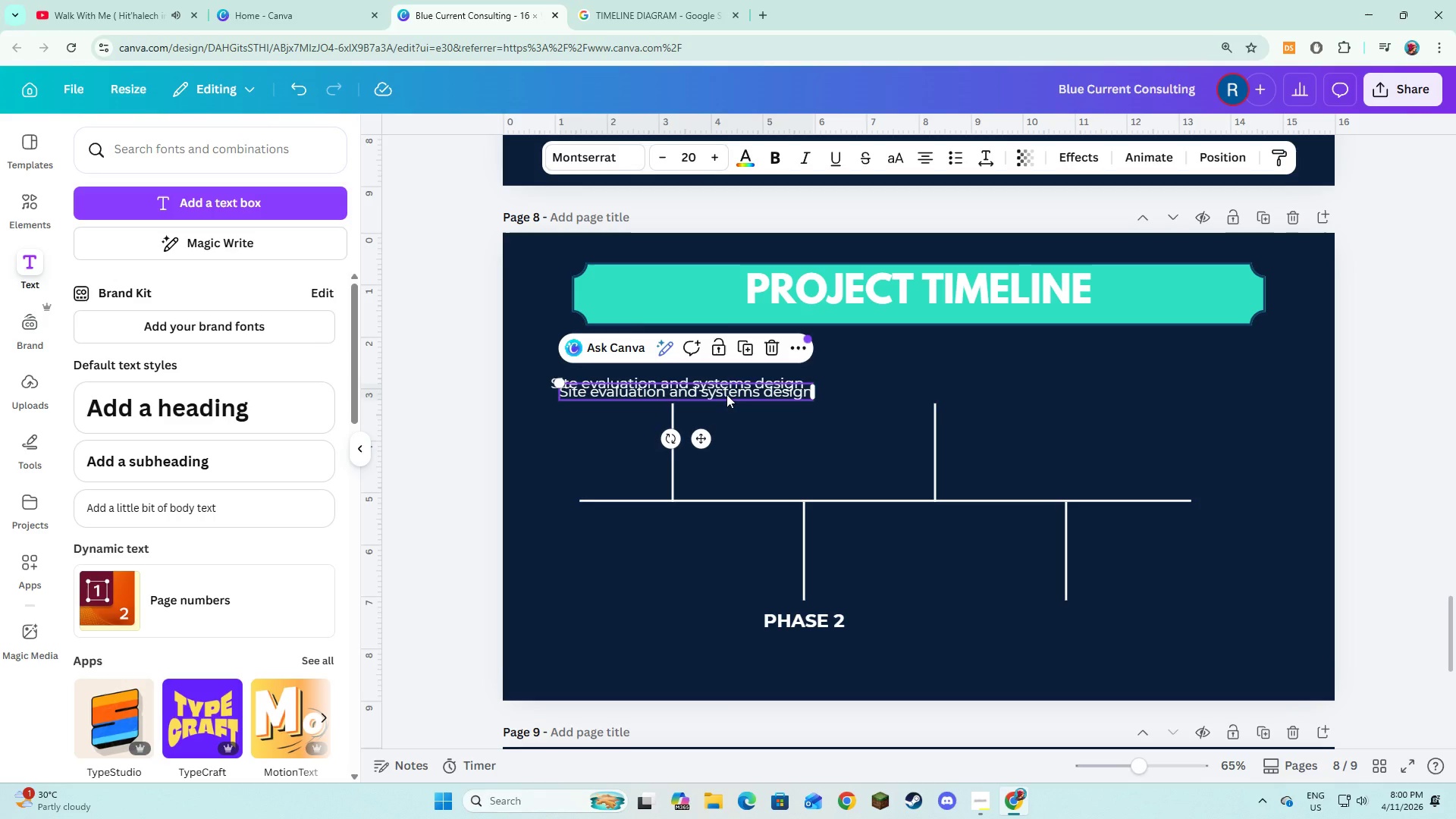 
left_click_drag(start_coordinate=[727, 391], to_coordinate=[836, 649])
 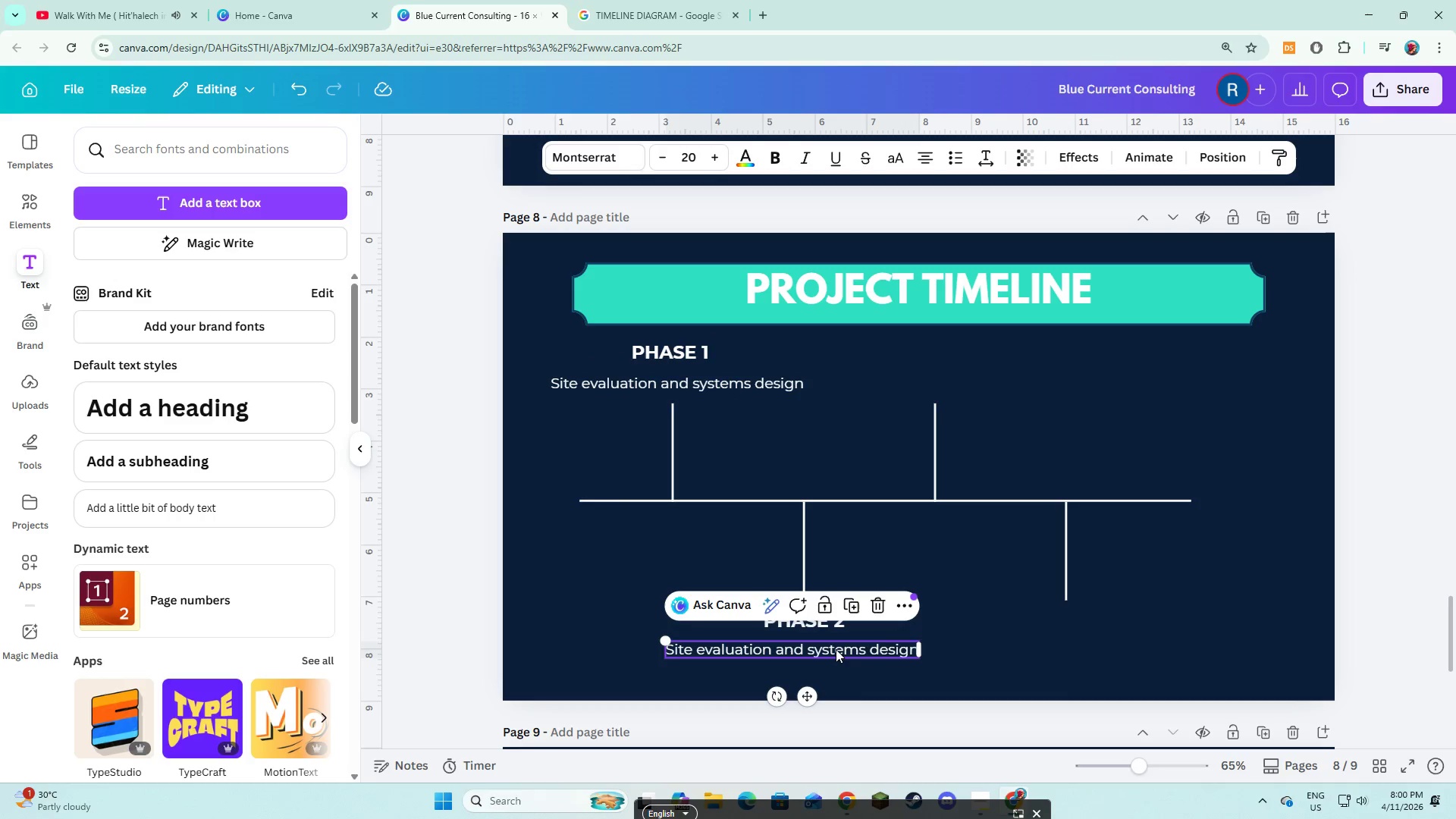 
left_click([836, 649])
 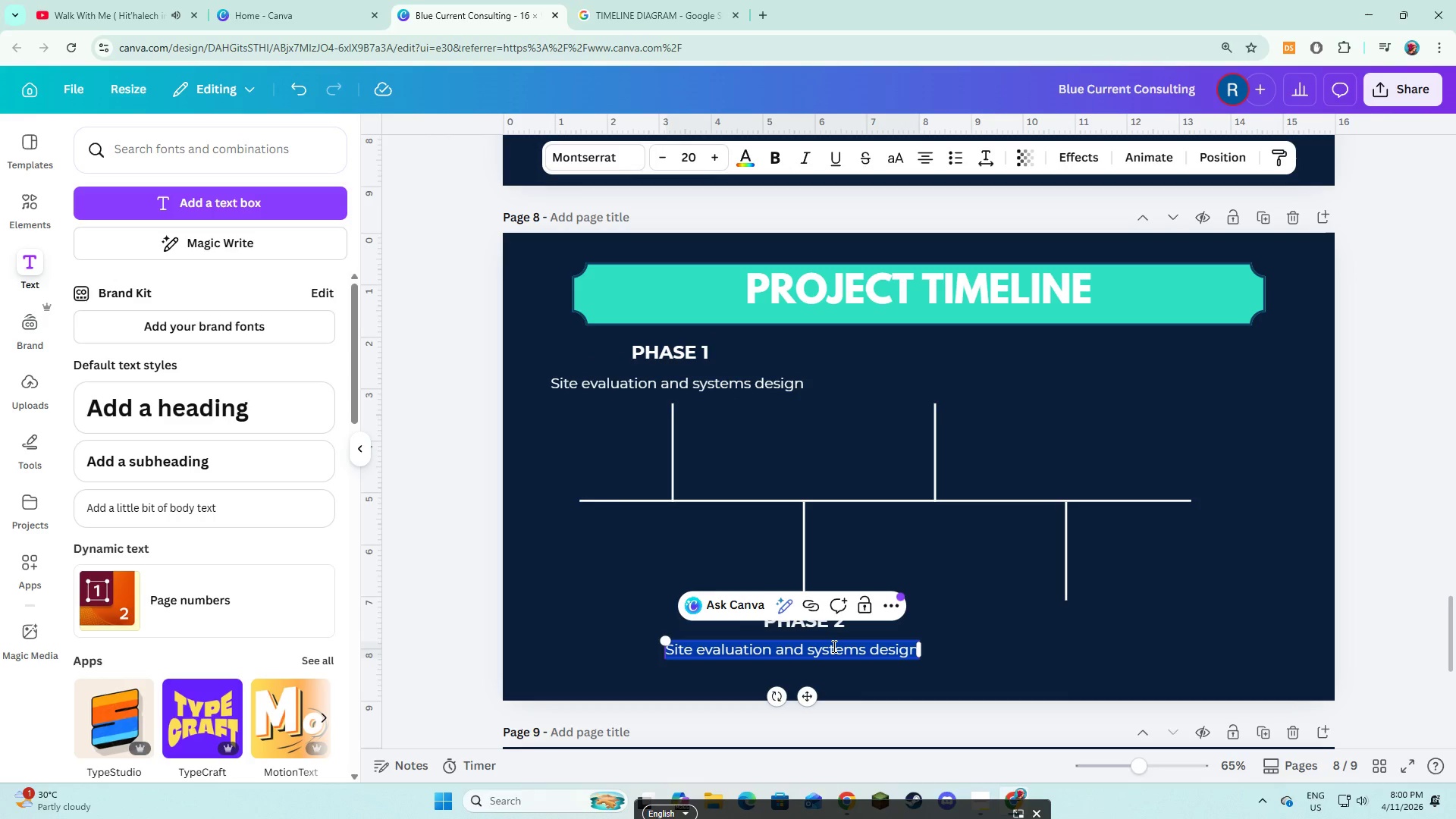 
type(Technical pla)
key(Backspace)
 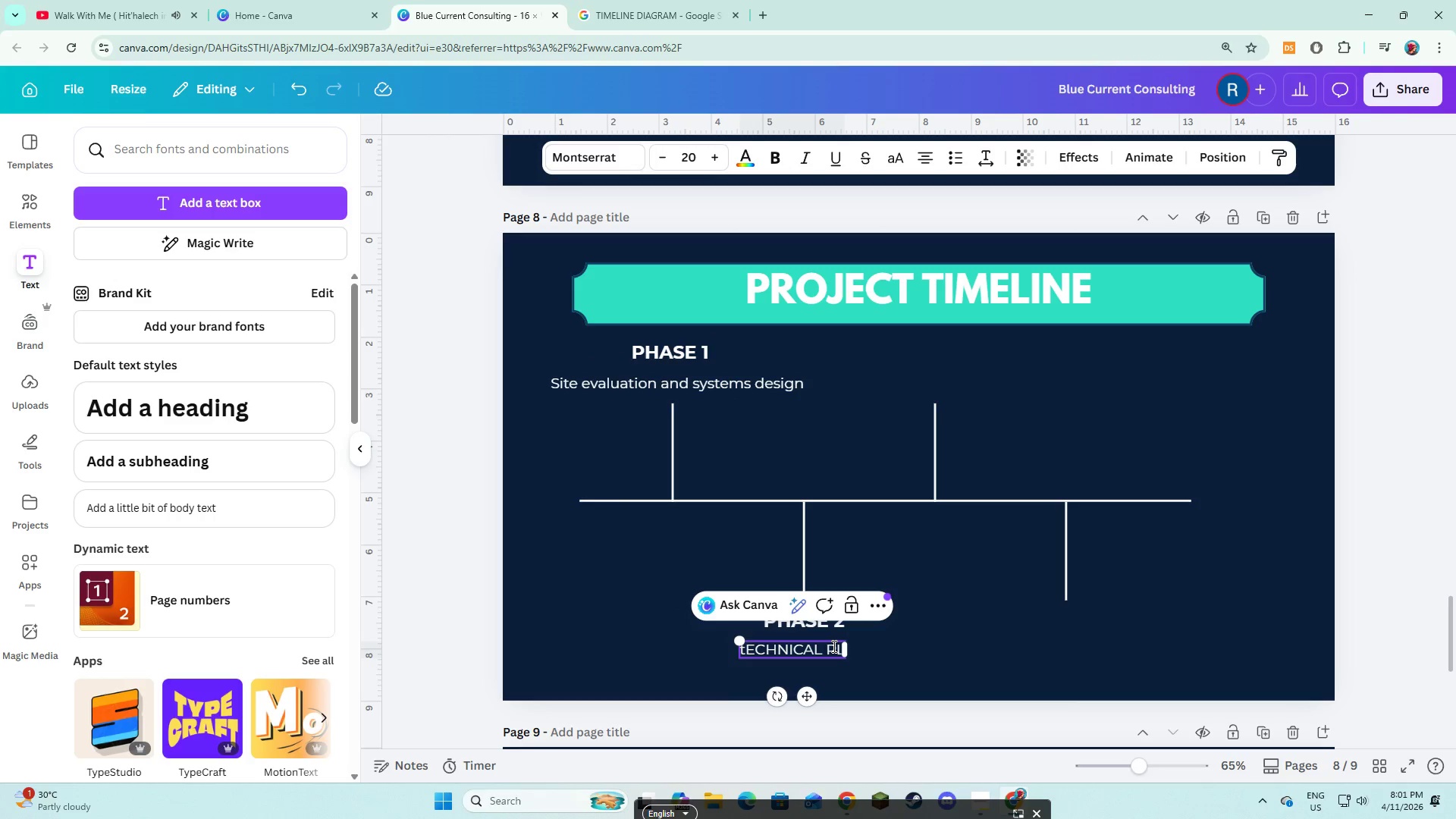 
key(Control+ControlLeft)
 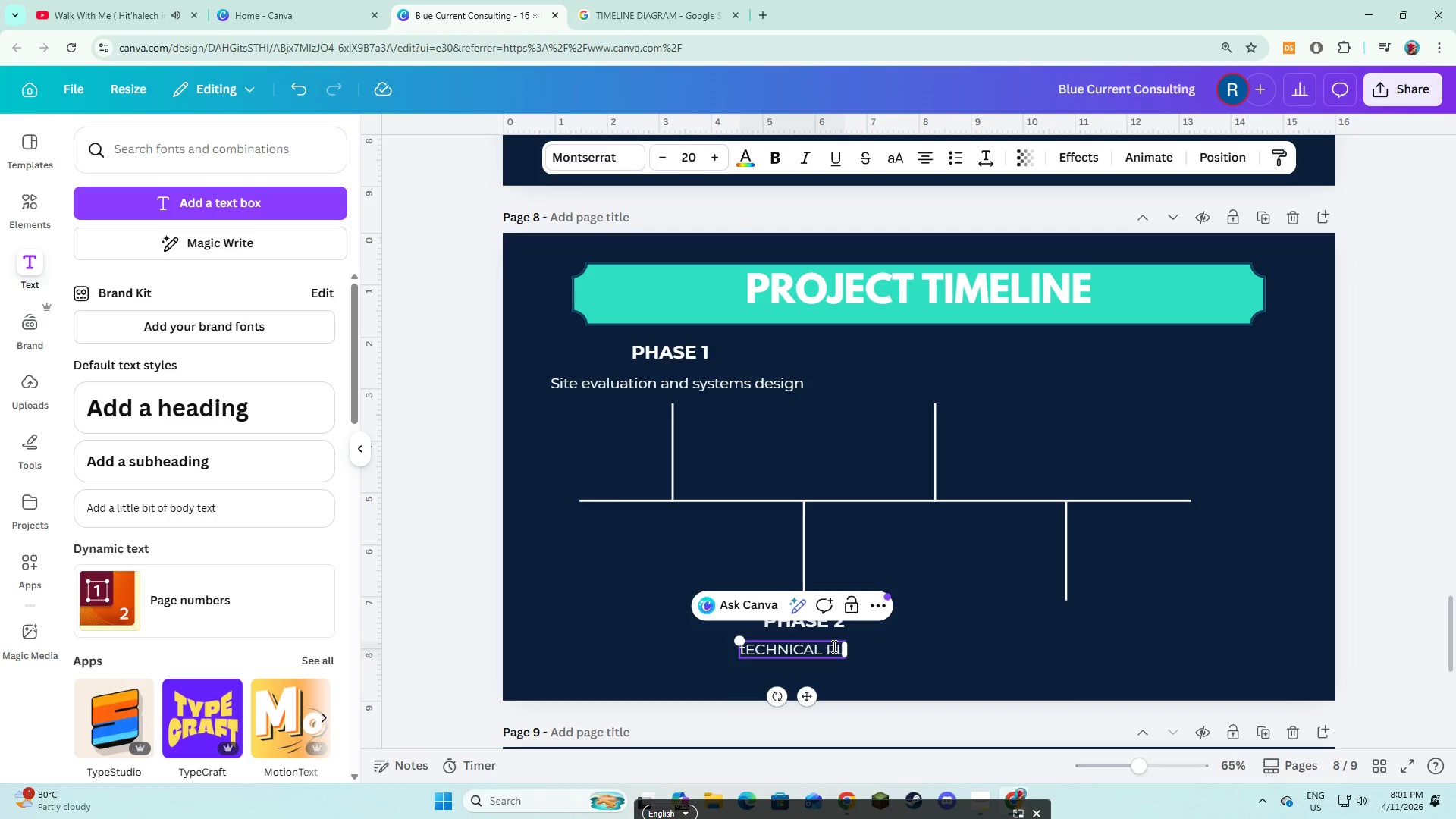 
key(Control+A)
 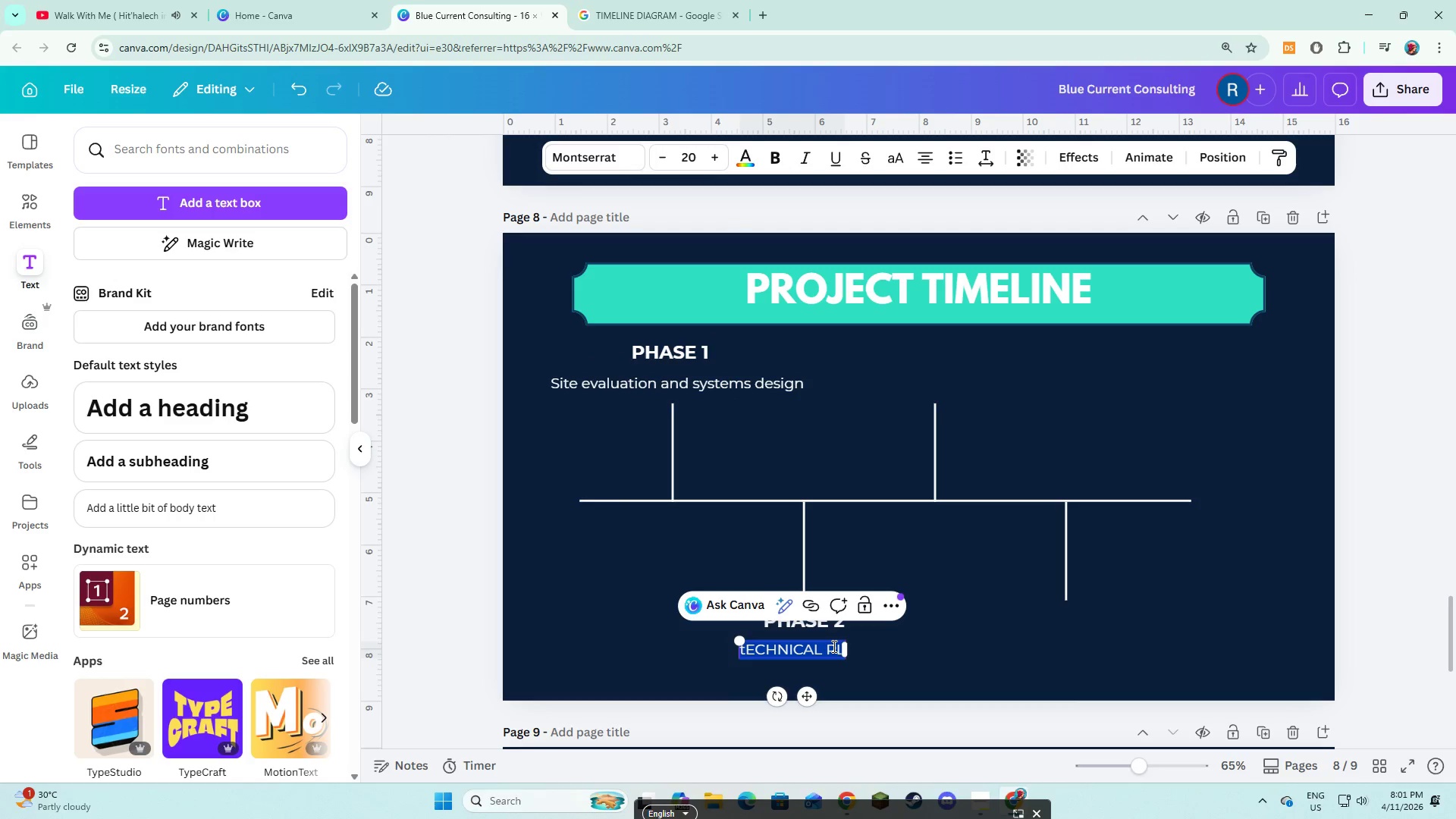 
type(Technical planning and permiting)
 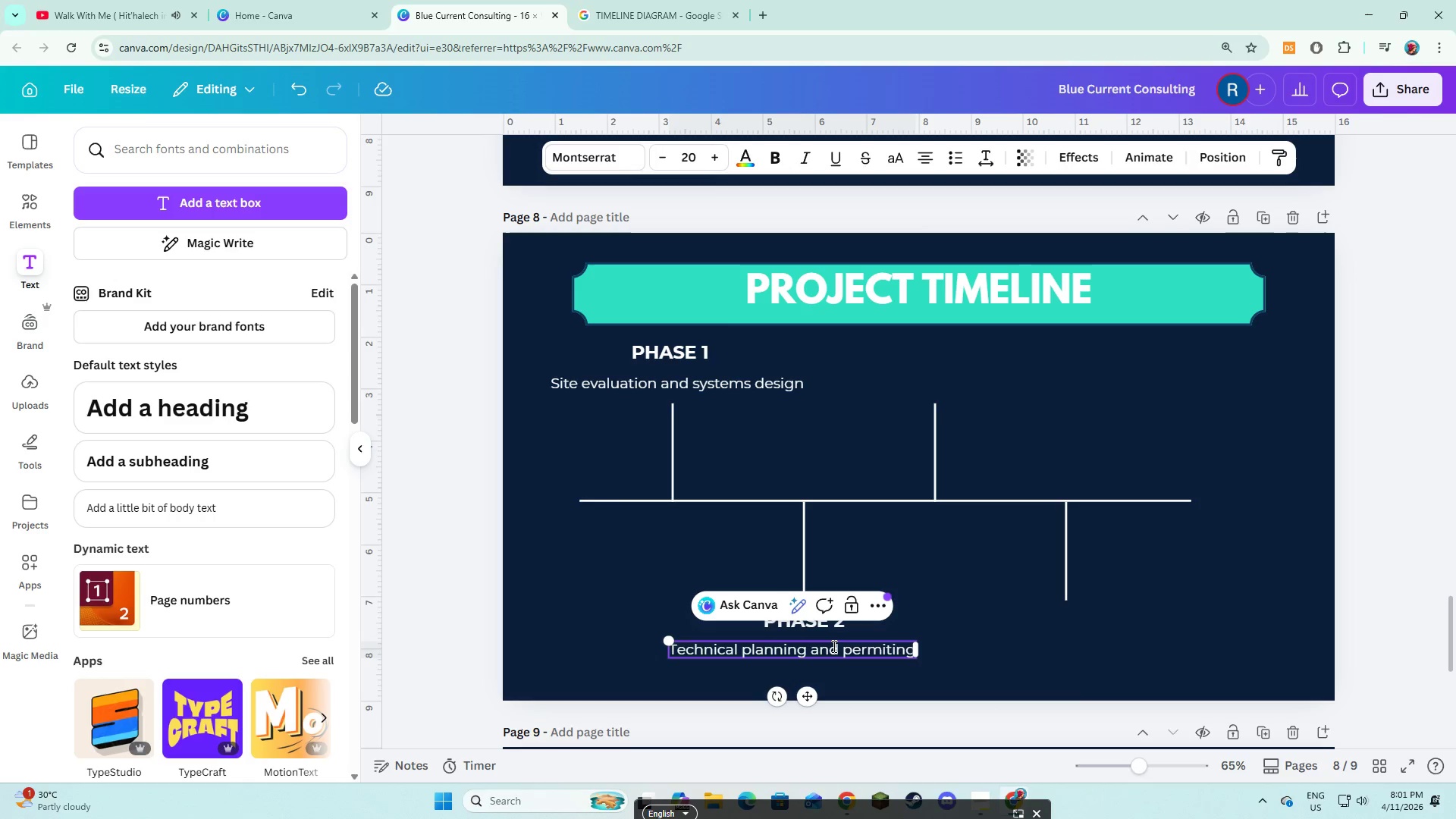 
left_click([677, 677])
 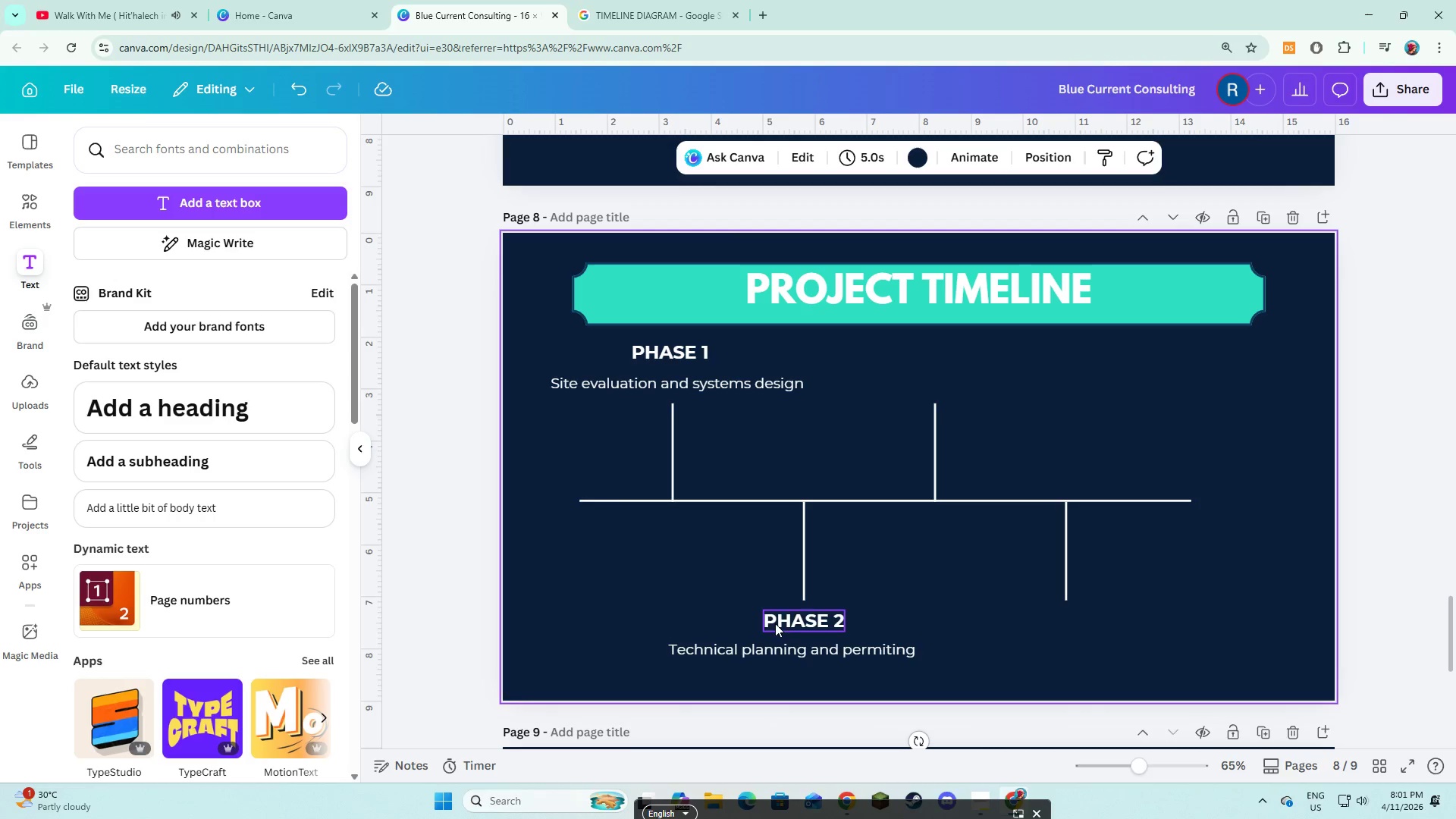 
left_click([778, 621])
 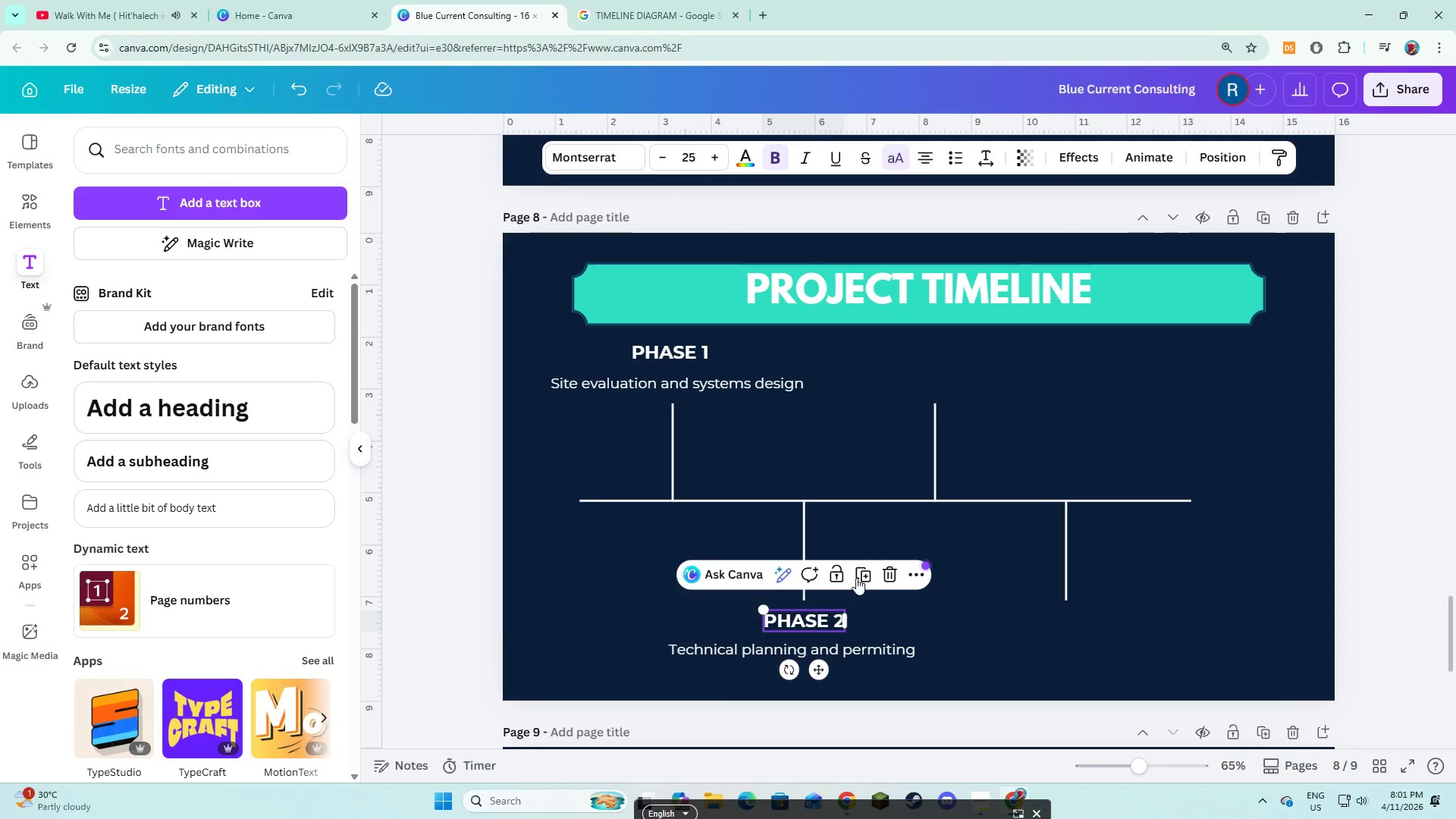 
left_click([865, 572])
 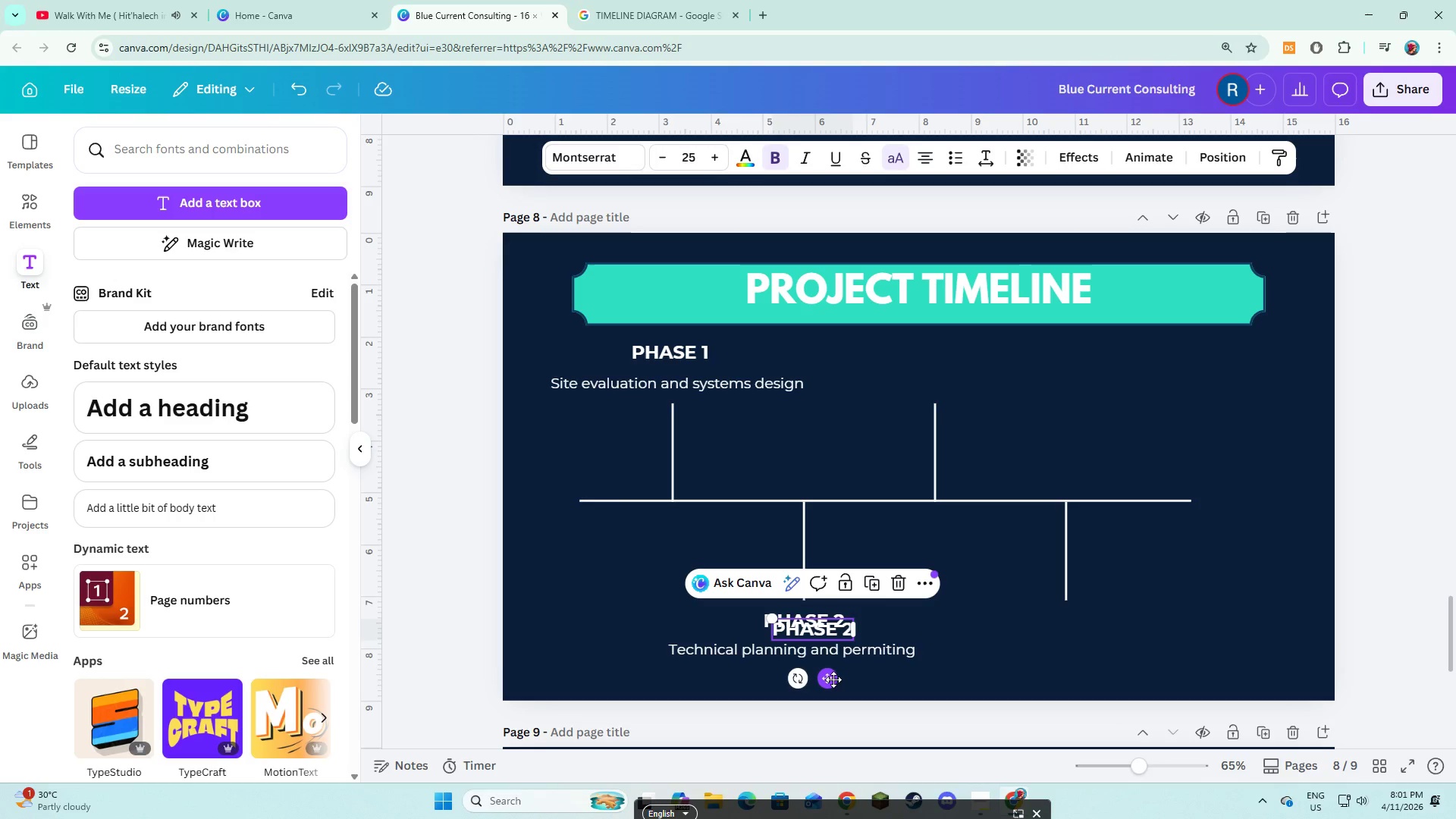 
left_click_drag(start_coordinate=[833, 679], to_coordinate=[959, 402])
 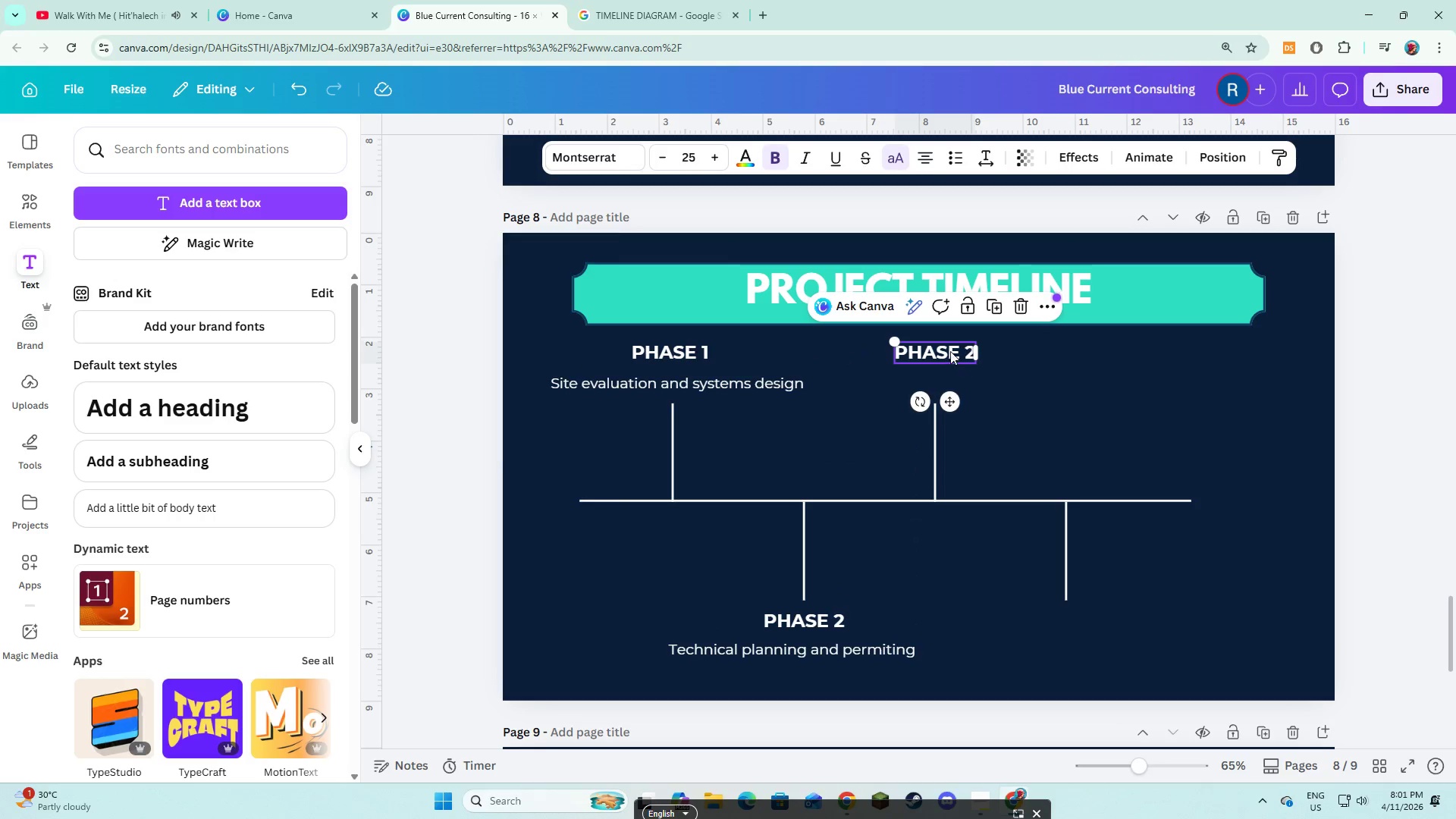 
left_click([950, 350])
 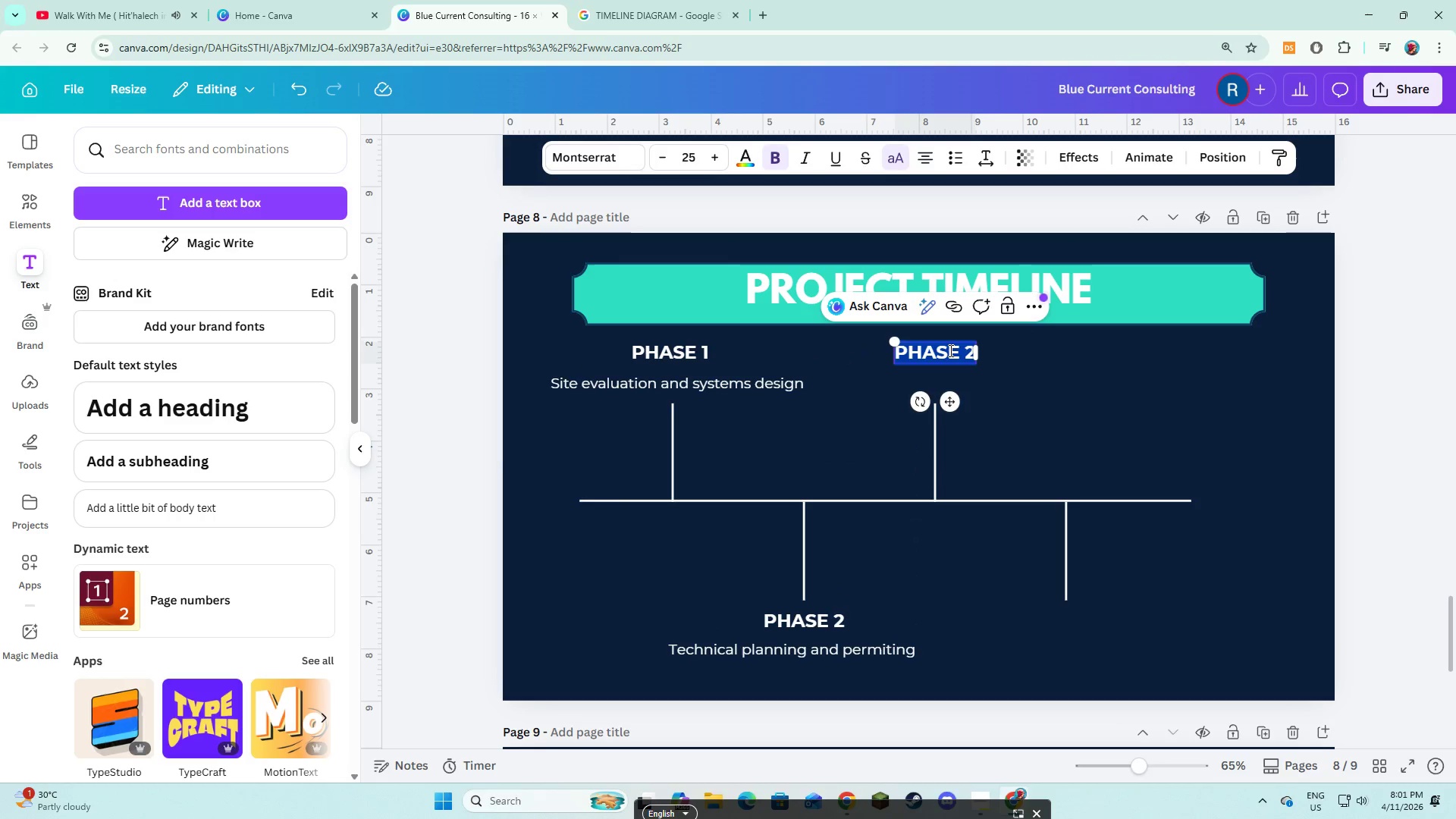 
type(PA)
key(Backspace)
type(HASE 3)
 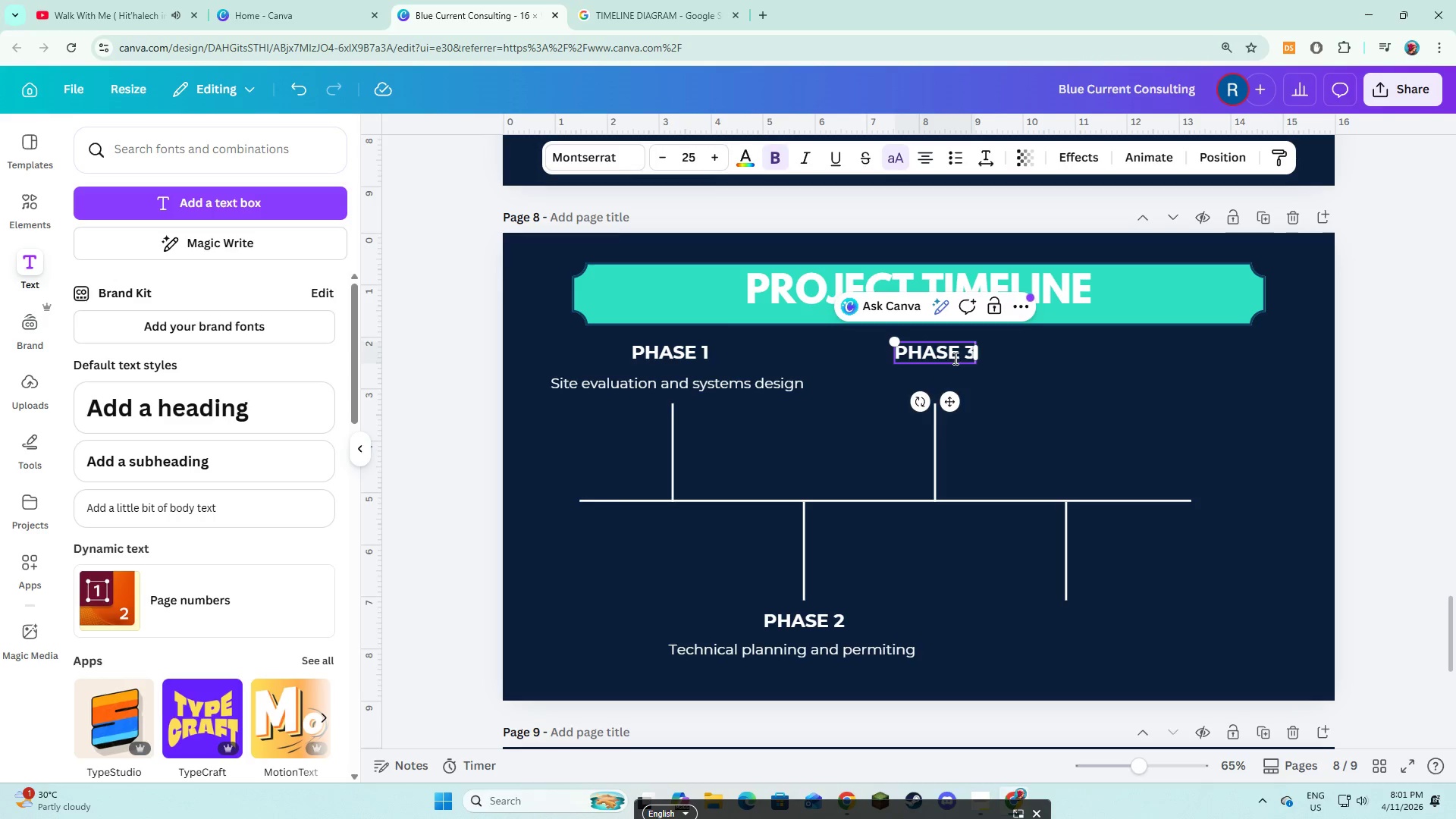 
left_click([988, 397])
 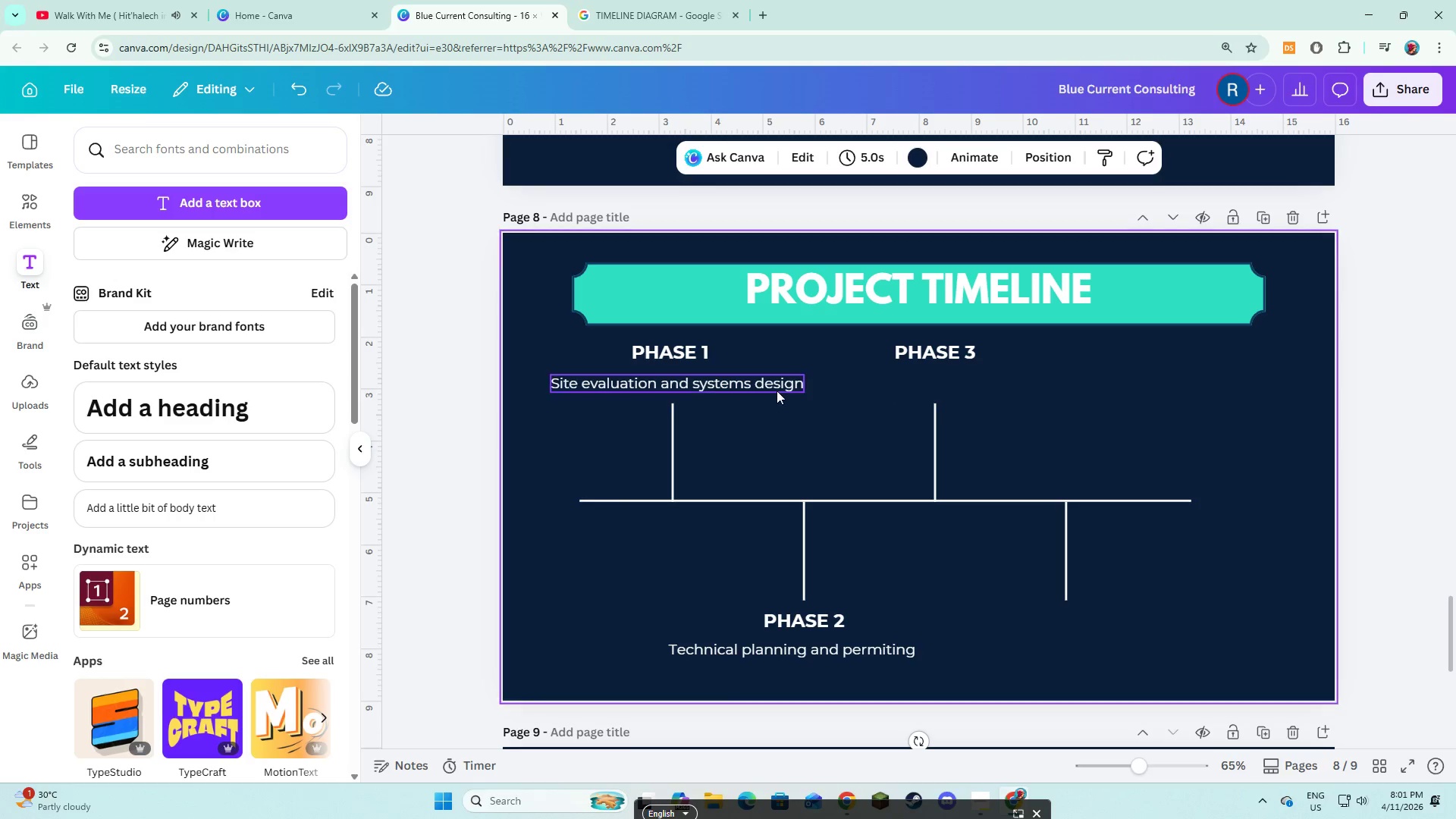 
left_click([777, 391])
 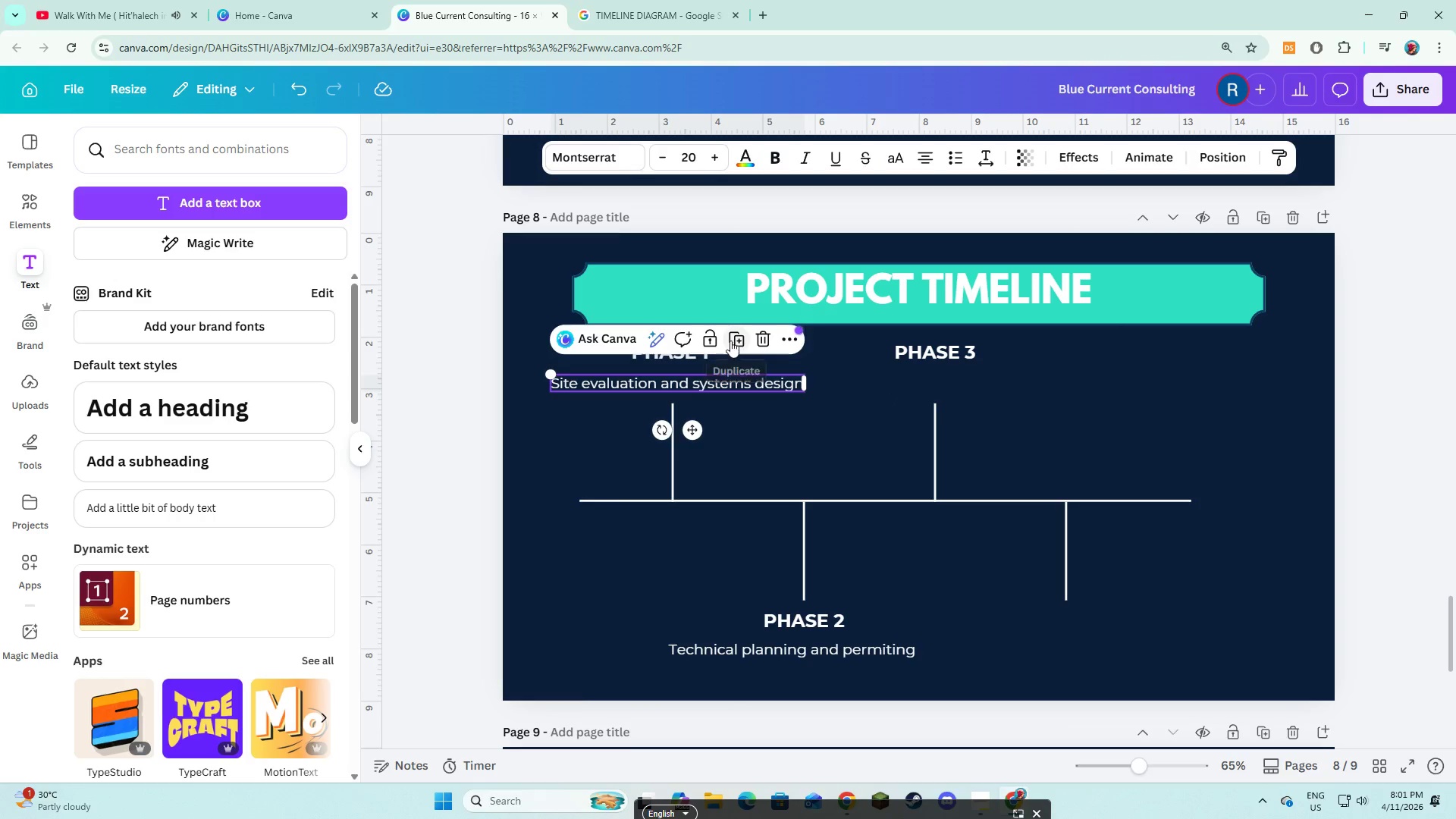 
left_click([731, 340])
 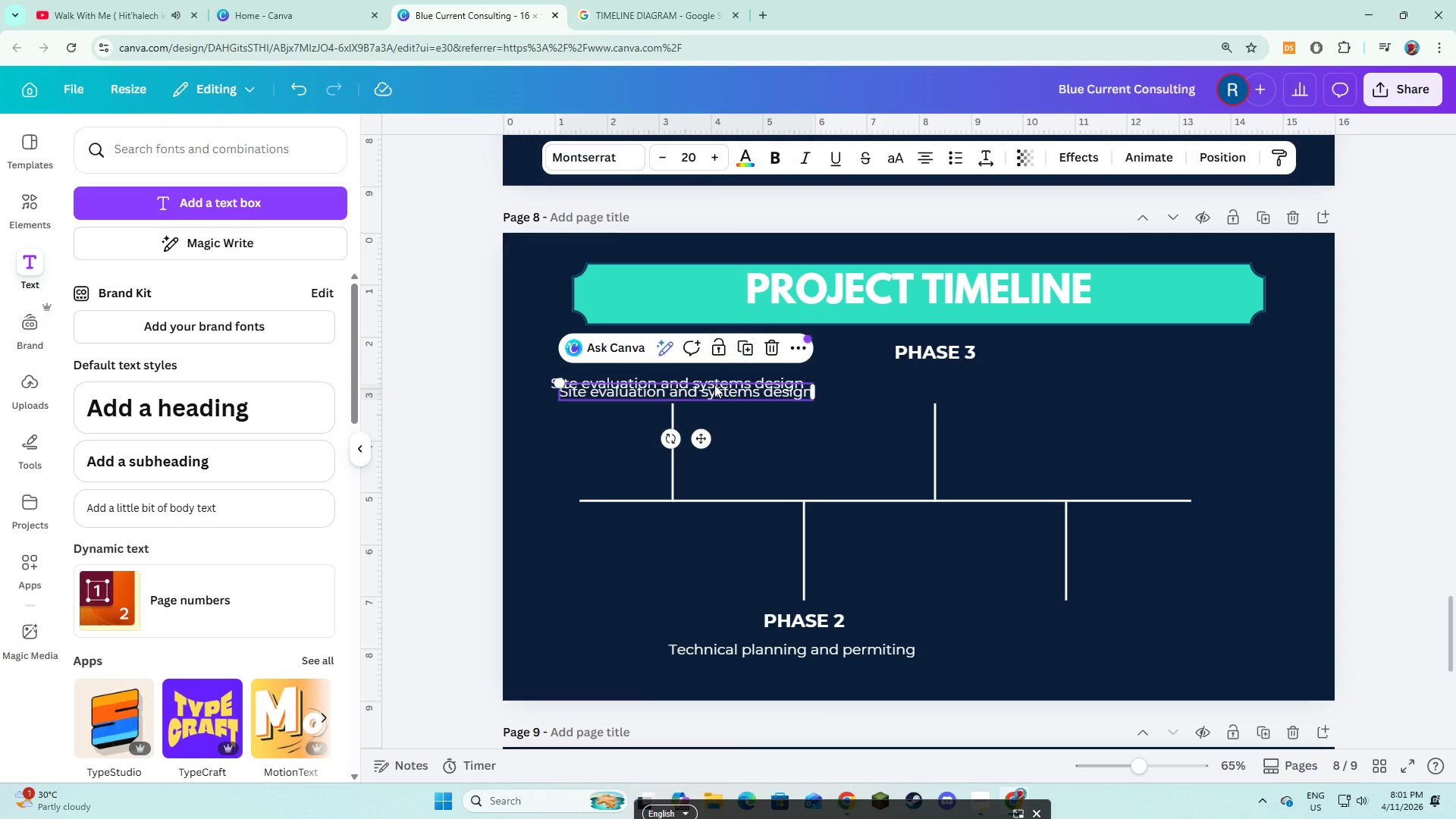 
left_click_drag(start_coordinate=[714, 384], to_coordinate=[981, 375])
 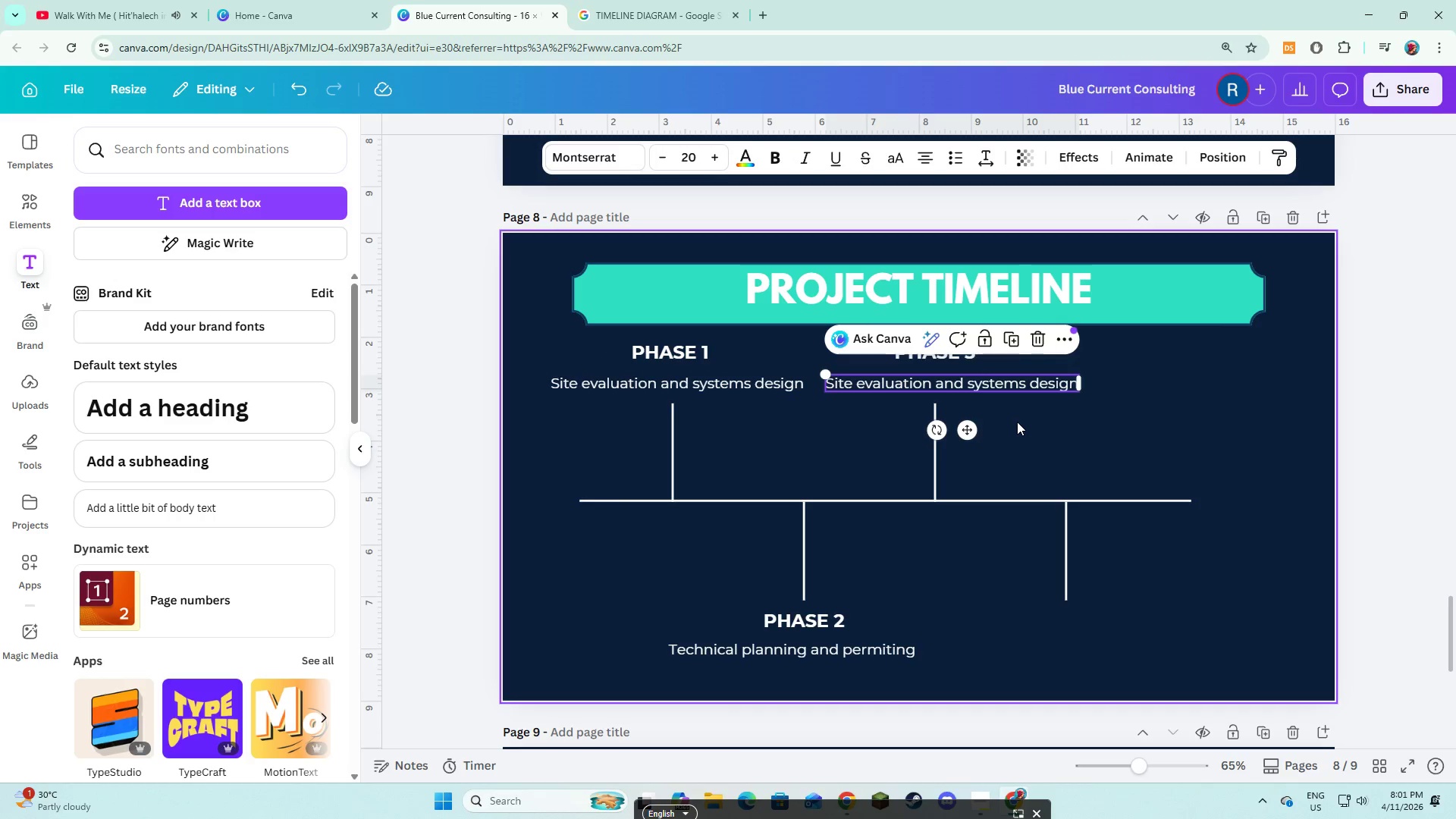 
left_click([1017, 422])
 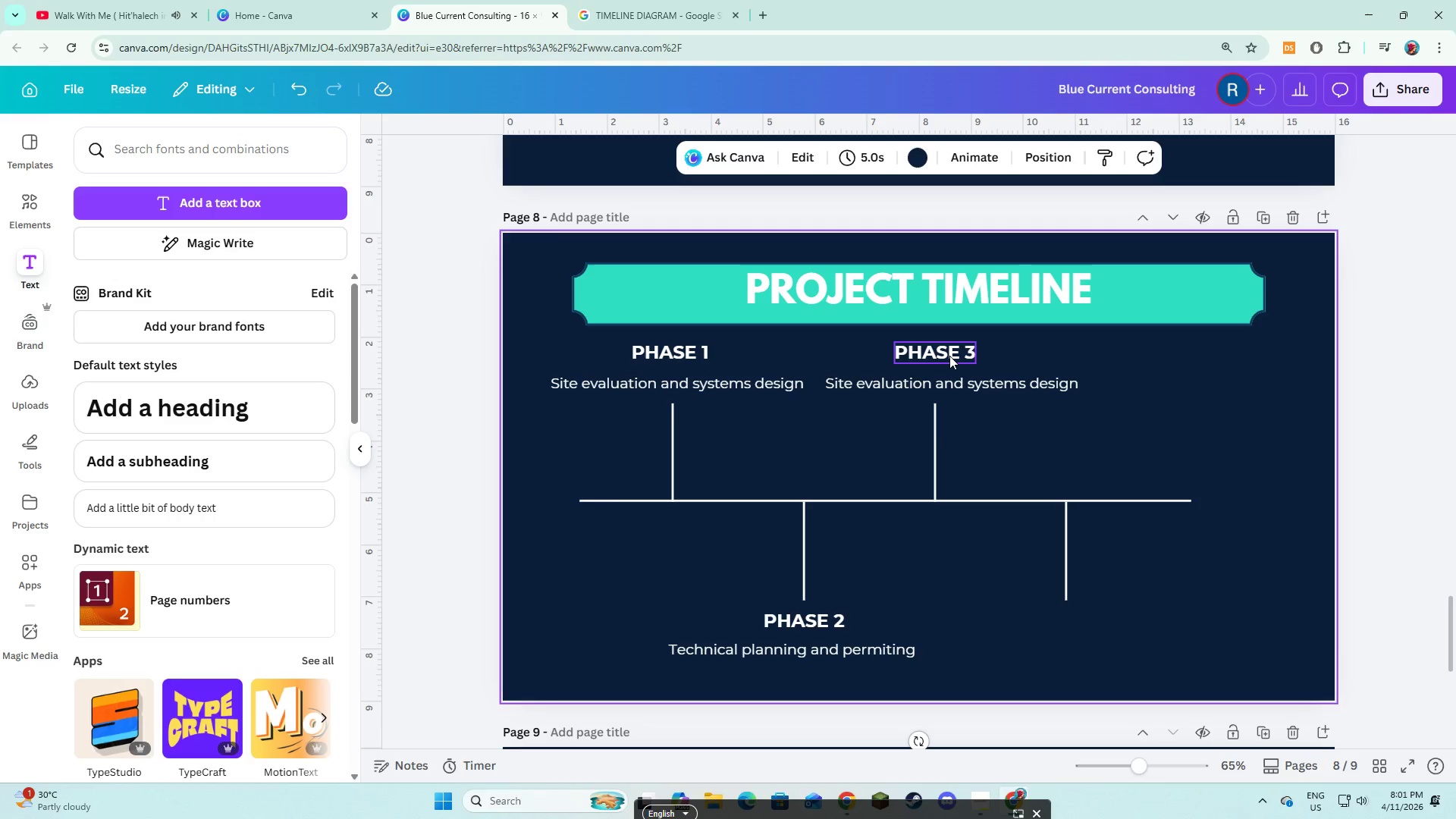 
left_click([949, 355])
 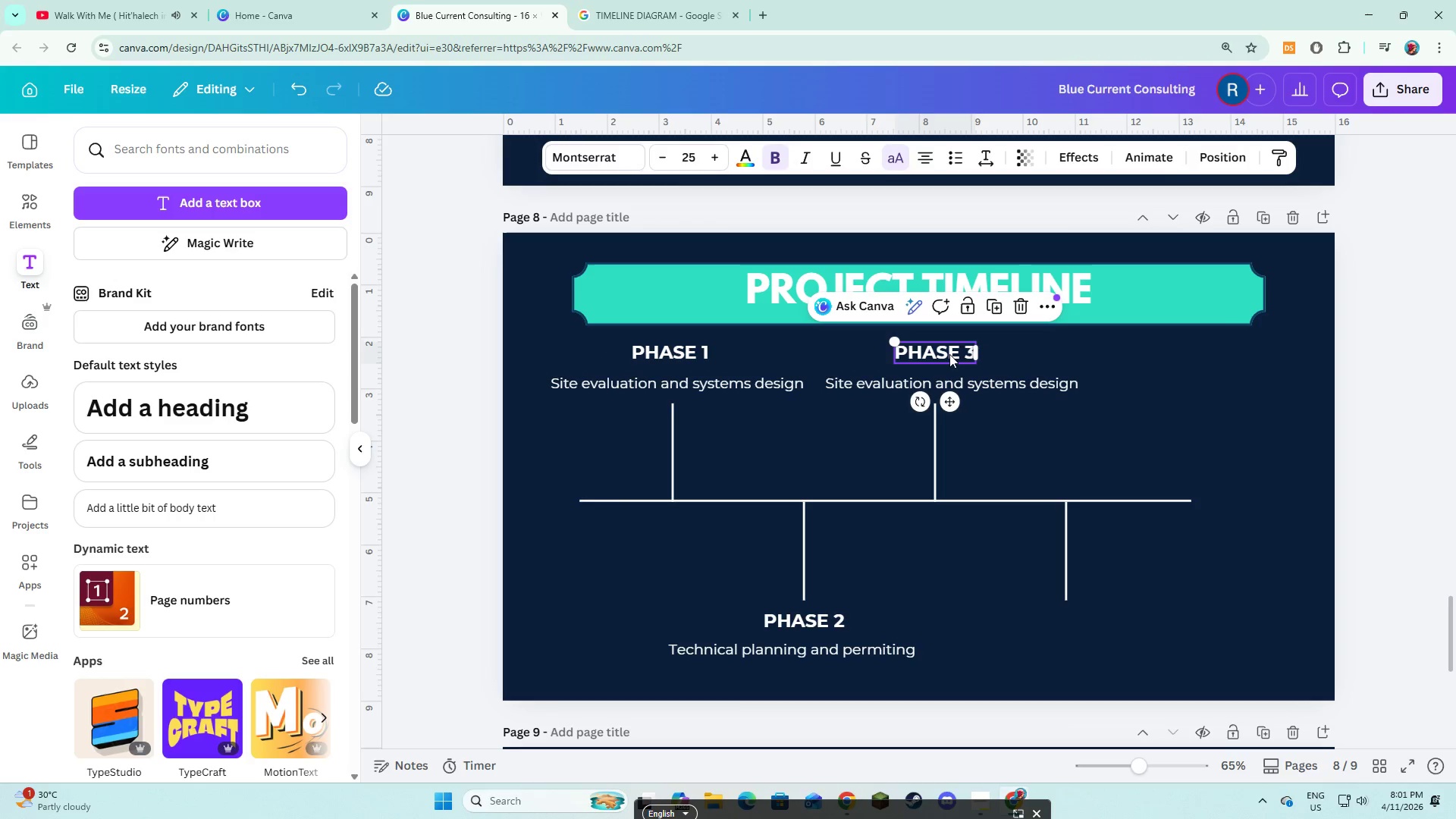 
left_click_drag(start_coordinate=[949, 354], to_coordinate=[972, 359])
 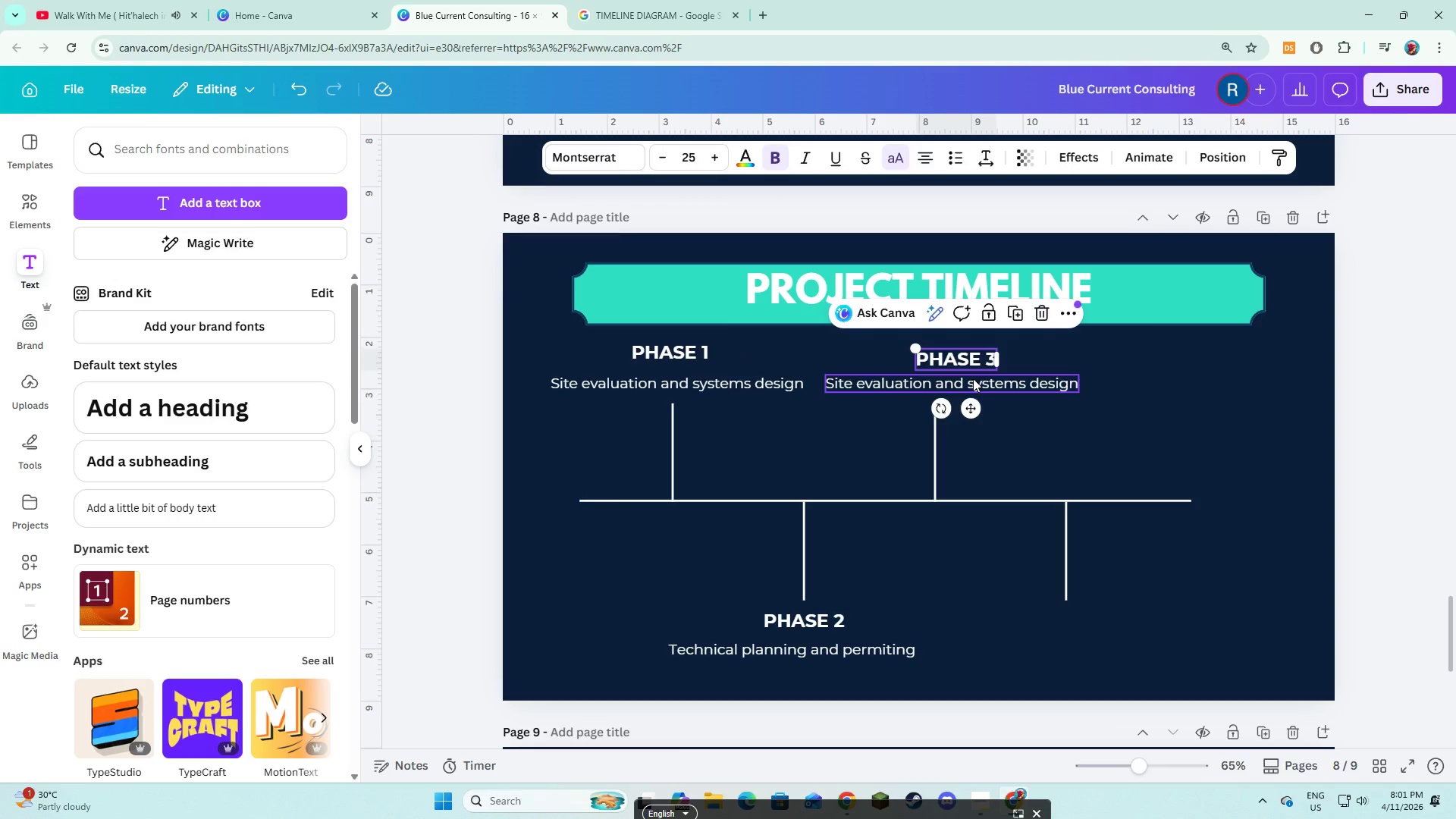 
left_click_drag(start_coordinate=[973, 378], to_coordinate=[983, 380])
 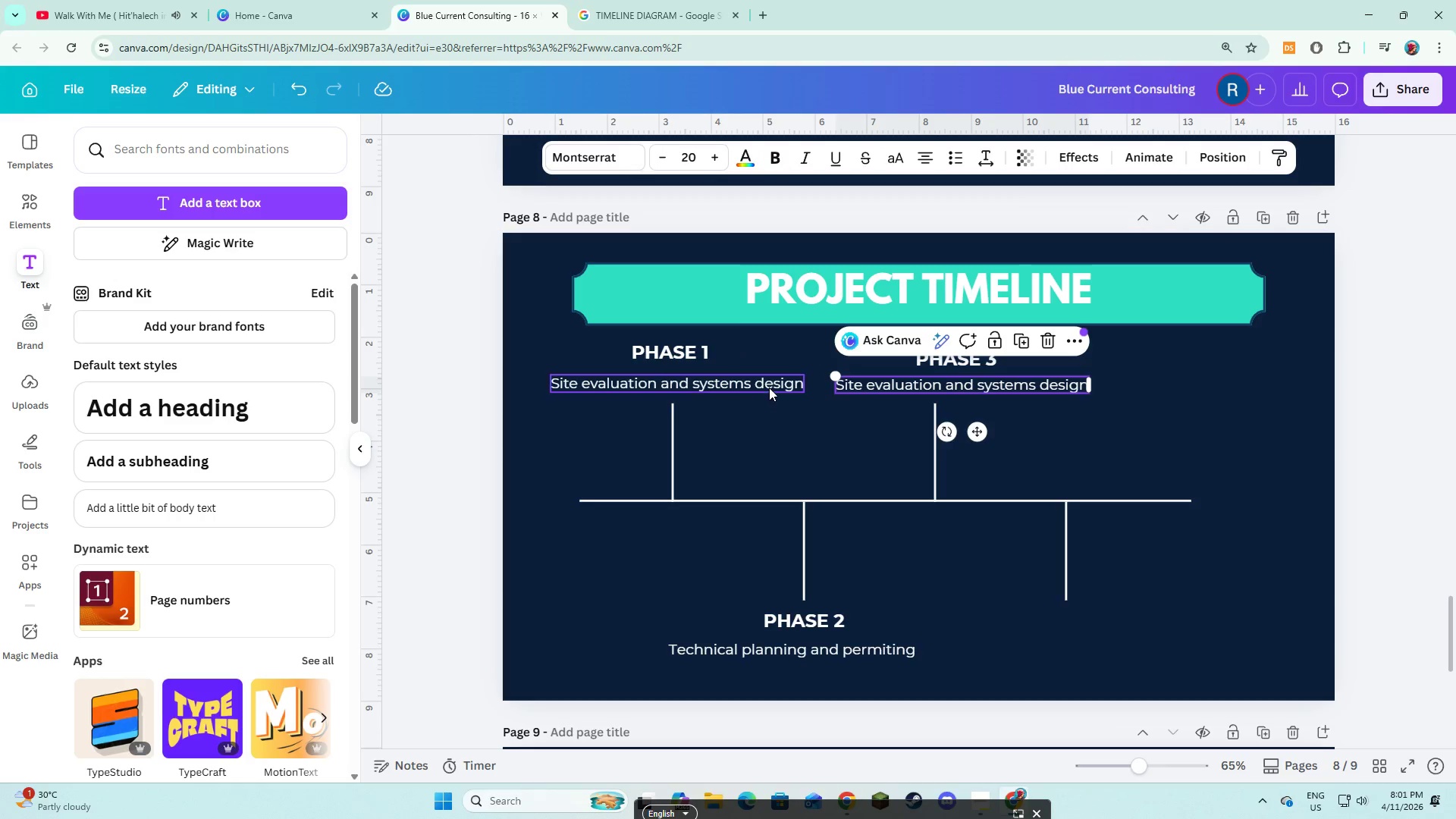 
left_click([769, 386])
 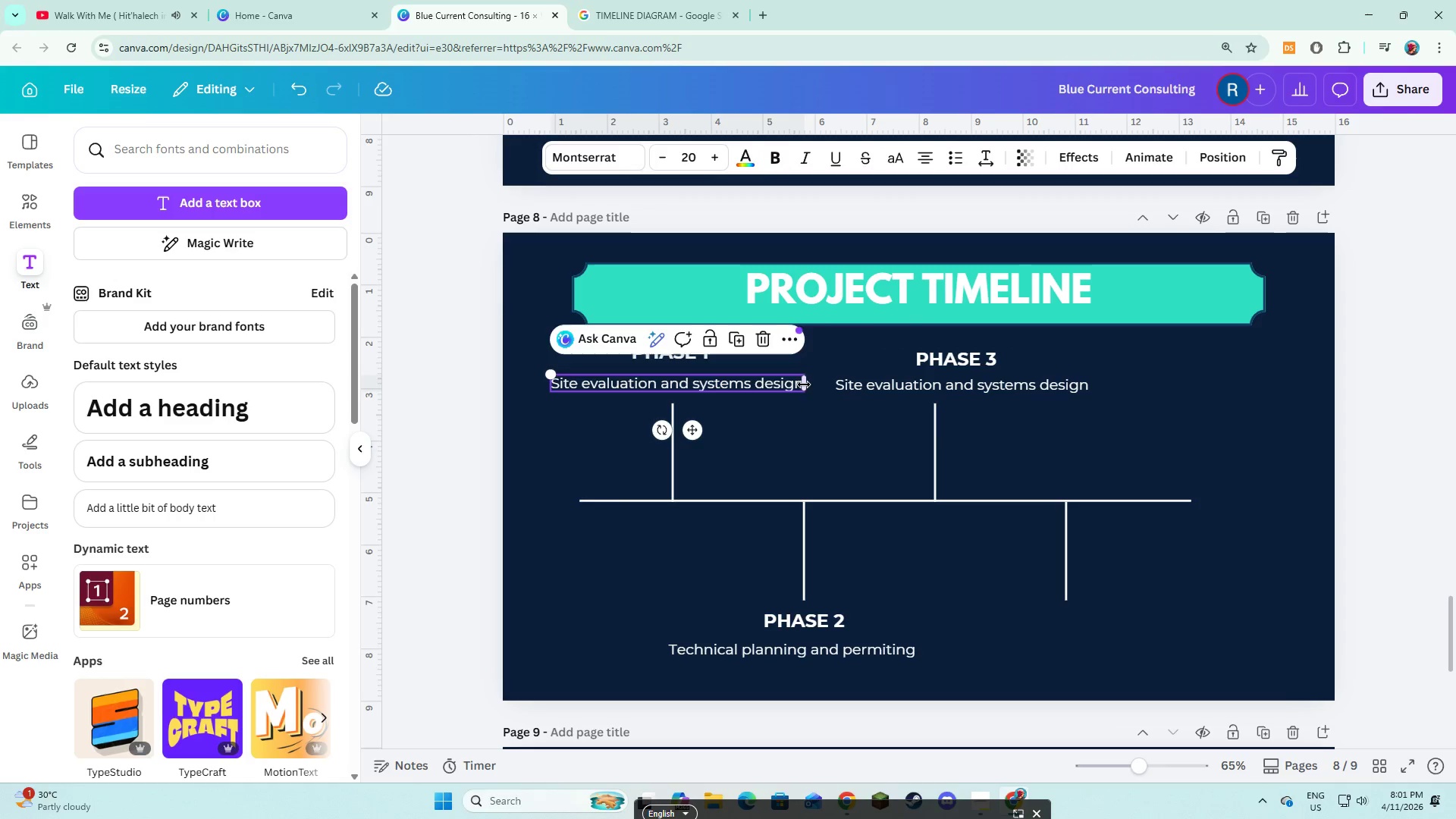 
left_click_drag(start_coordinate=[804, 384], to_coordinate=[792, 381])
 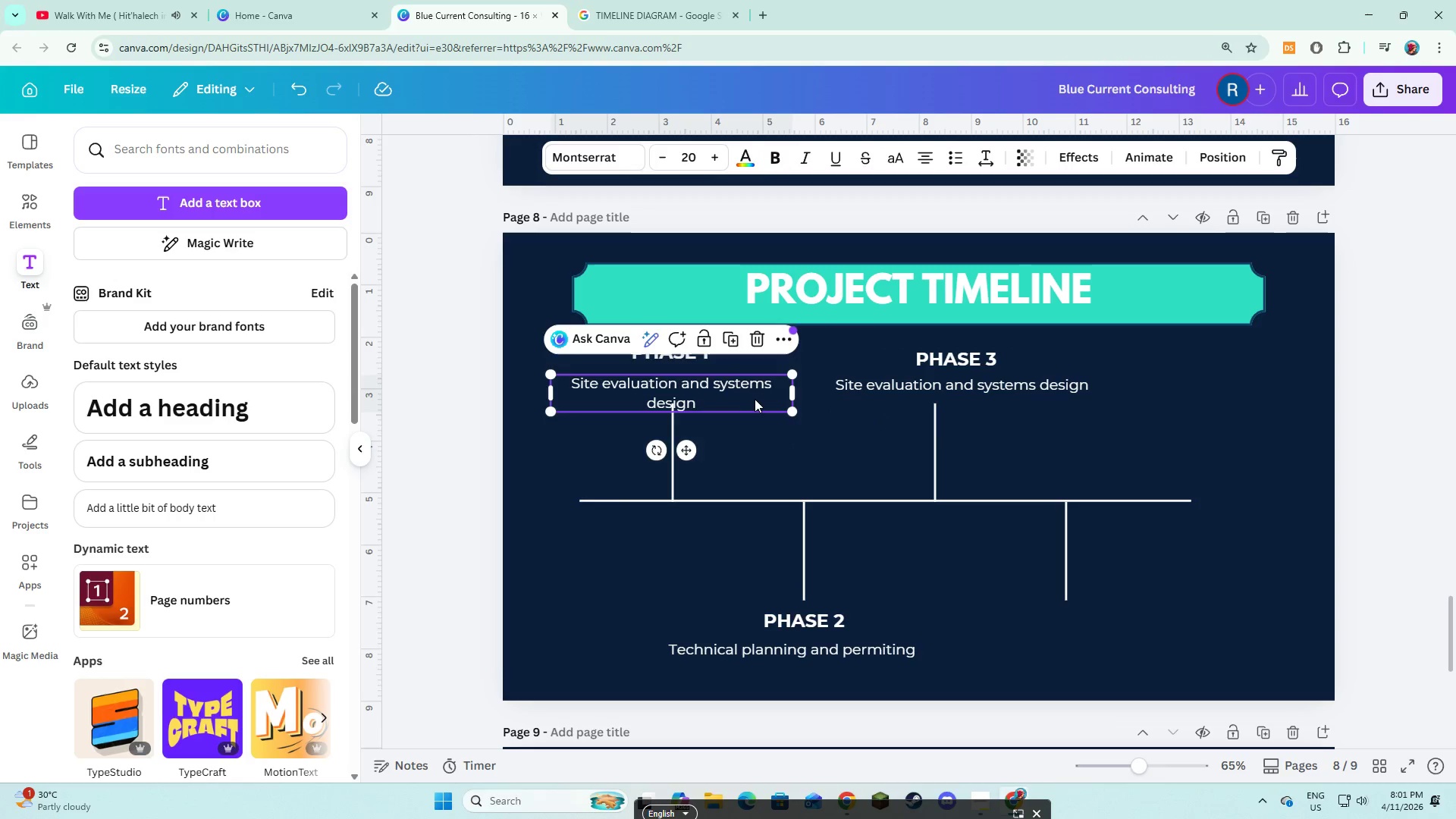 
left_click_drag(start_coordinate=[755, 399], to_coordinate=[760, 391])
 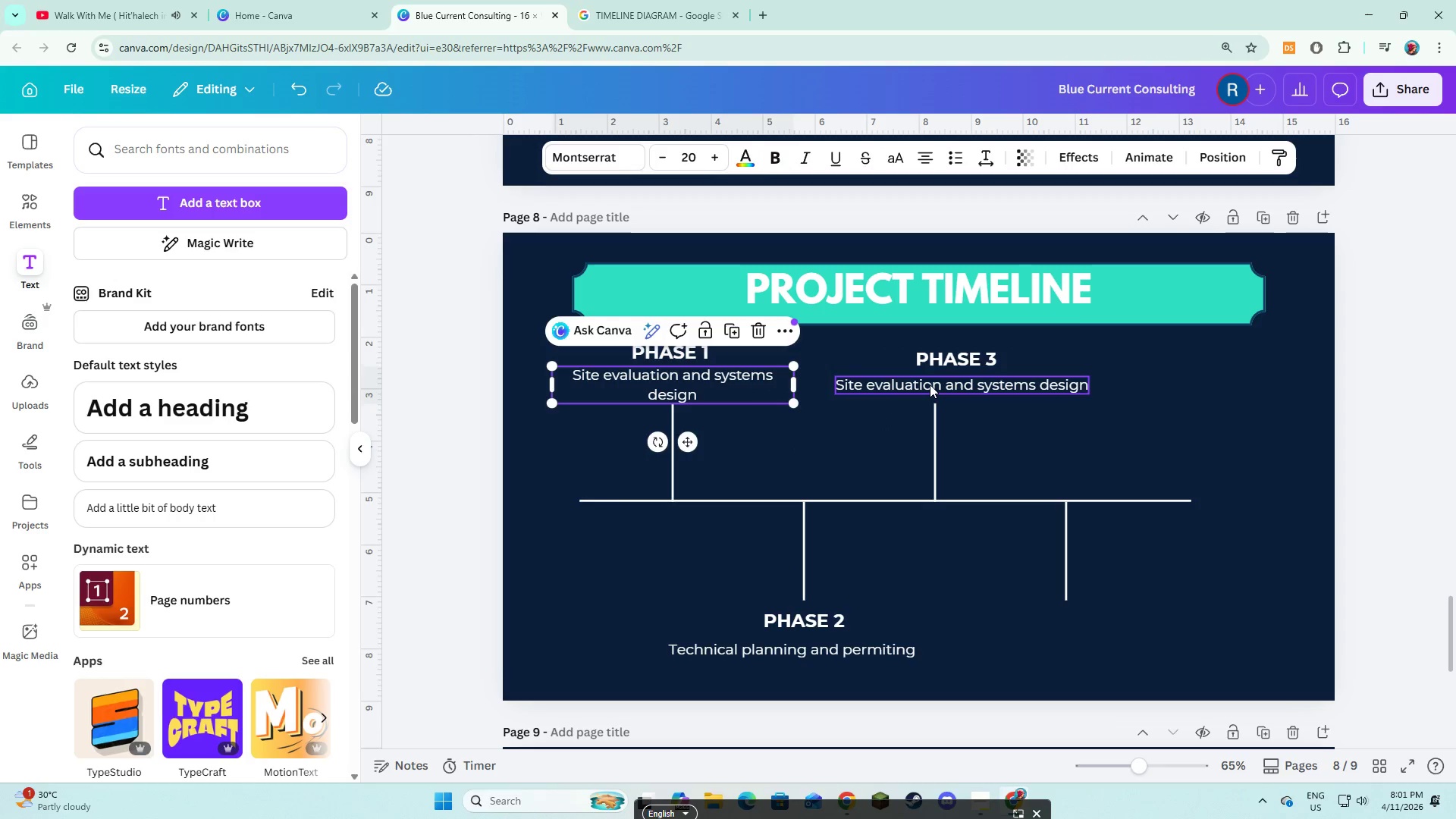 
left_click([930, 384])
 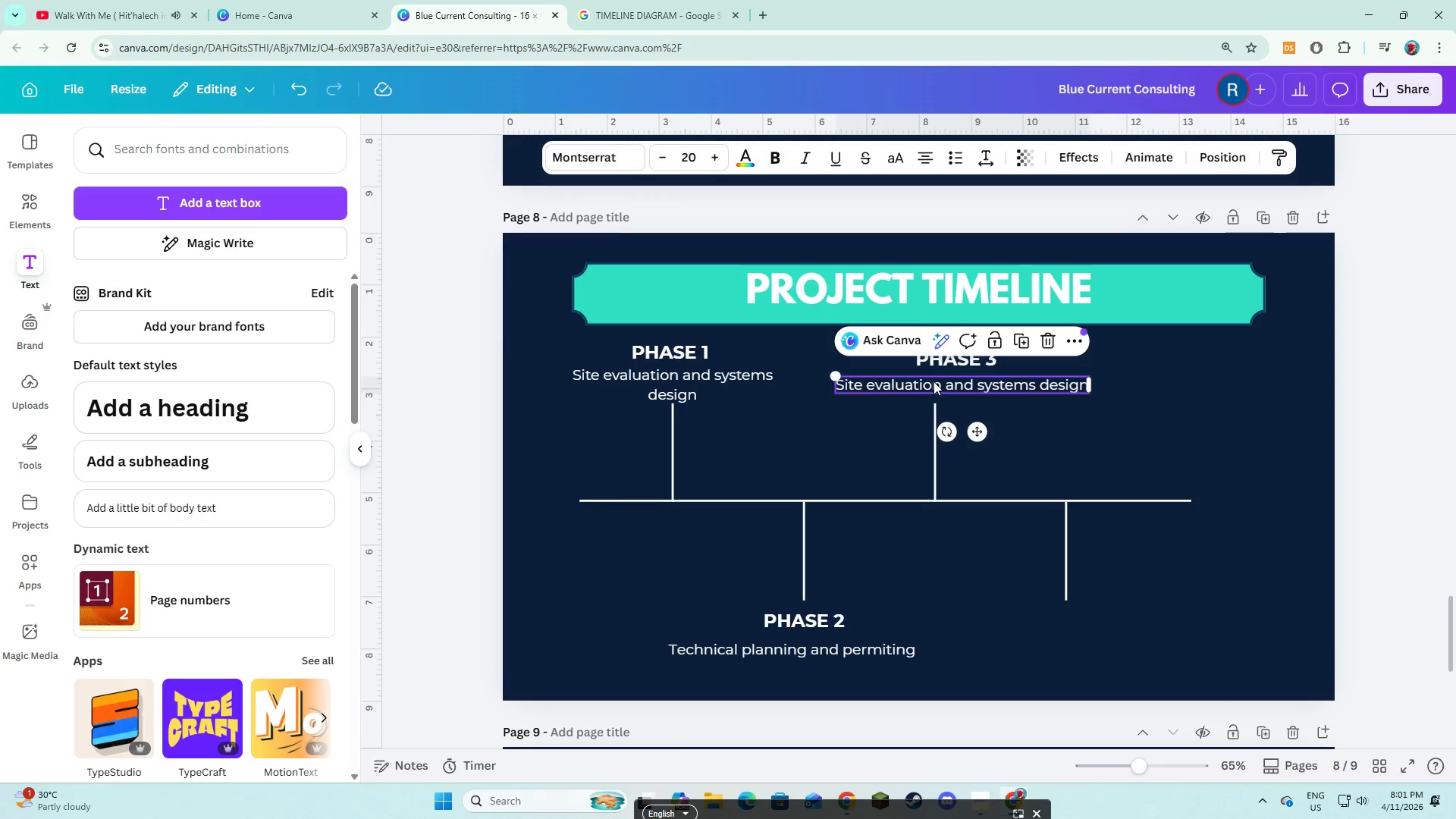 
left_click_drag(start_coordinate=[934, 381], to_coordinate=[934, 378])
 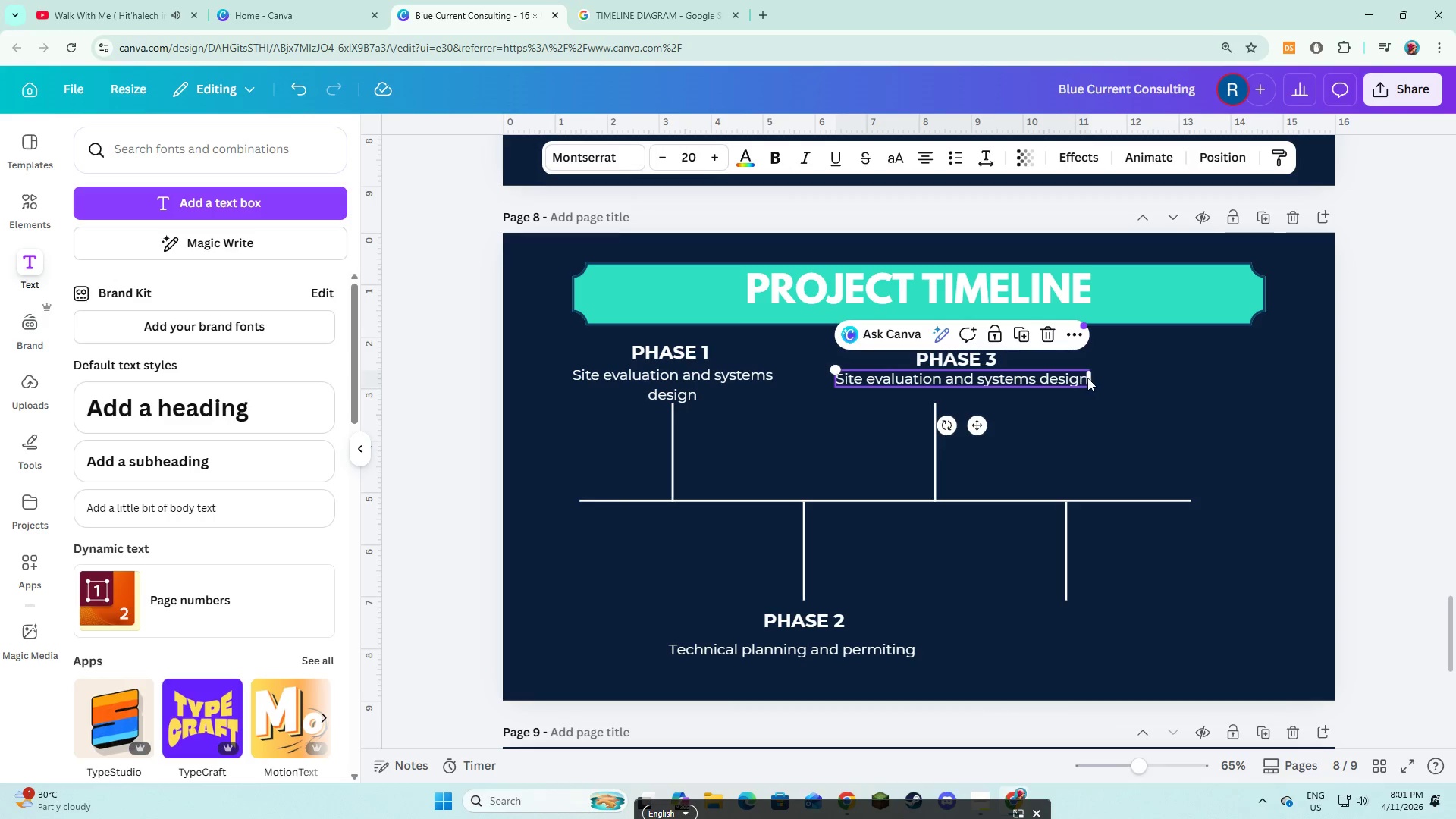 
left_click_drag(start_coordinate=[1089, 379], to_coordinate=[1072, 378])
 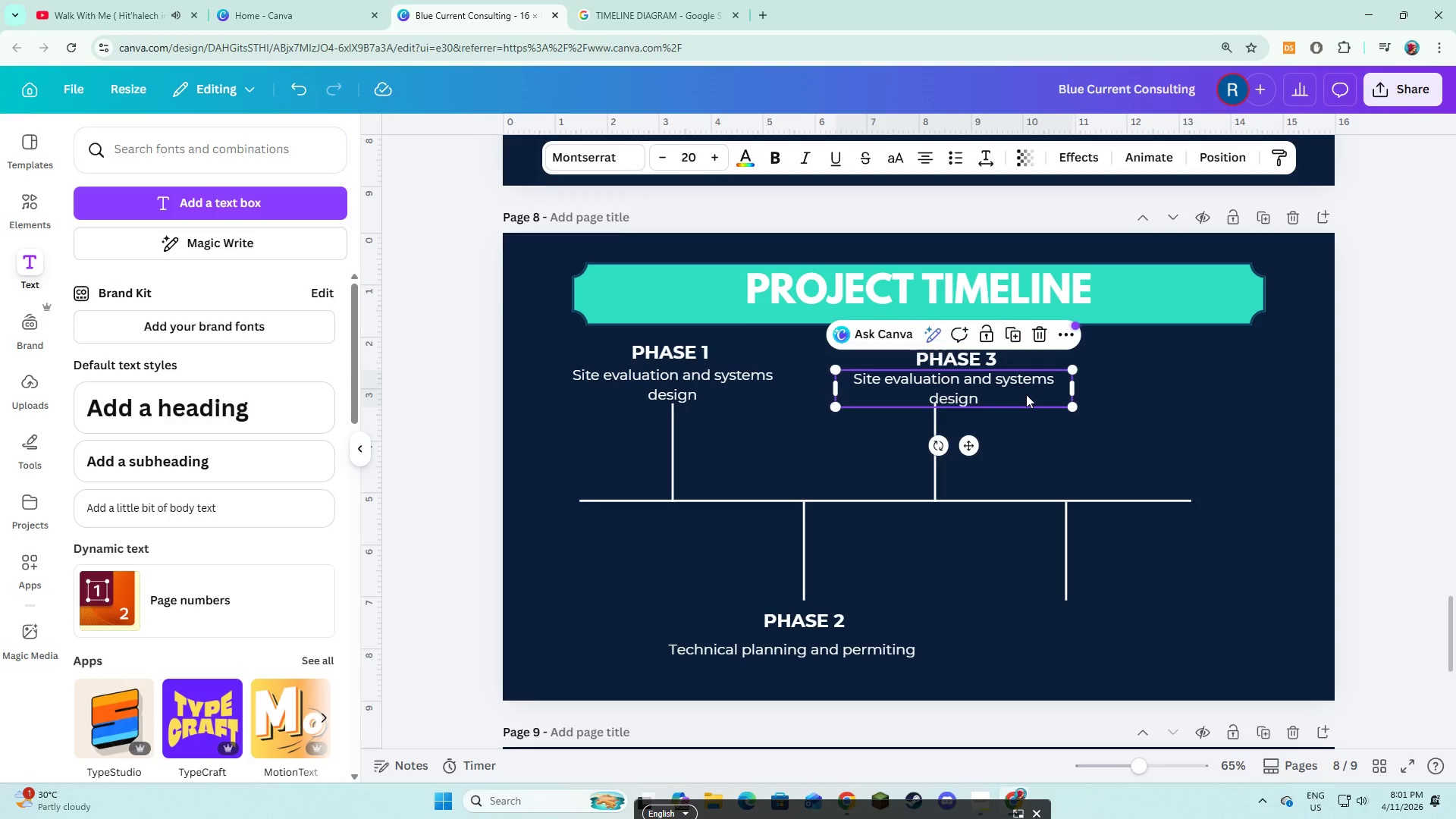 
left_click_drag(start_coordinate=[1026, 394], to_coordinate=[1012, 394])
 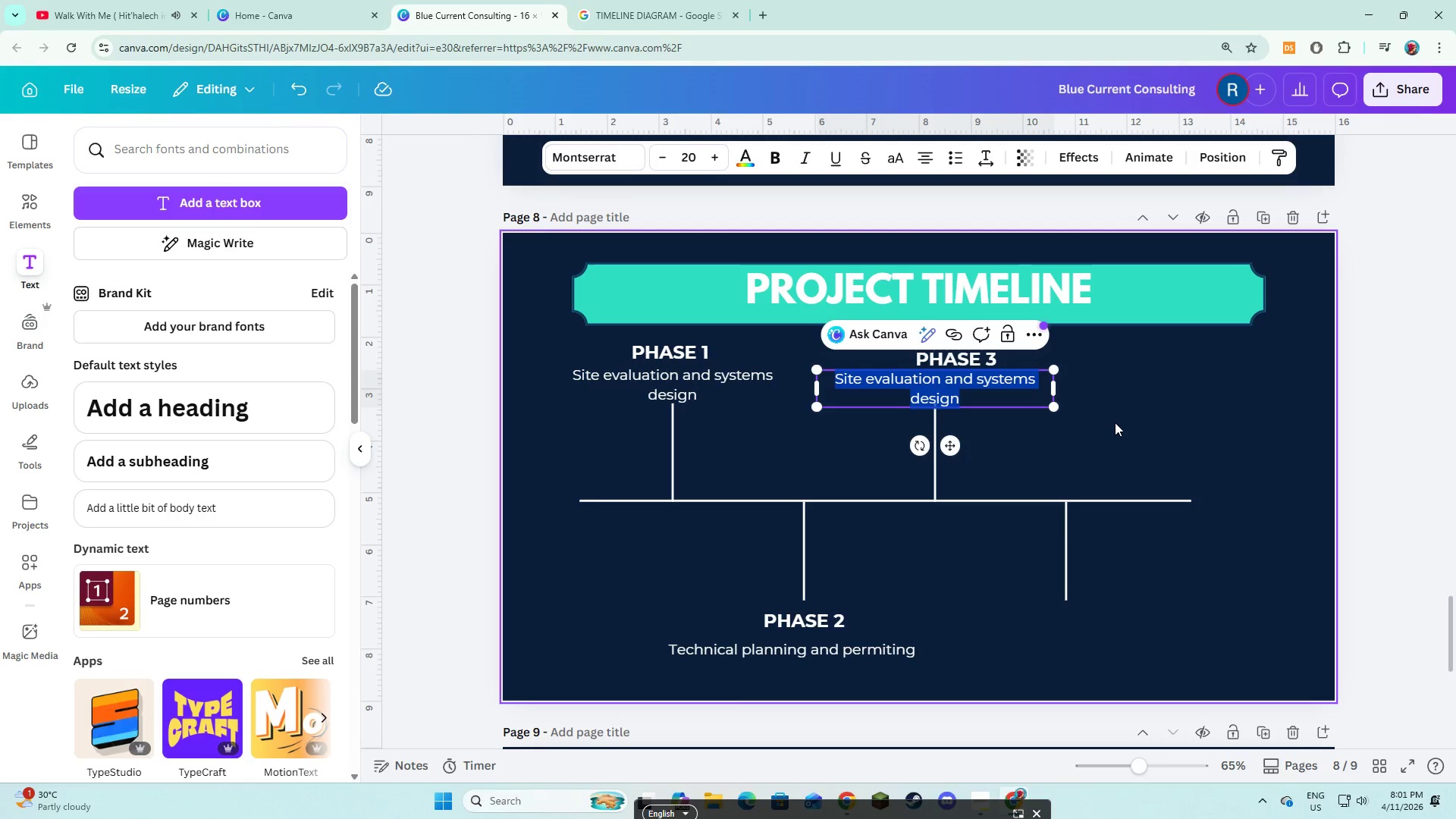 
double_click([1115, 422])
 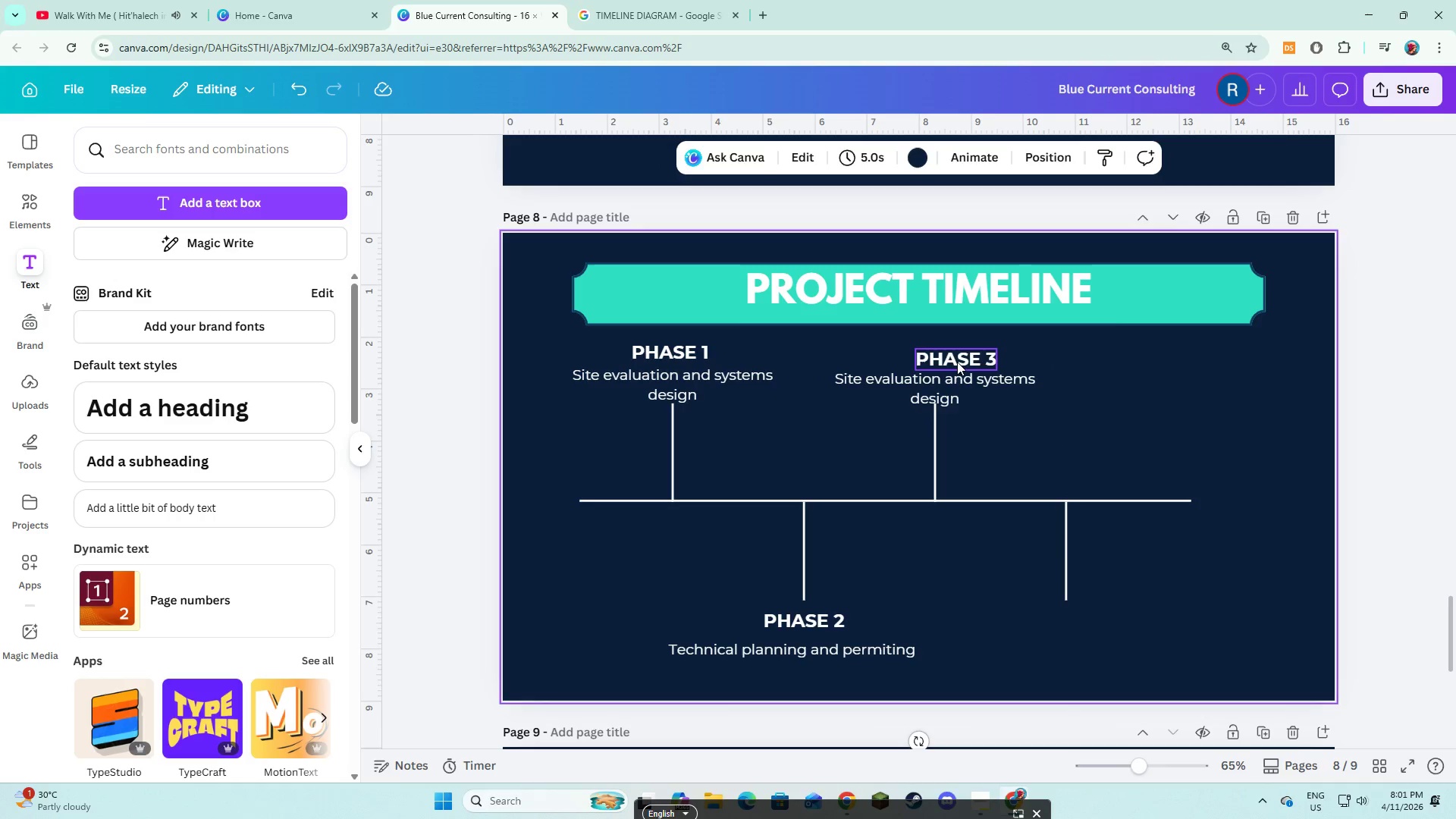 
left_click([957, 360])
 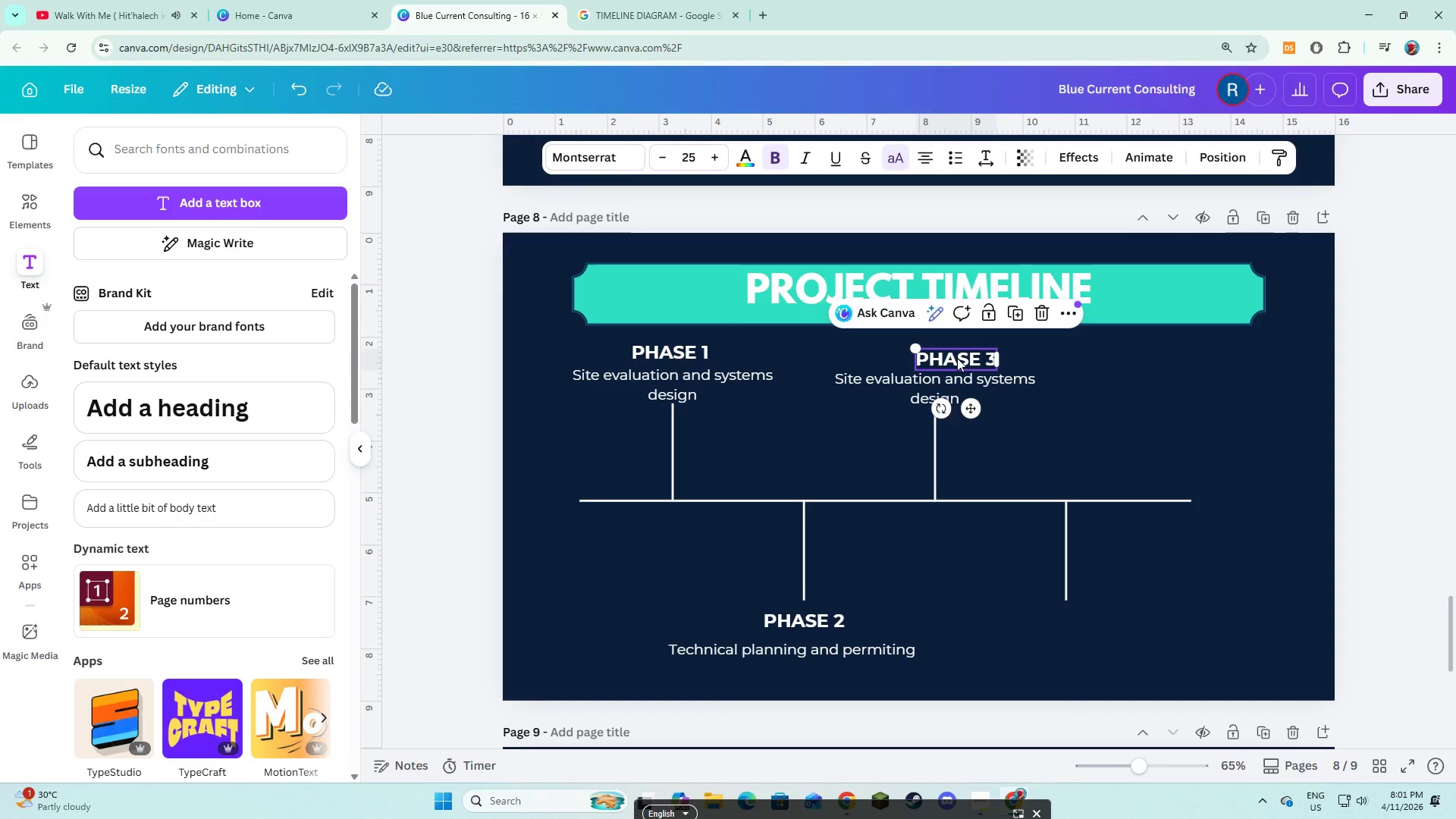 
left_click_drag(start_coordinate=[957, 358], to_coordinate=[940, 350])
 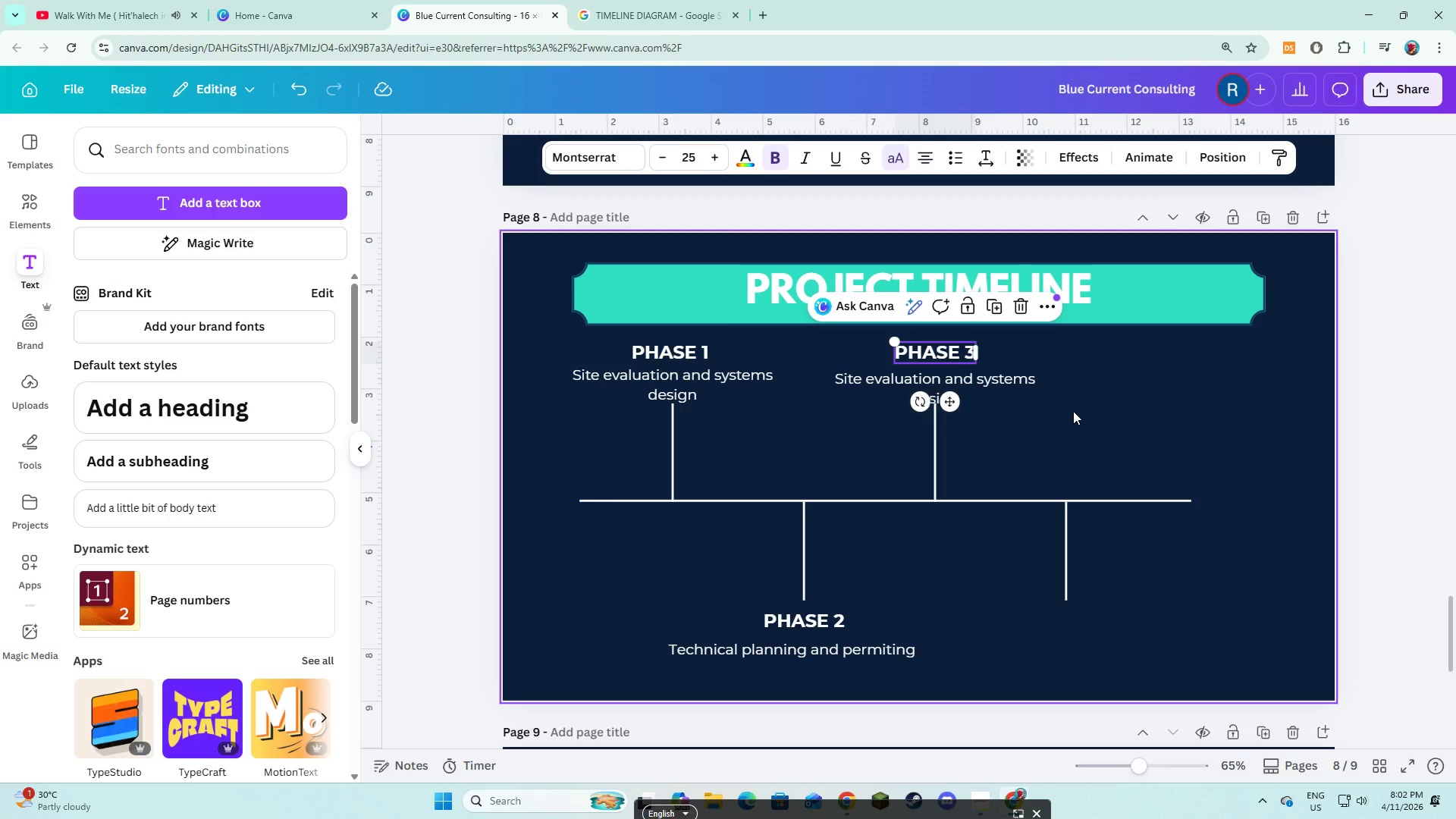 
left_click([1073, 411])
 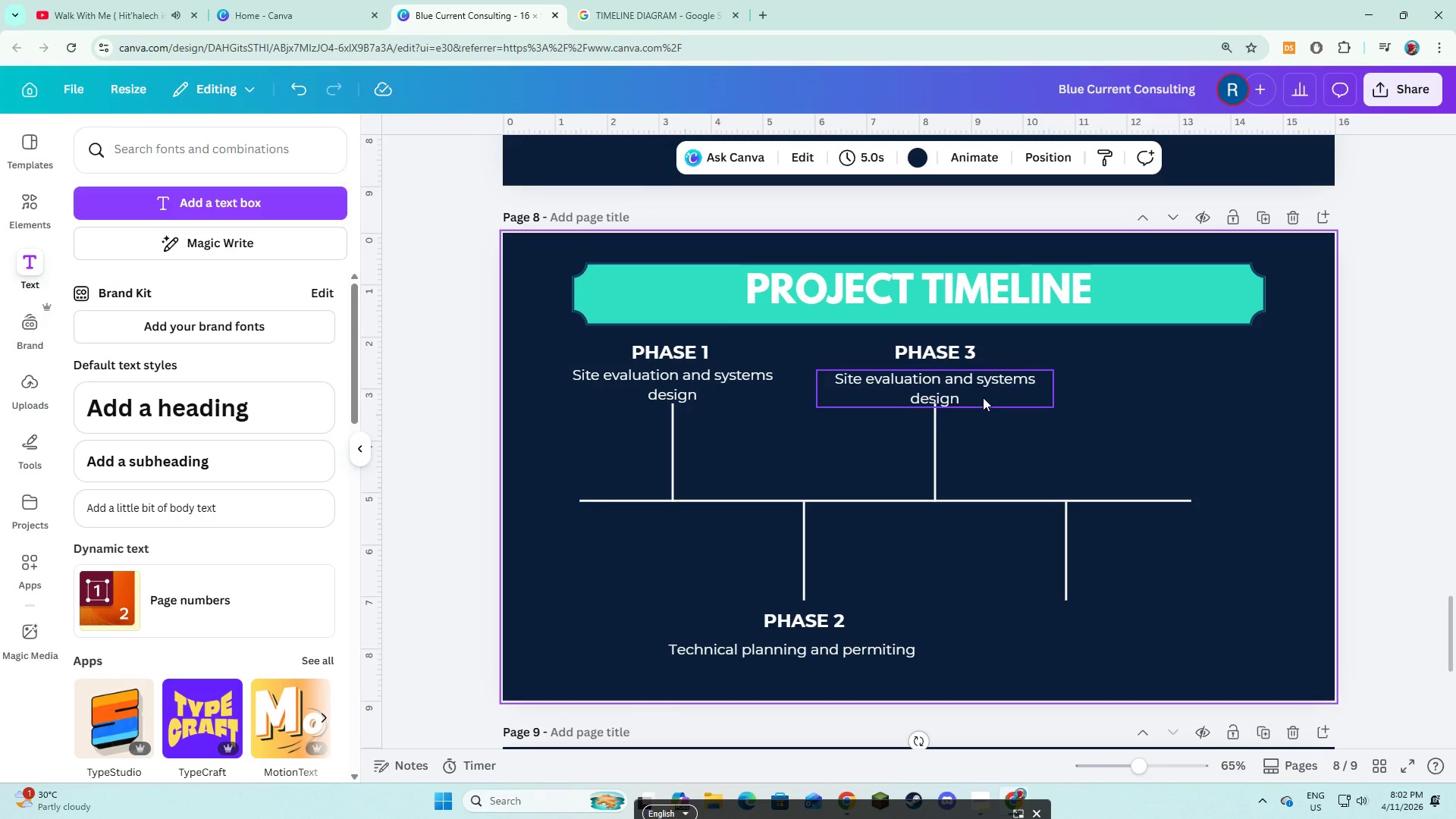 
left_click_drag(start_coordinate=[977, 394], to_coordinate=[977, 389])
 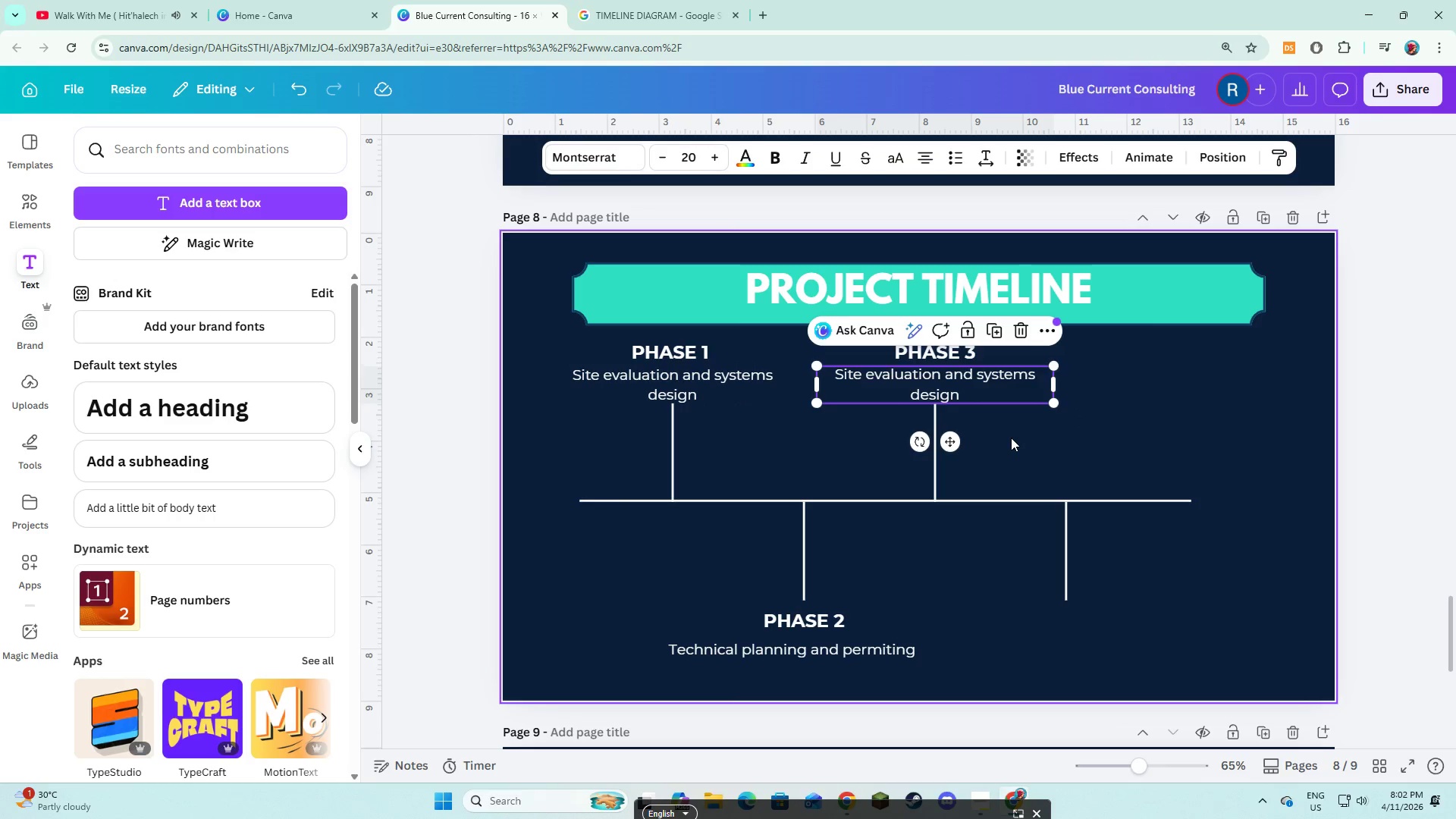 
left_click([1011, 438])
 